 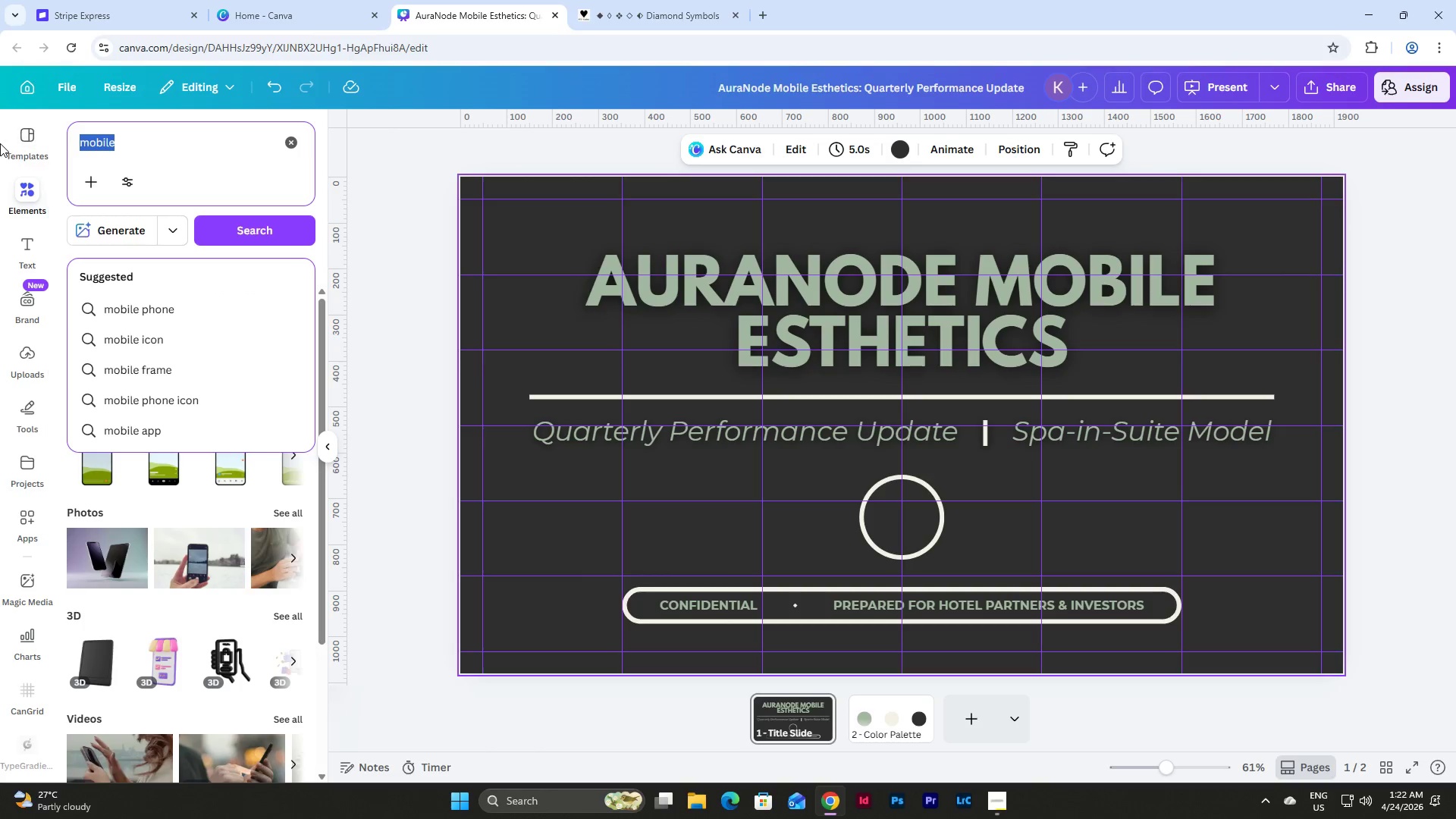 
type(facial icon)
 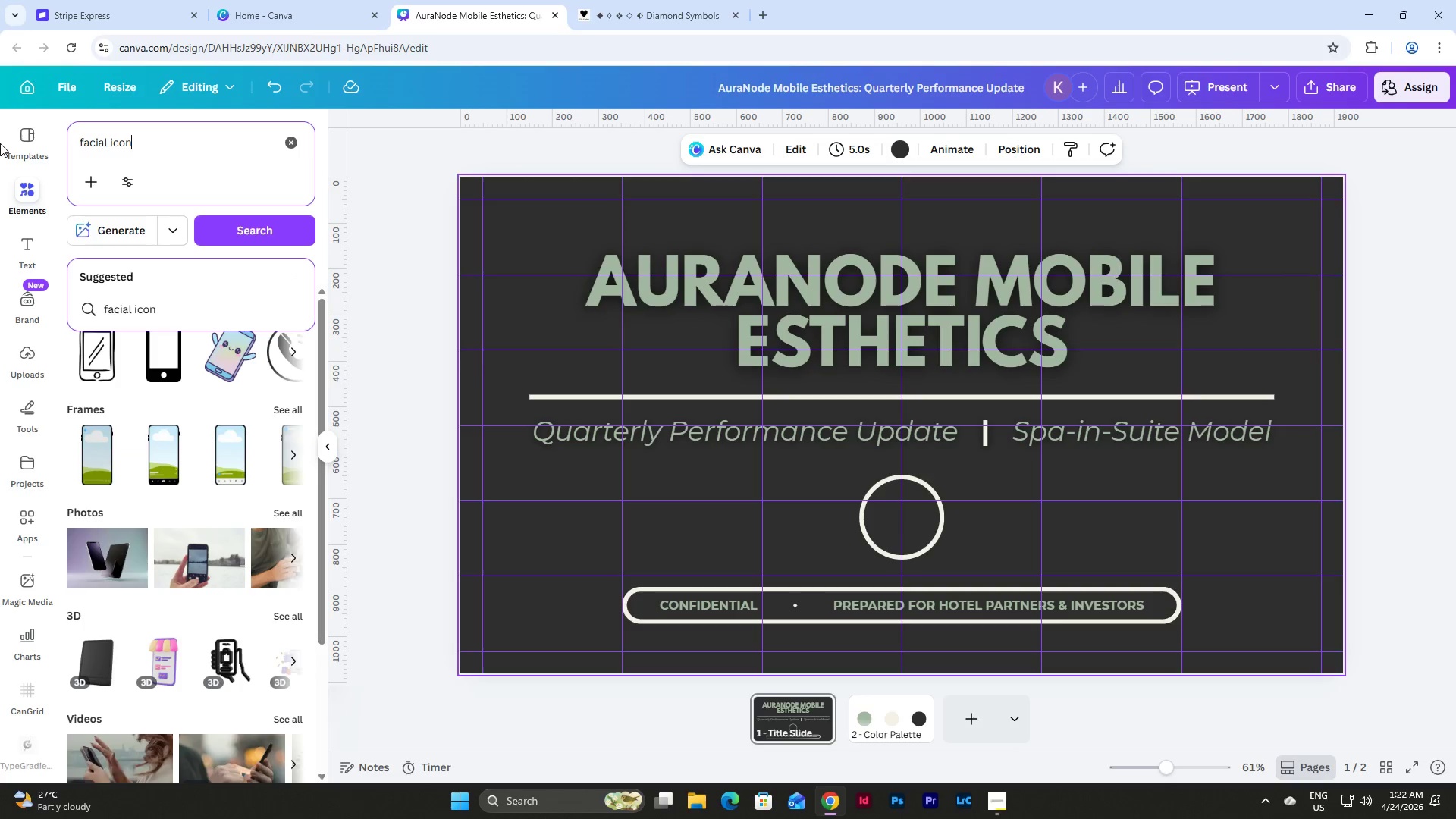 
key(Enter)
 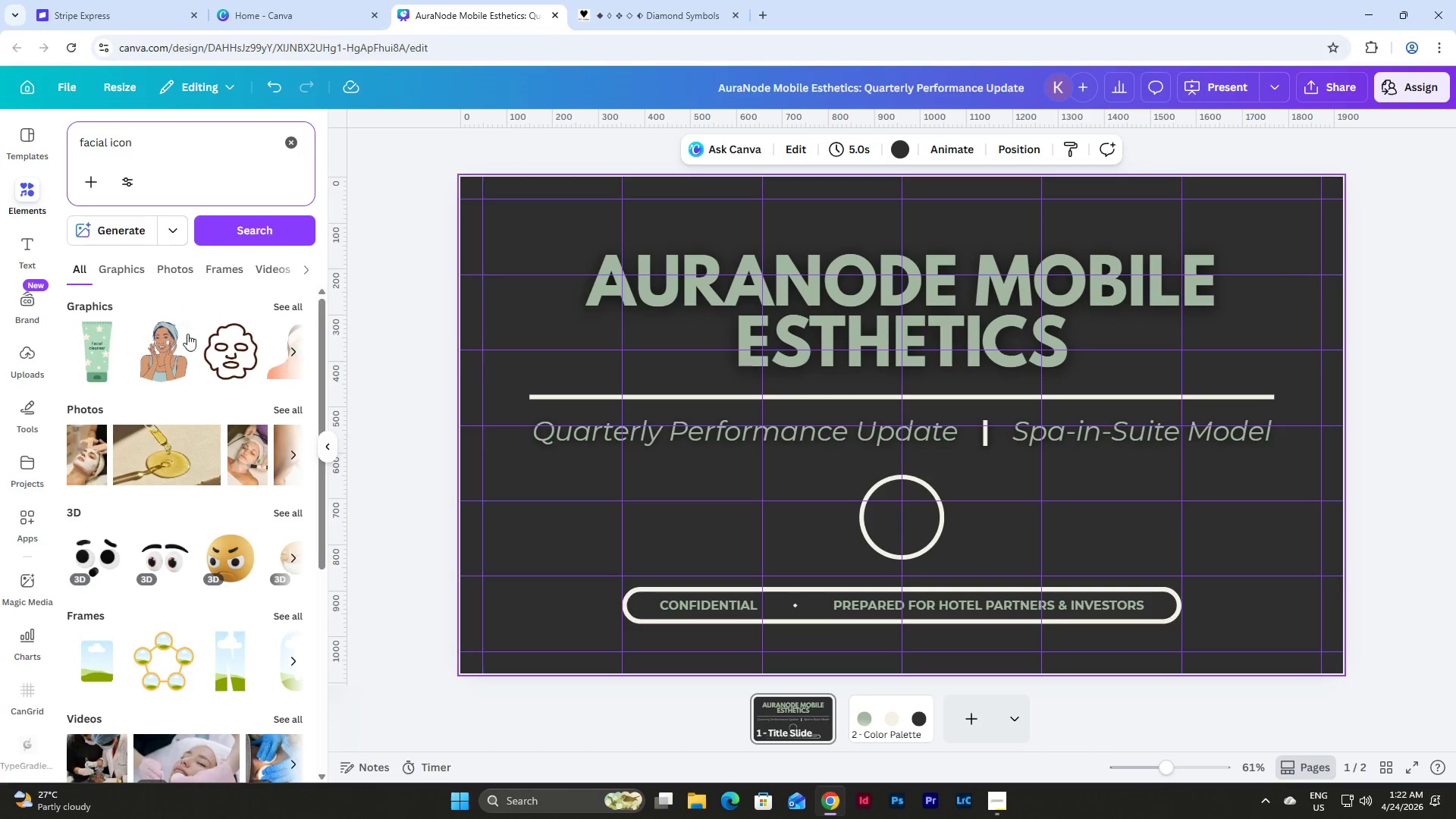 
left_click([275, 305])
 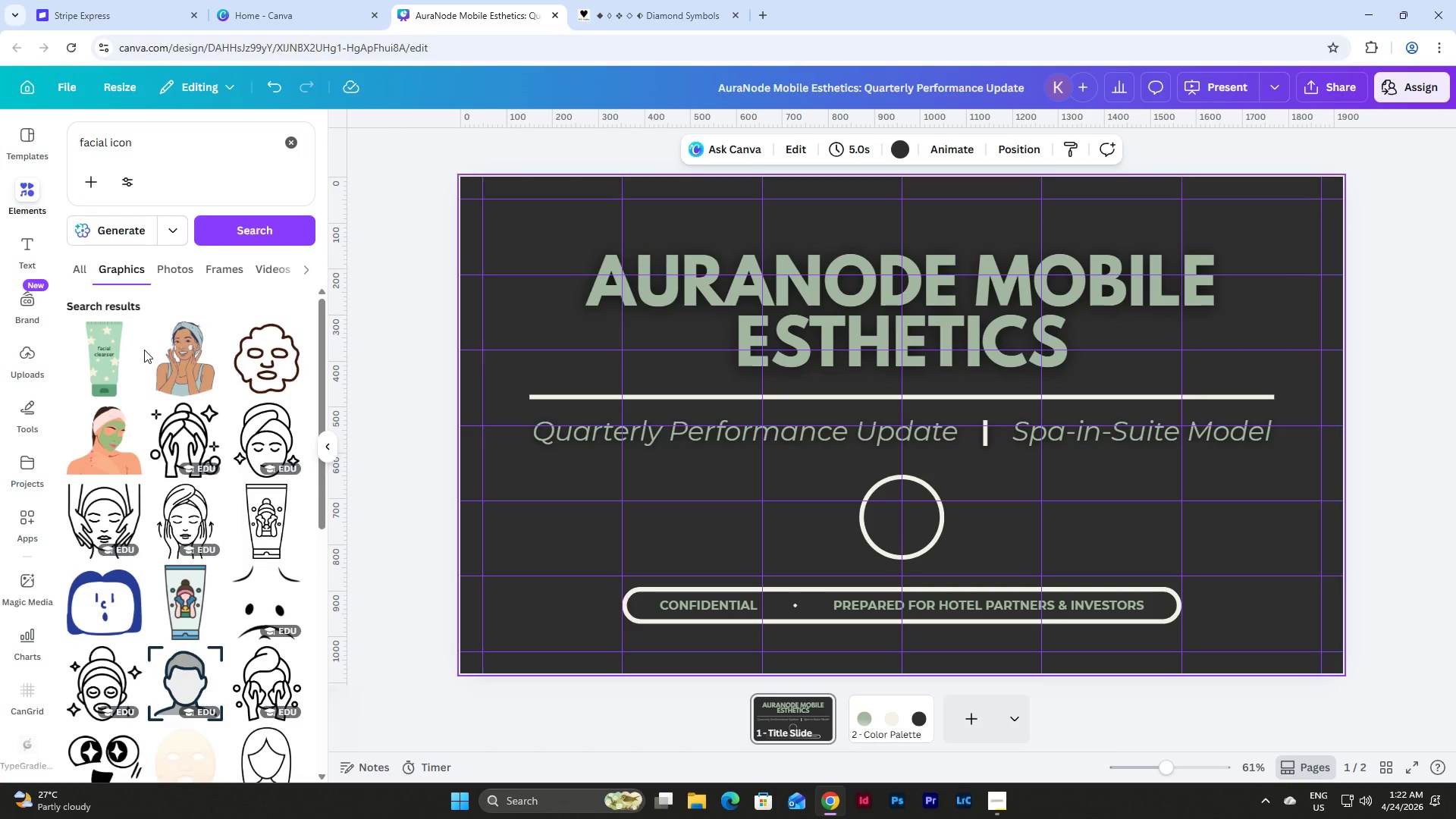 
scroll: coordinate [144, 350], scroll_direction: down, amount: 13.0
 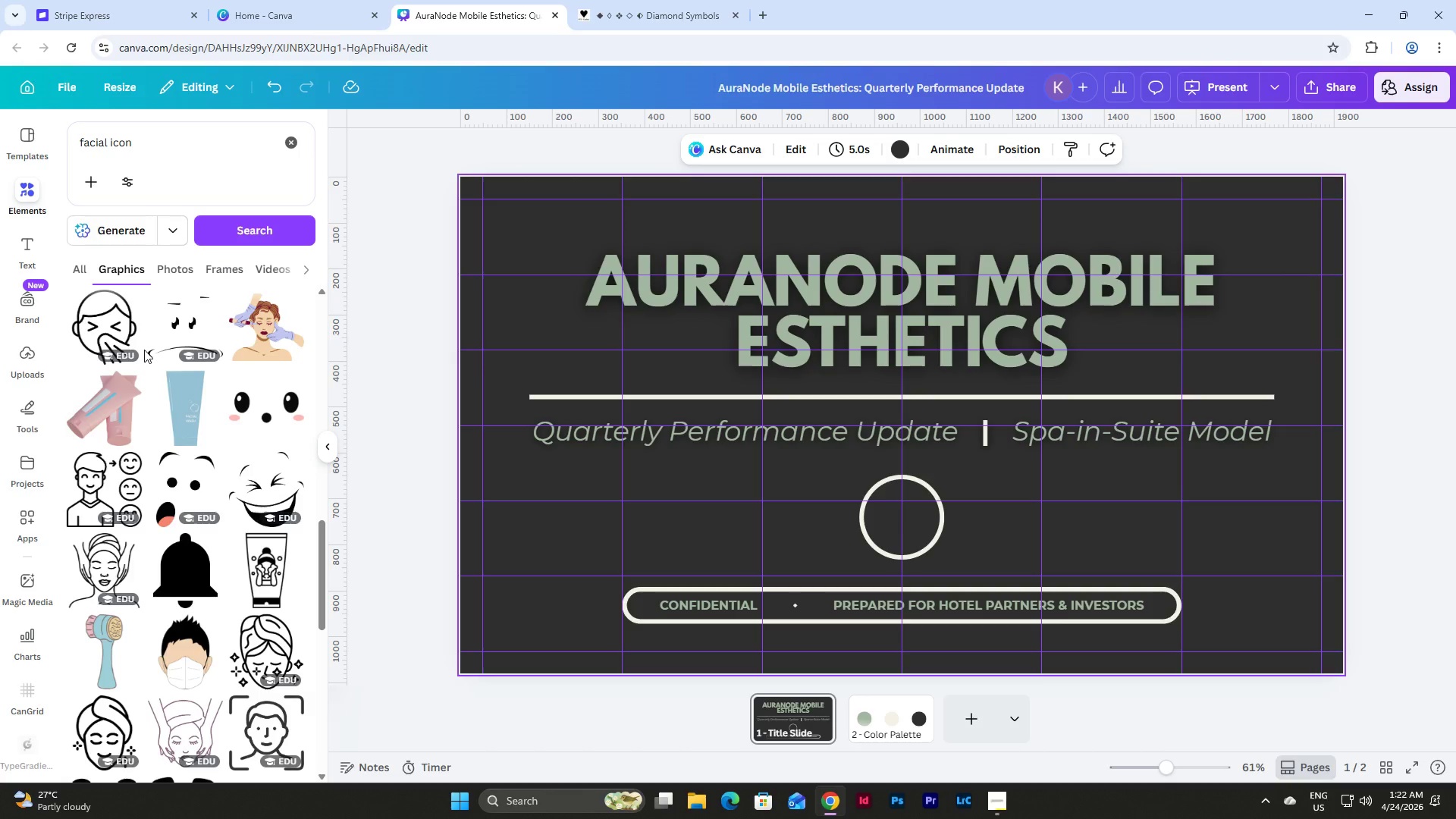 
scroll: coordinate [144, 350], scroll_direction: up, amount: 3.0
 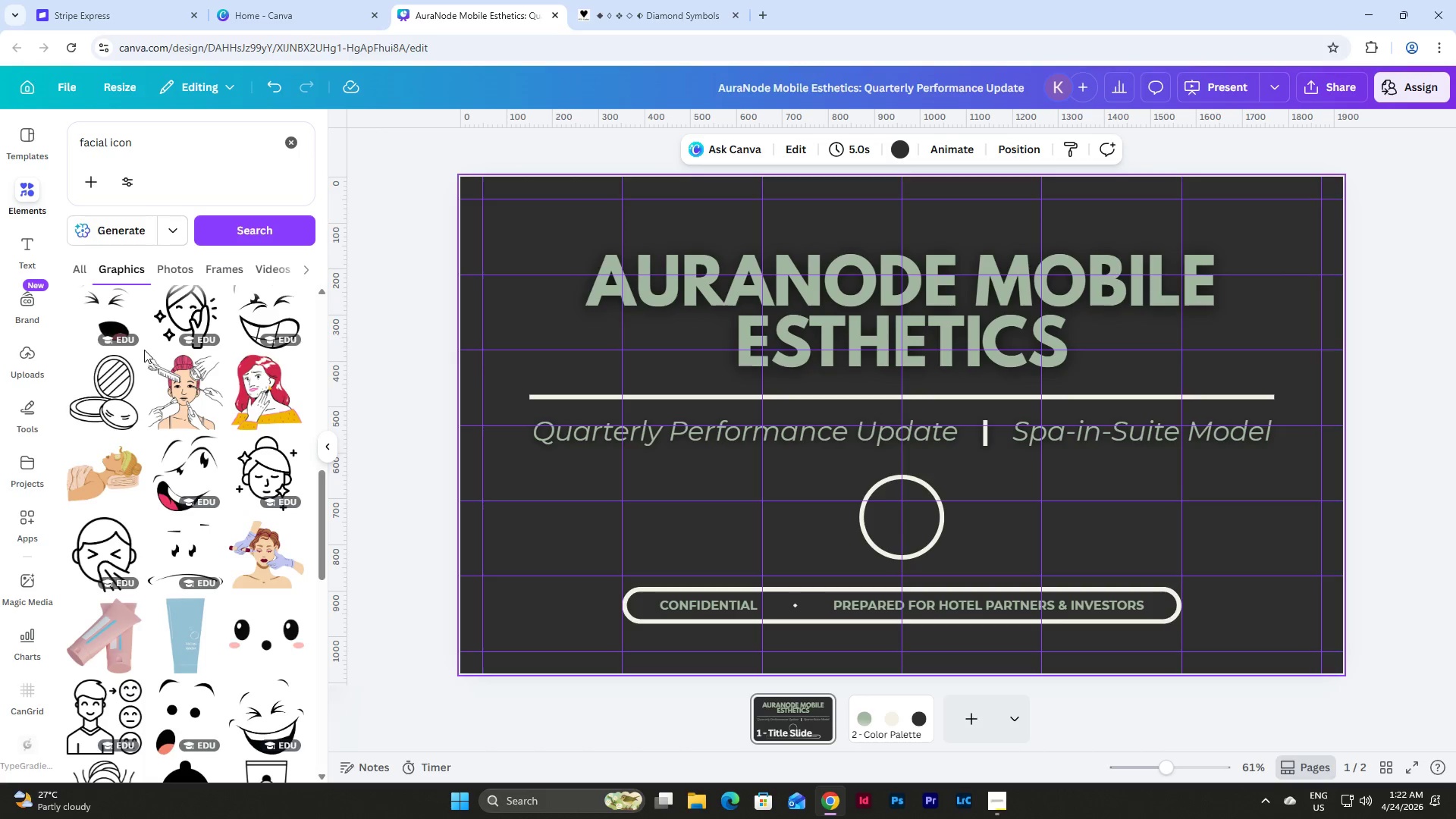 
scroll: coordinate [144, 350], scroll_direction: down, amount: 14.0
 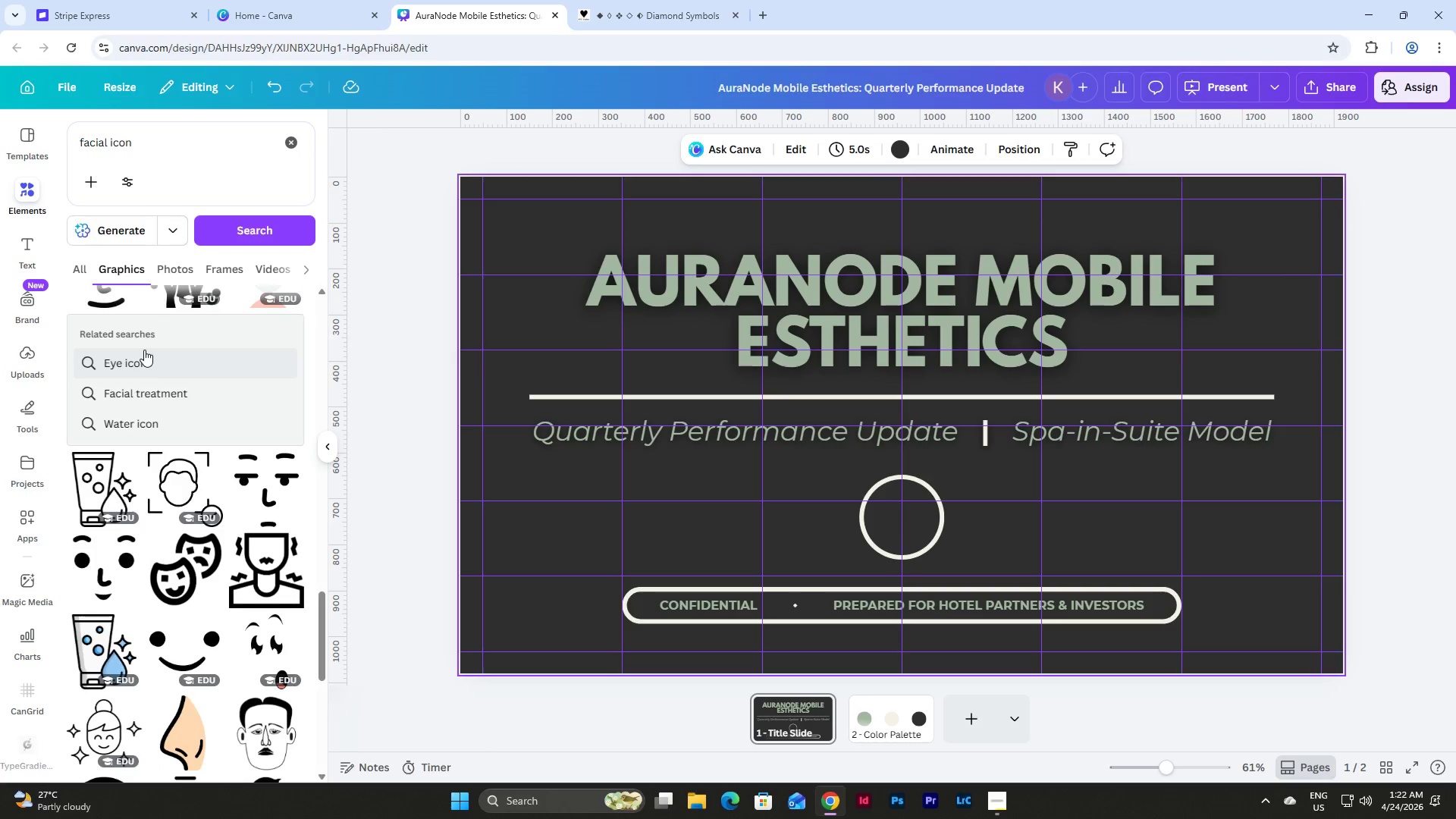 
scroll: coordinate [144, 350], scroll_direction: up, amount: 23.0
 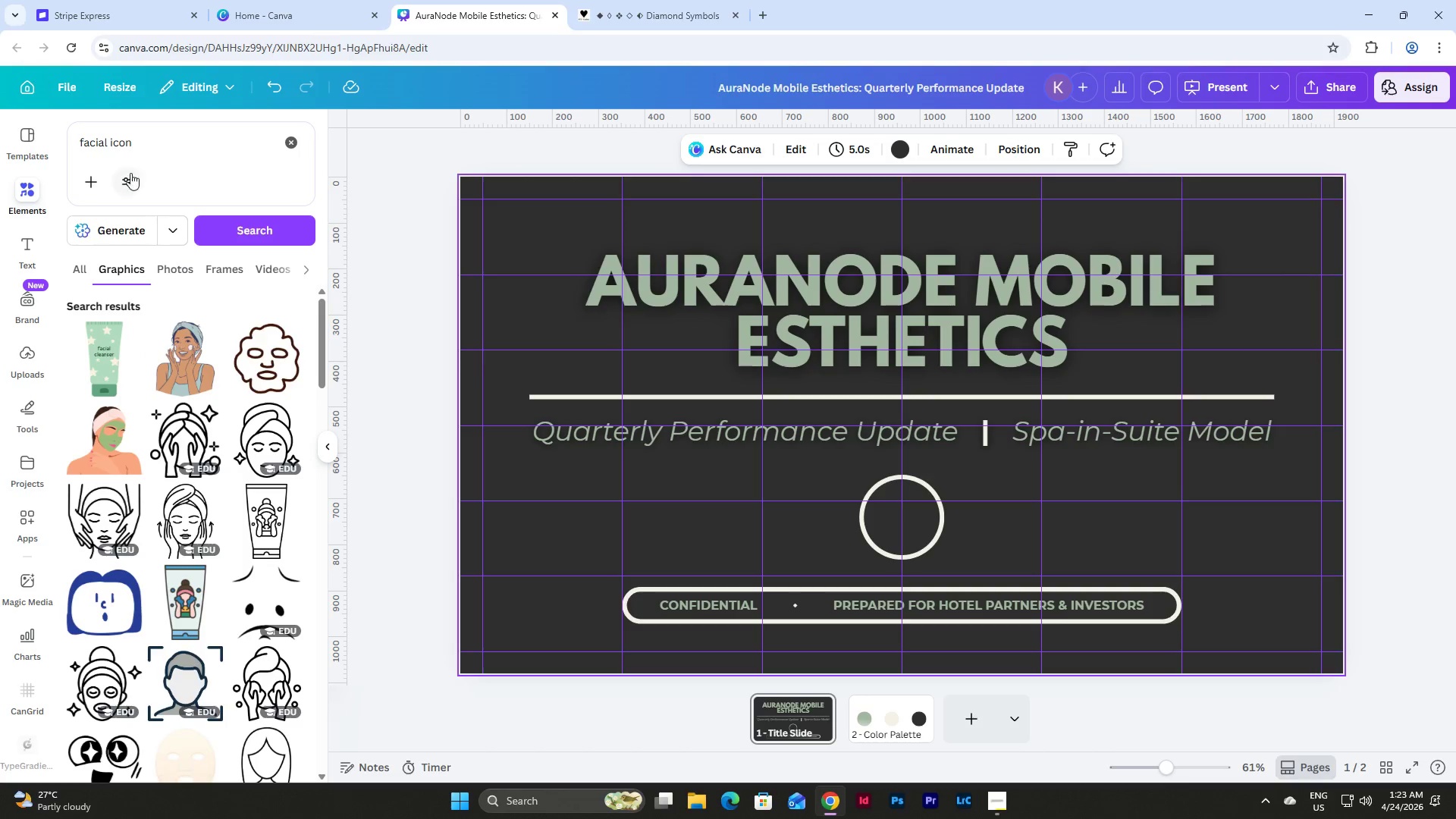 
left_click_drag(start_coordinate=[106, 143], to_coordinate=[46, 143])
 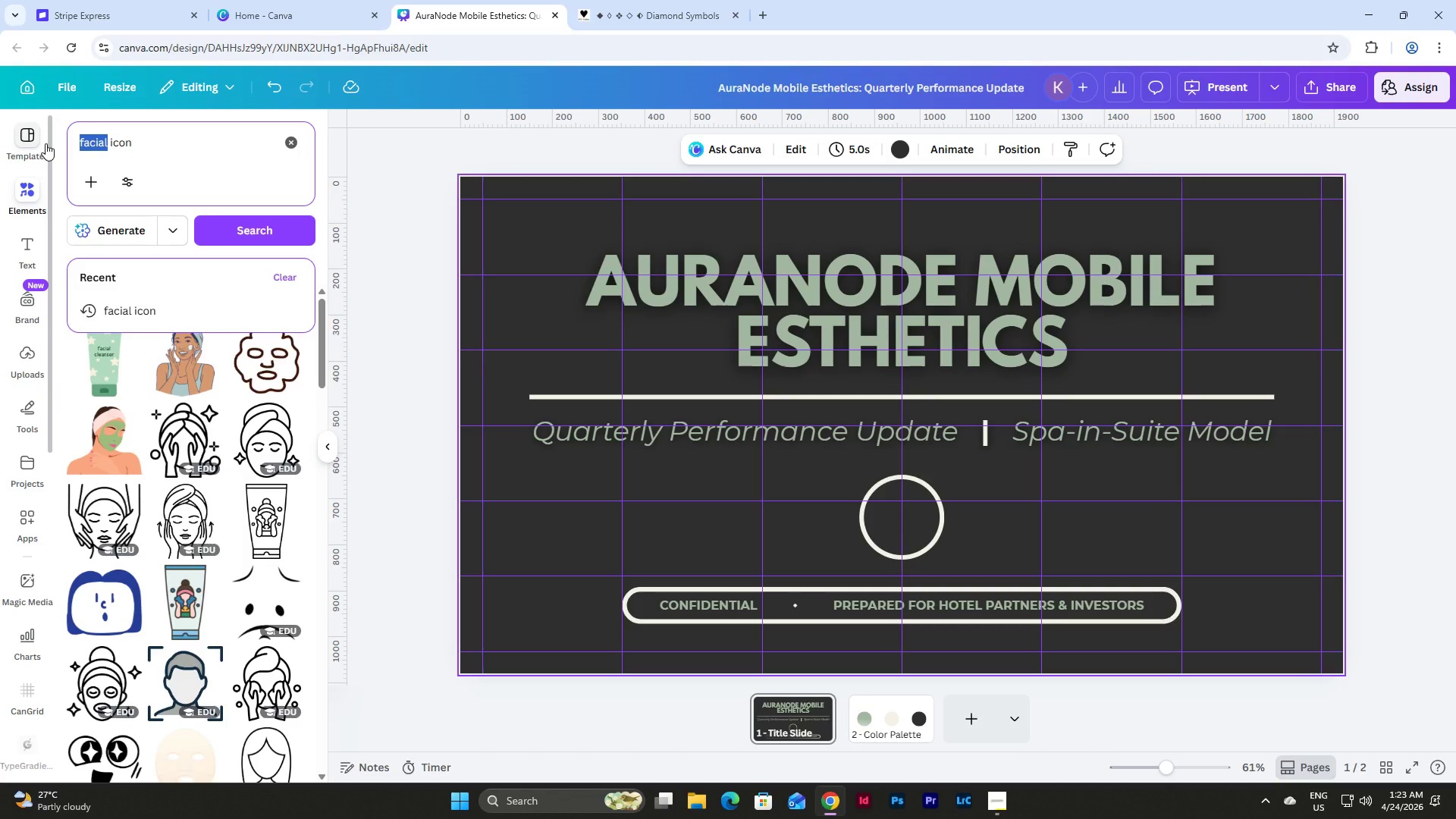 
type(serum)
 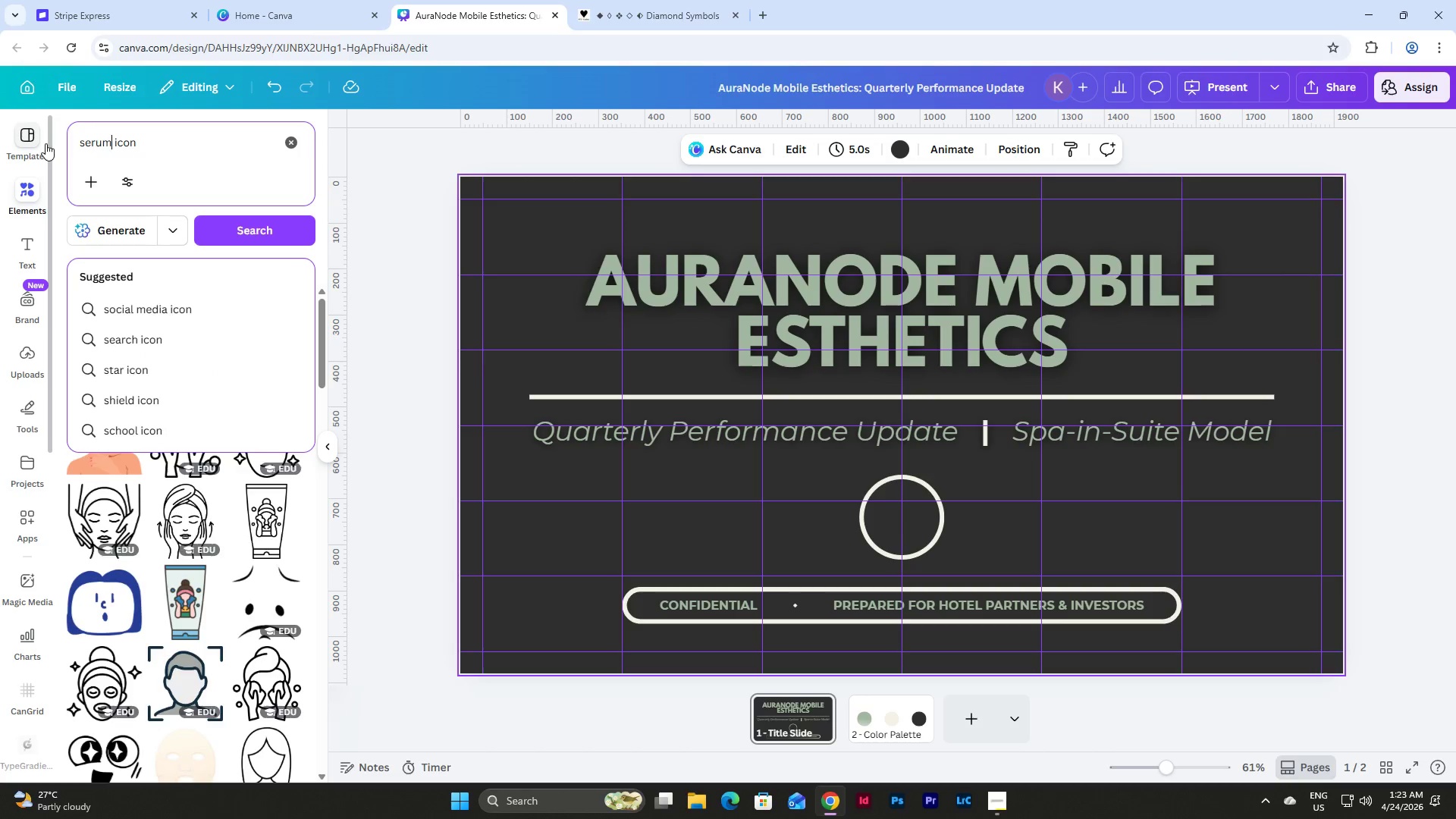 
key(Enter)
 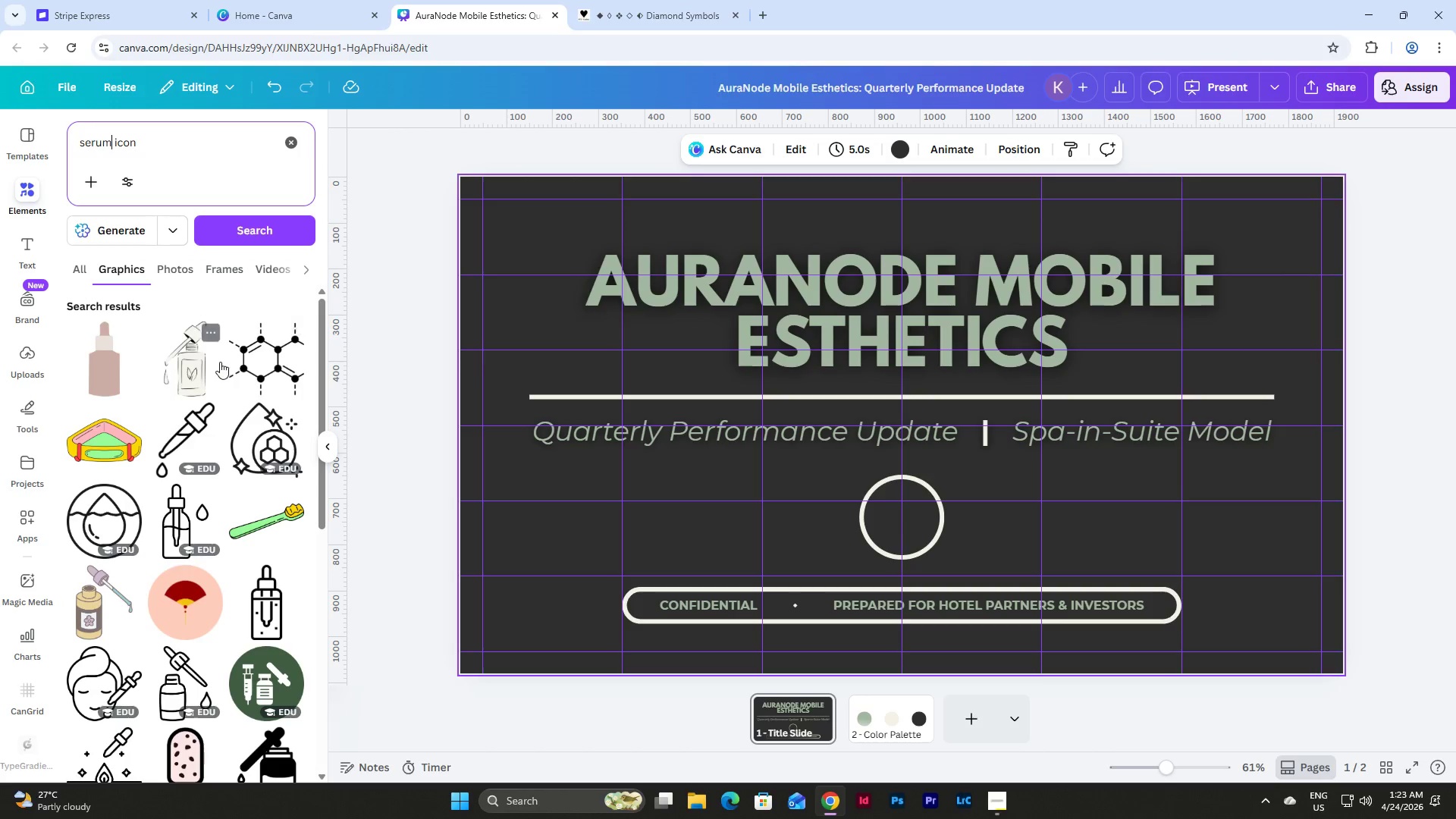 
scroll: coordinate [183, 417], scroll_direction: down, amount: 2.0
 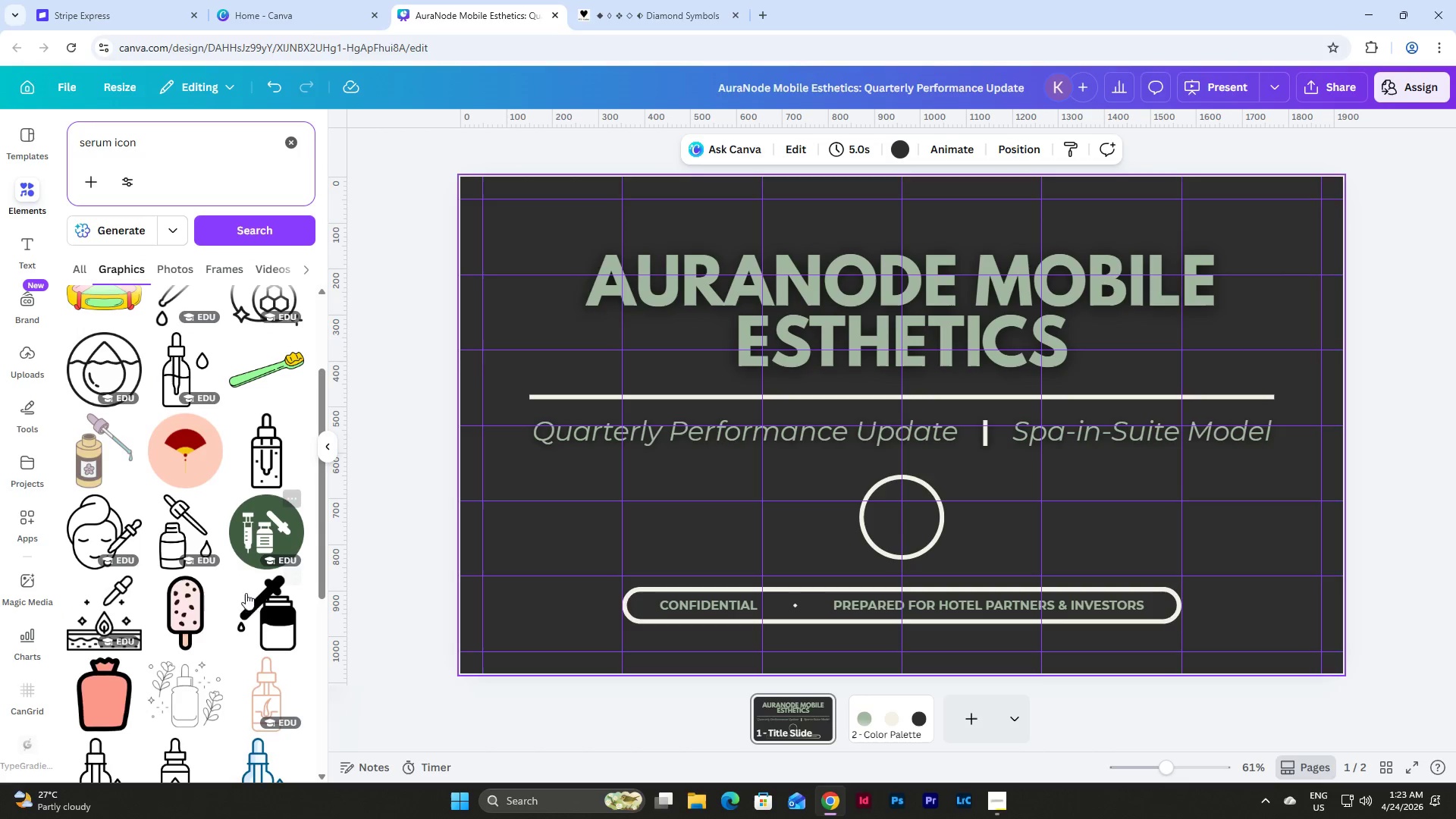 
left_click([268, 613])
 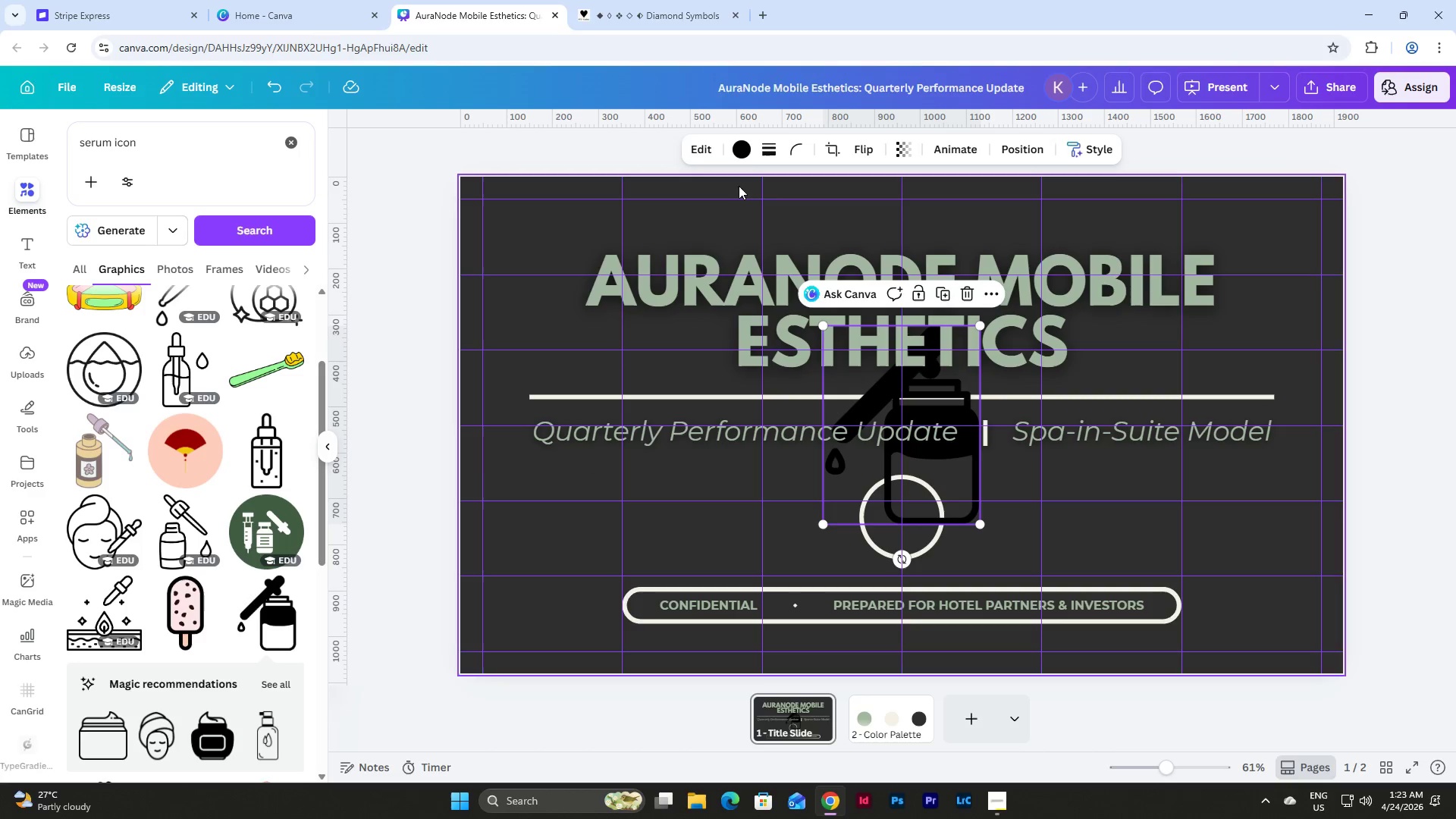 
left_click([739, 146])
 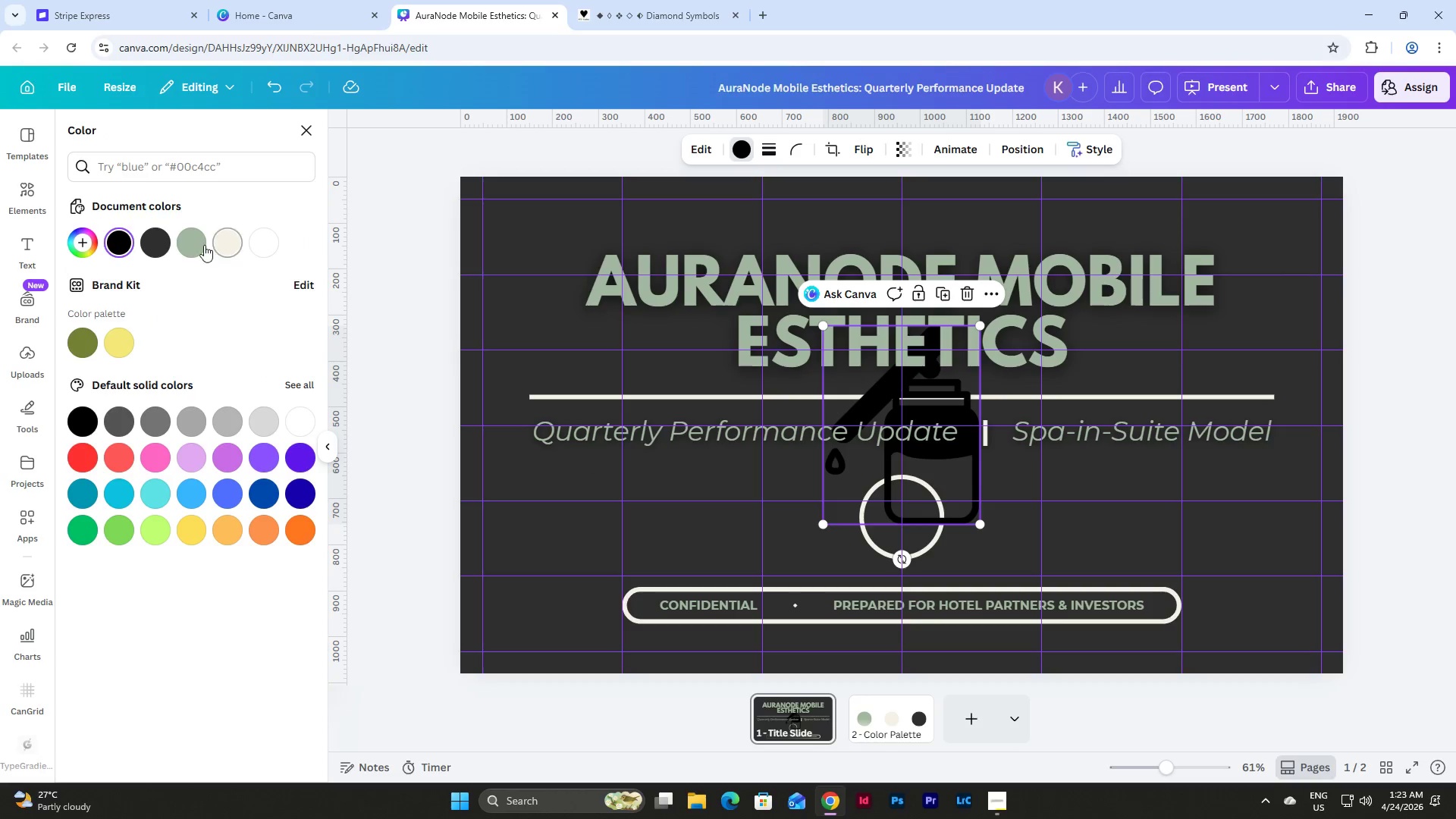 
left_click([199, 243])
 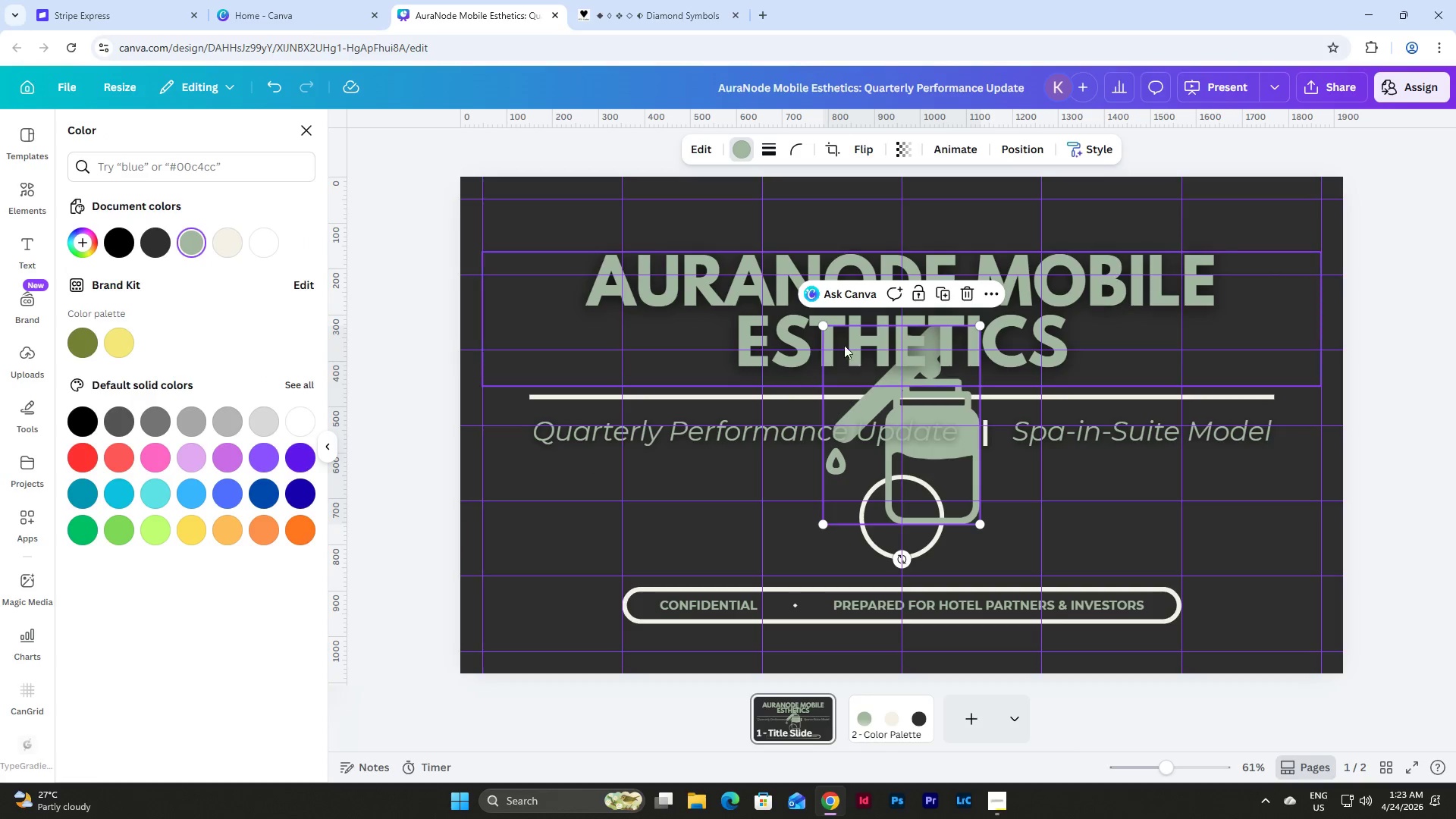 
left_click_drag(start_coordinate=[823, 325], to_coordinate=[918, 480])
 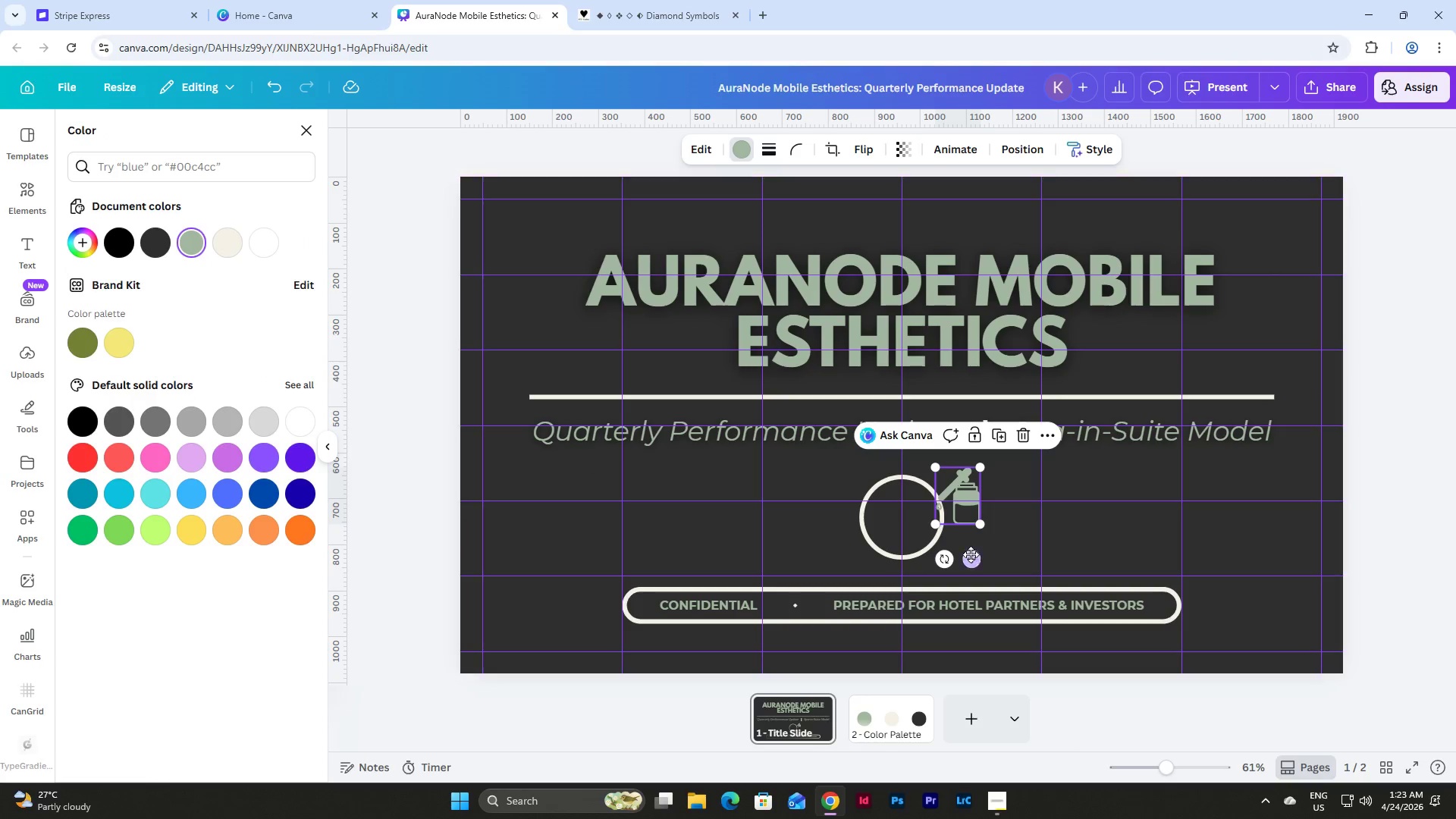 
left_click_drag(start_coordinate=[971, 563], to_coordinate=[912, 583])
 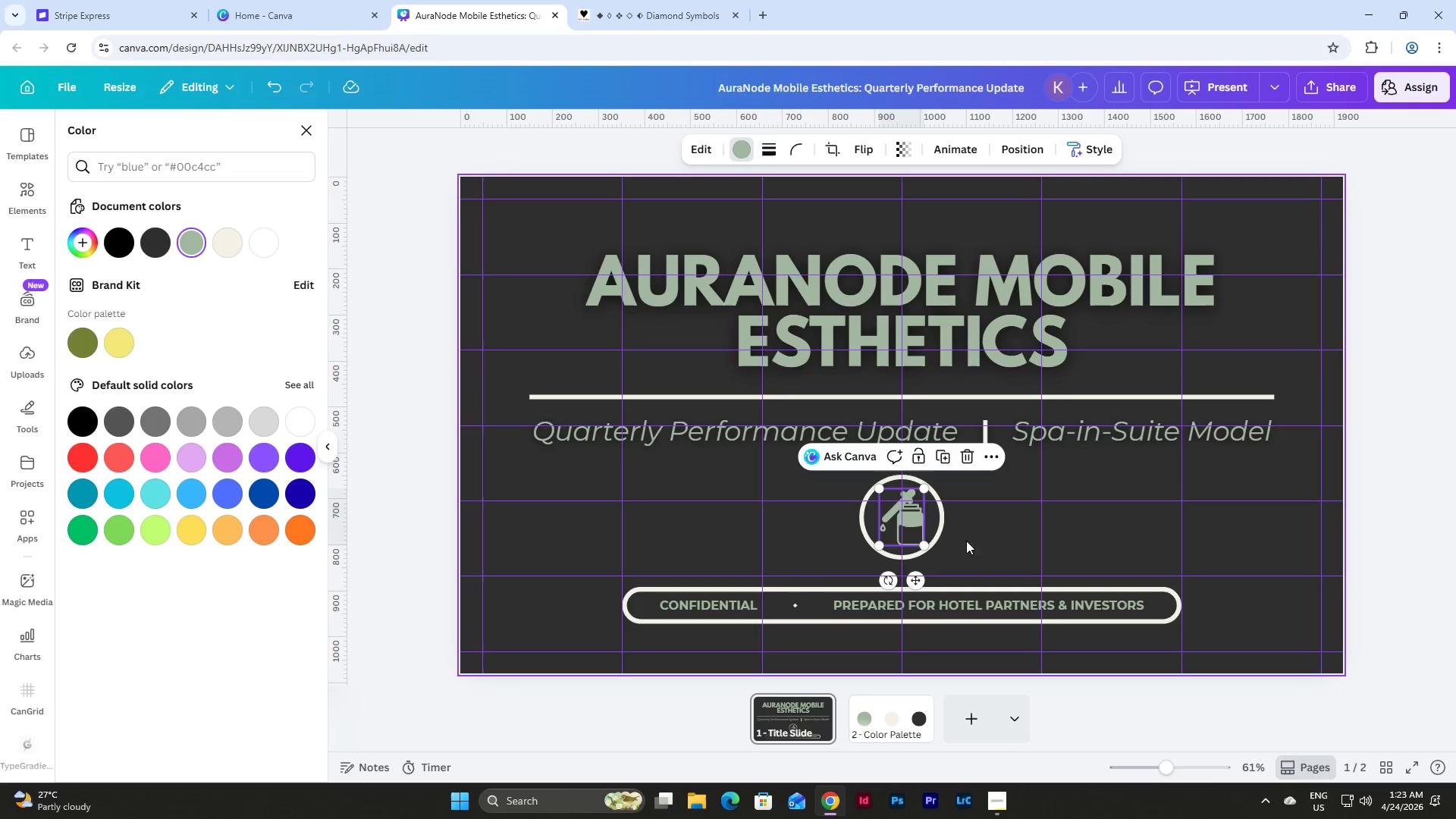 
left_click([980, 535])
 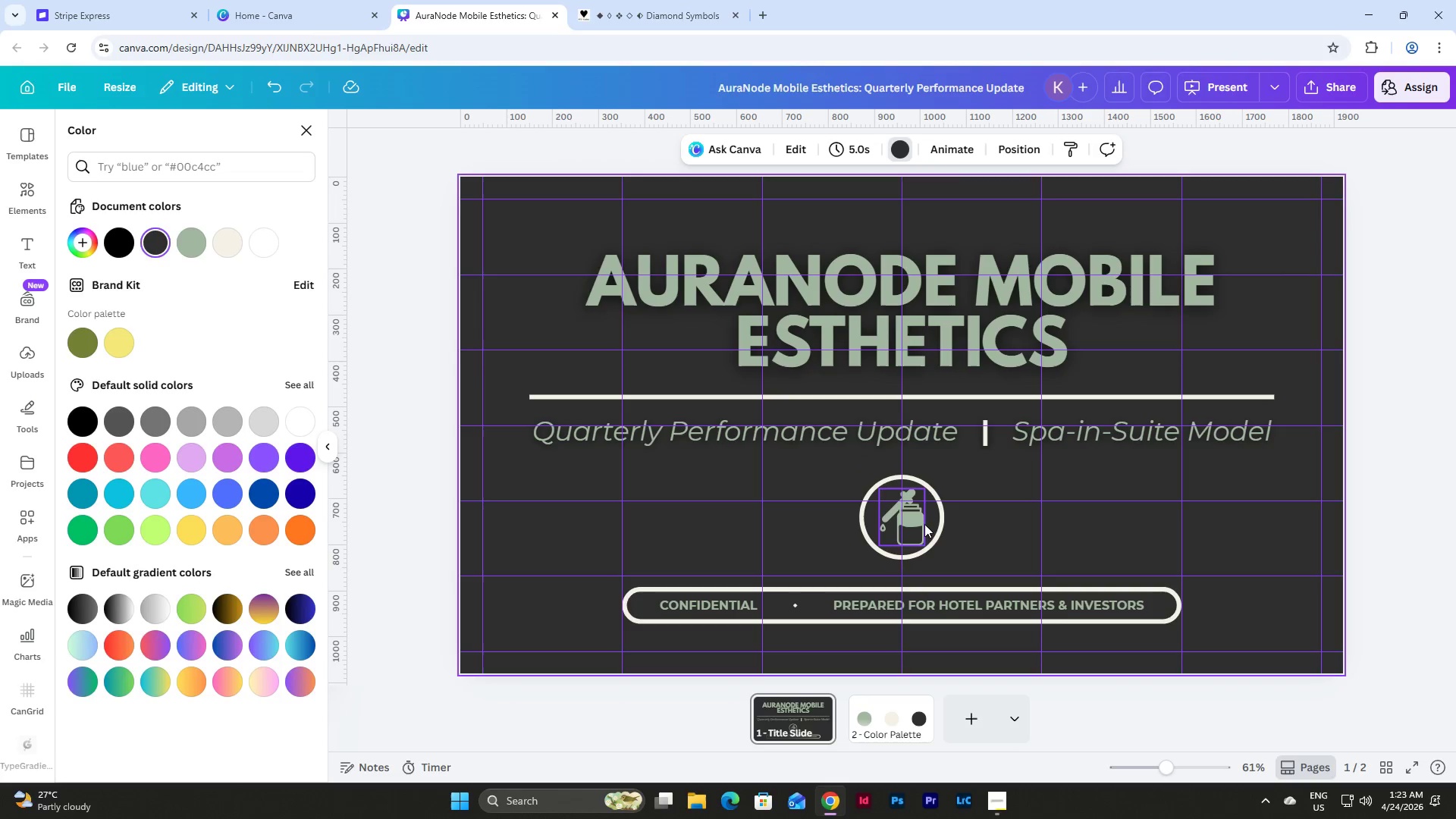 
left_click([923, 524])
 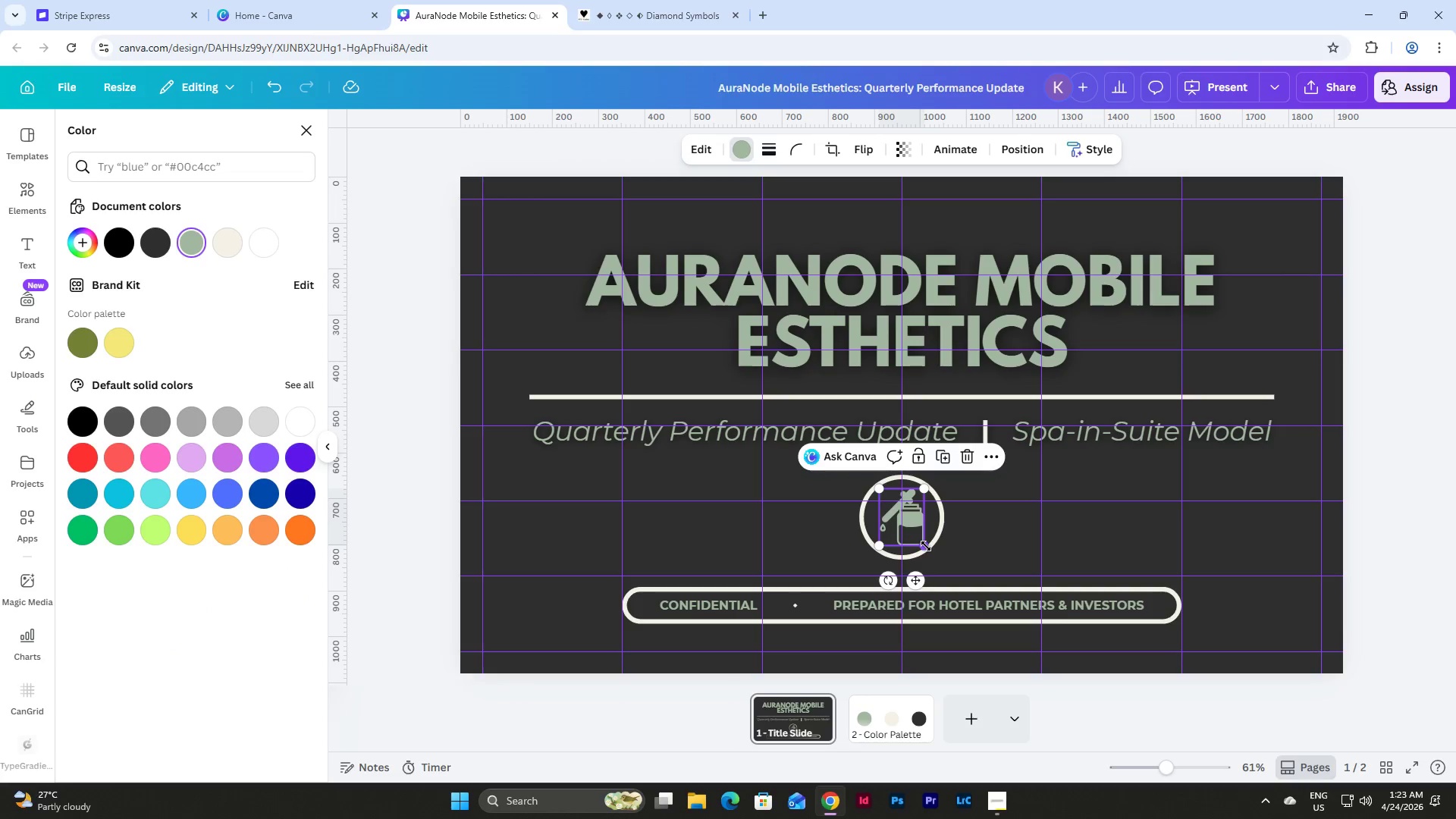 
left_click_drag(start_coordinate=[926, 546], to_coordinate=[920, 541])
 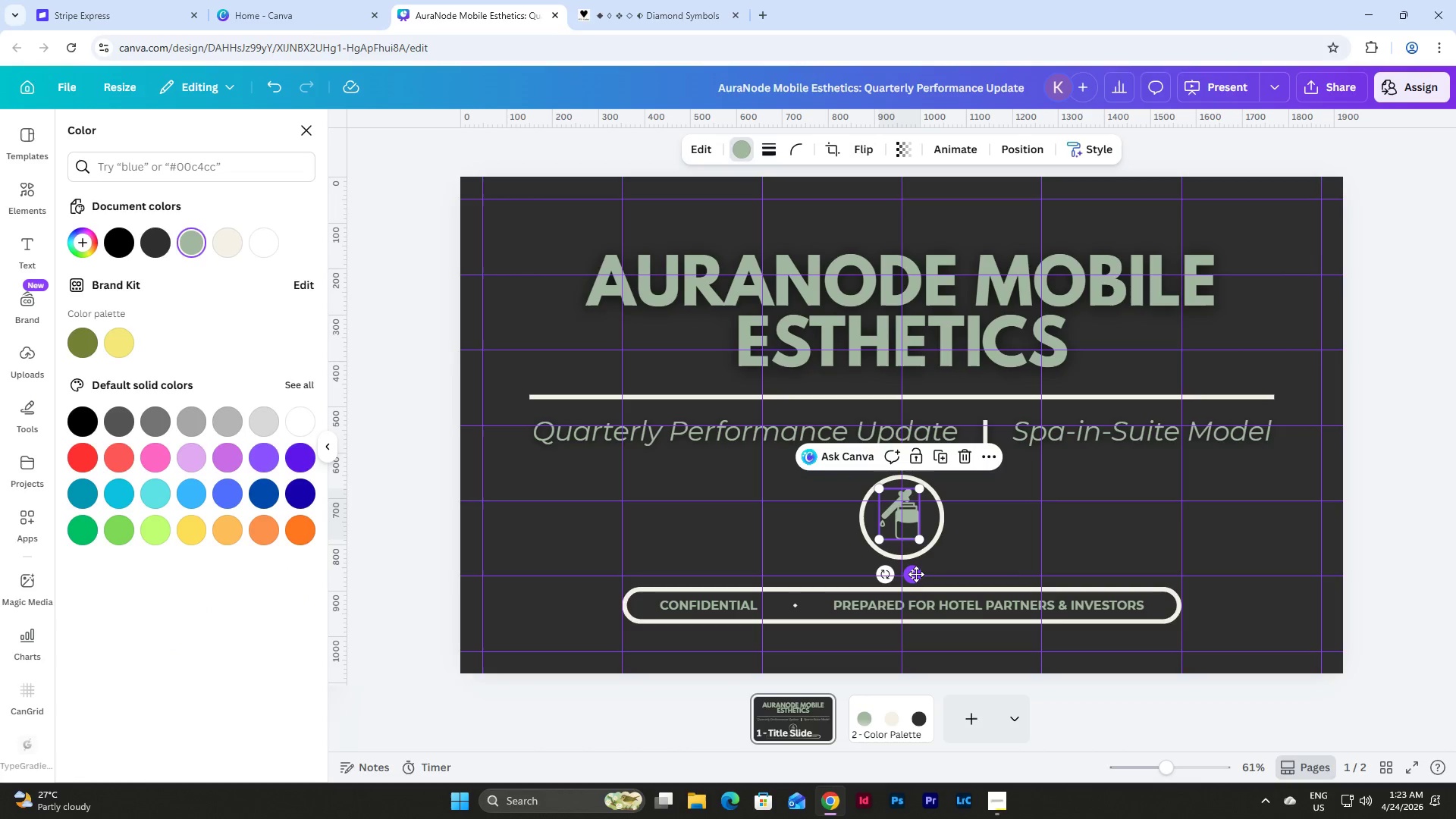 
left_click_drag(start_coordinate=[916, 574], to_coordinate=[917, 578])
 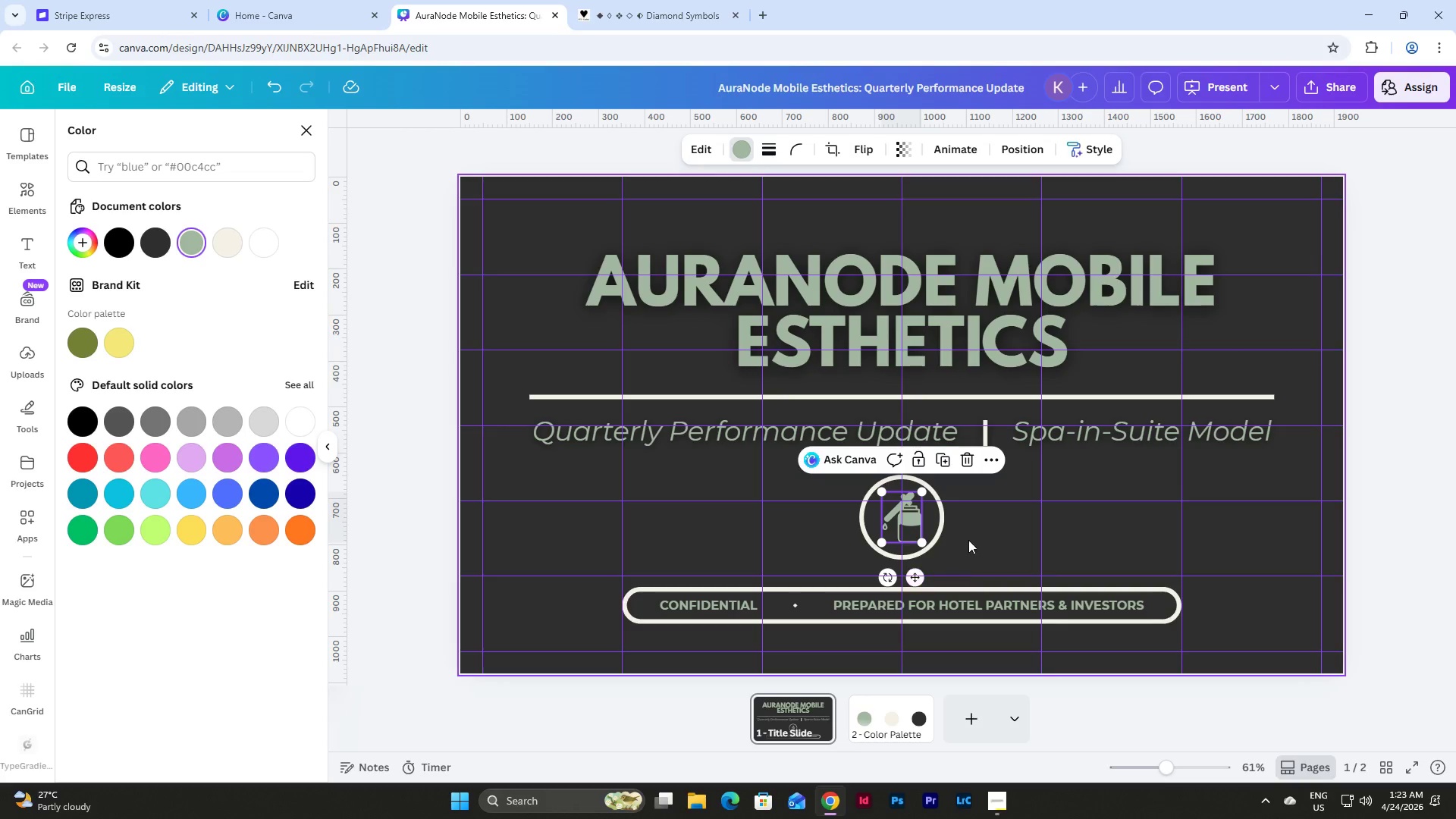 
left_click([979, 531])
 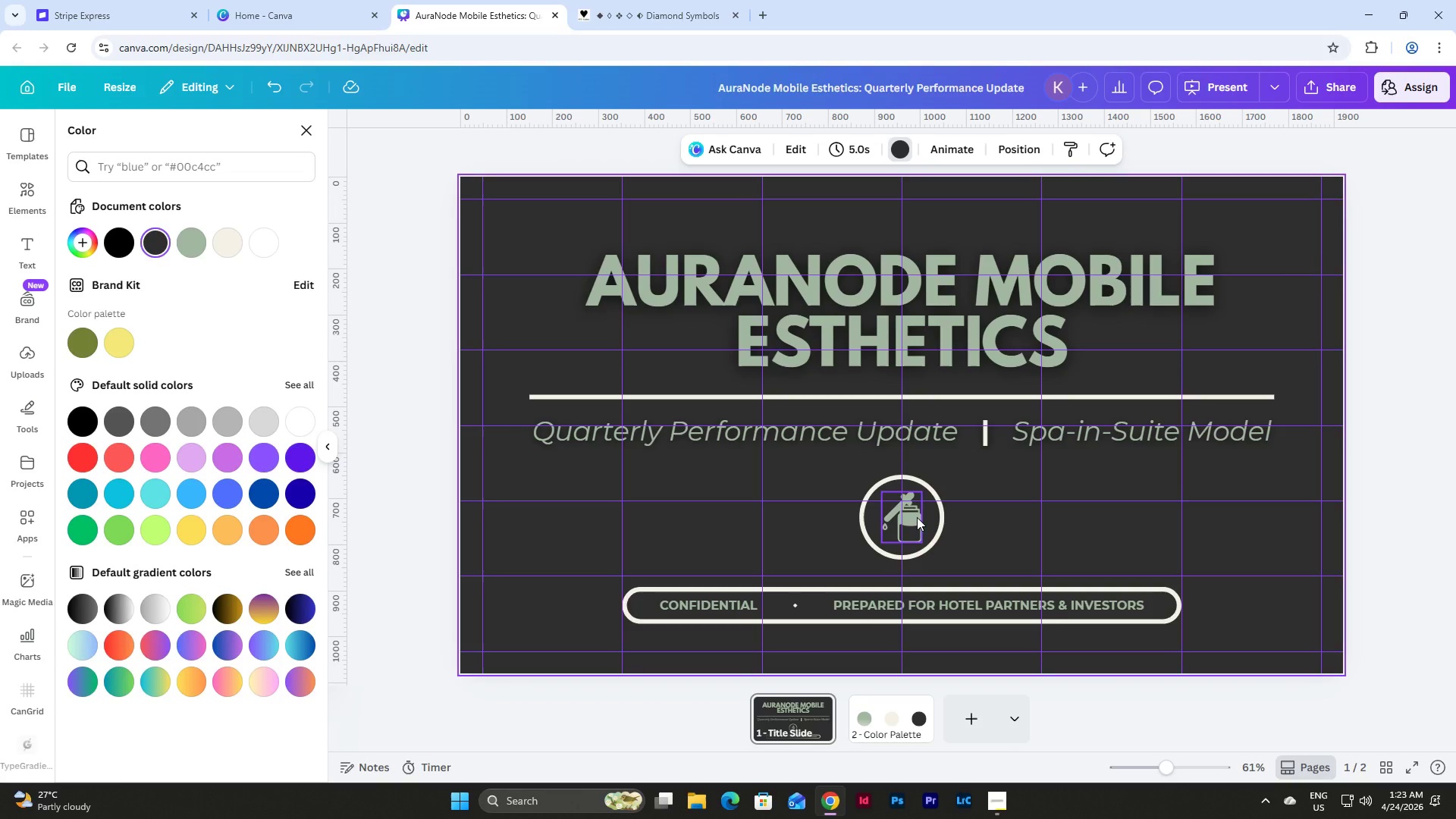 
left_click_drag(start_coordinate=[830, 476], to_coordinate=[946, 550])
 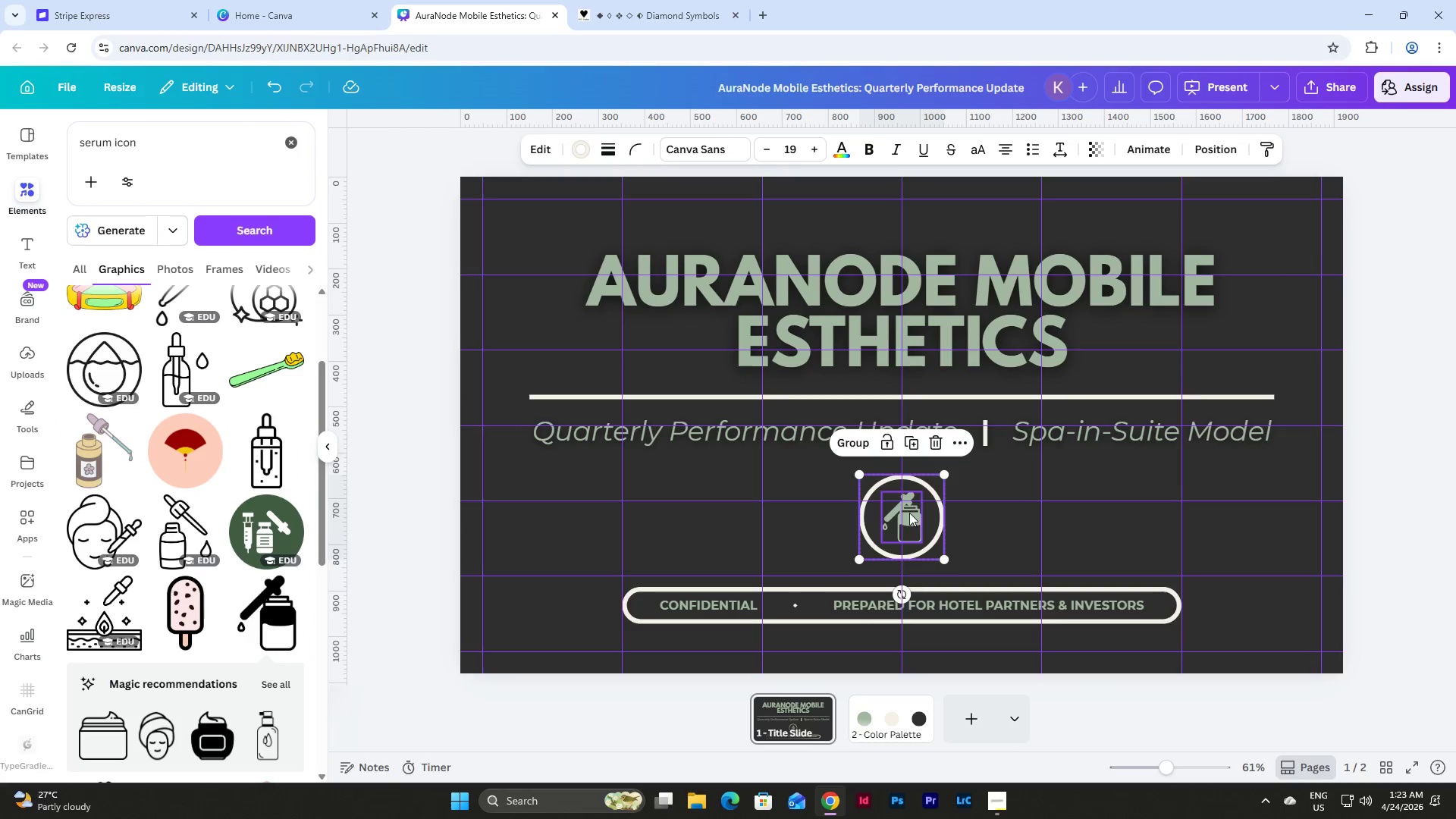 
right_click([909, 513])
 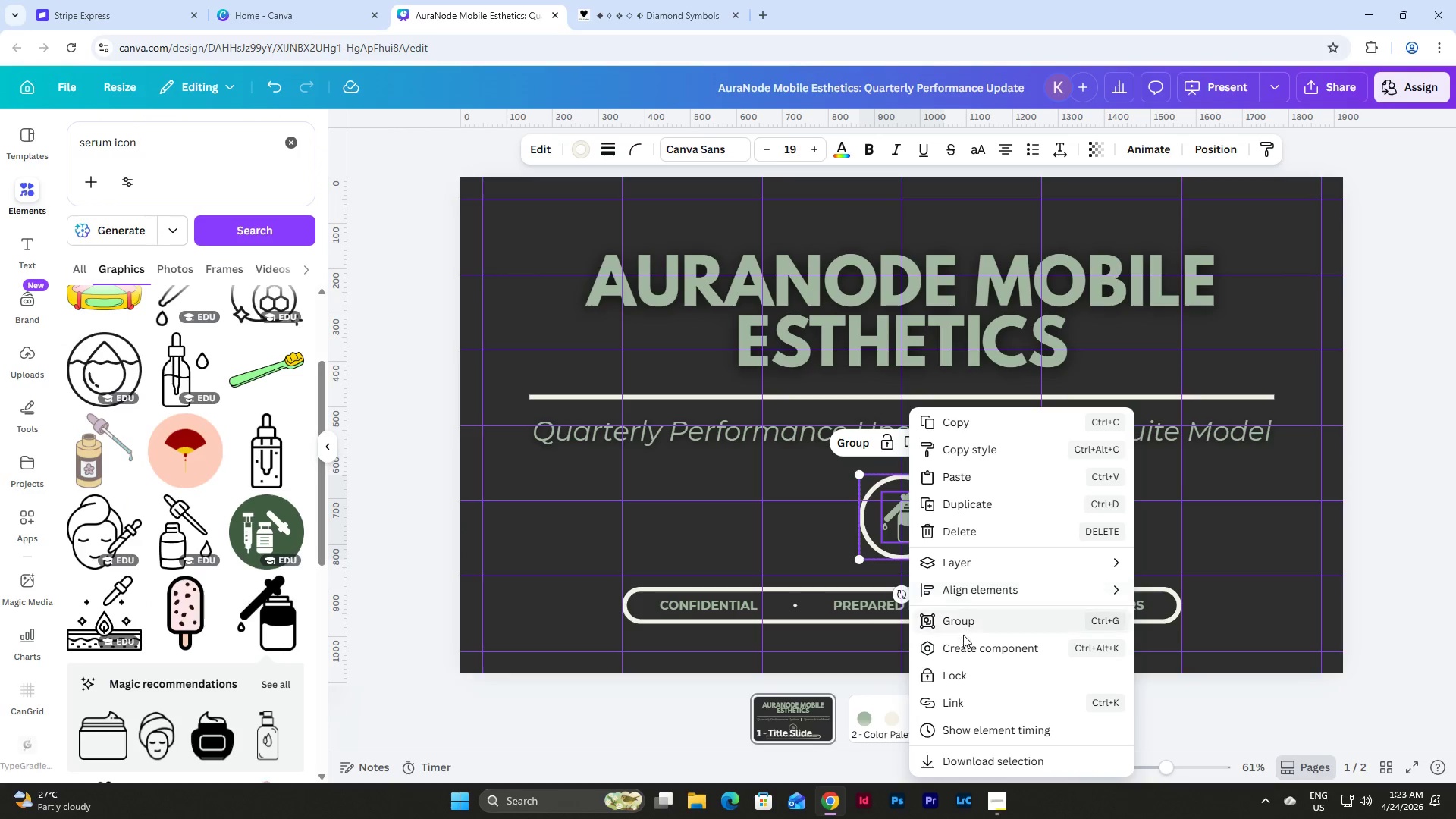 
left_click([964, 620])
 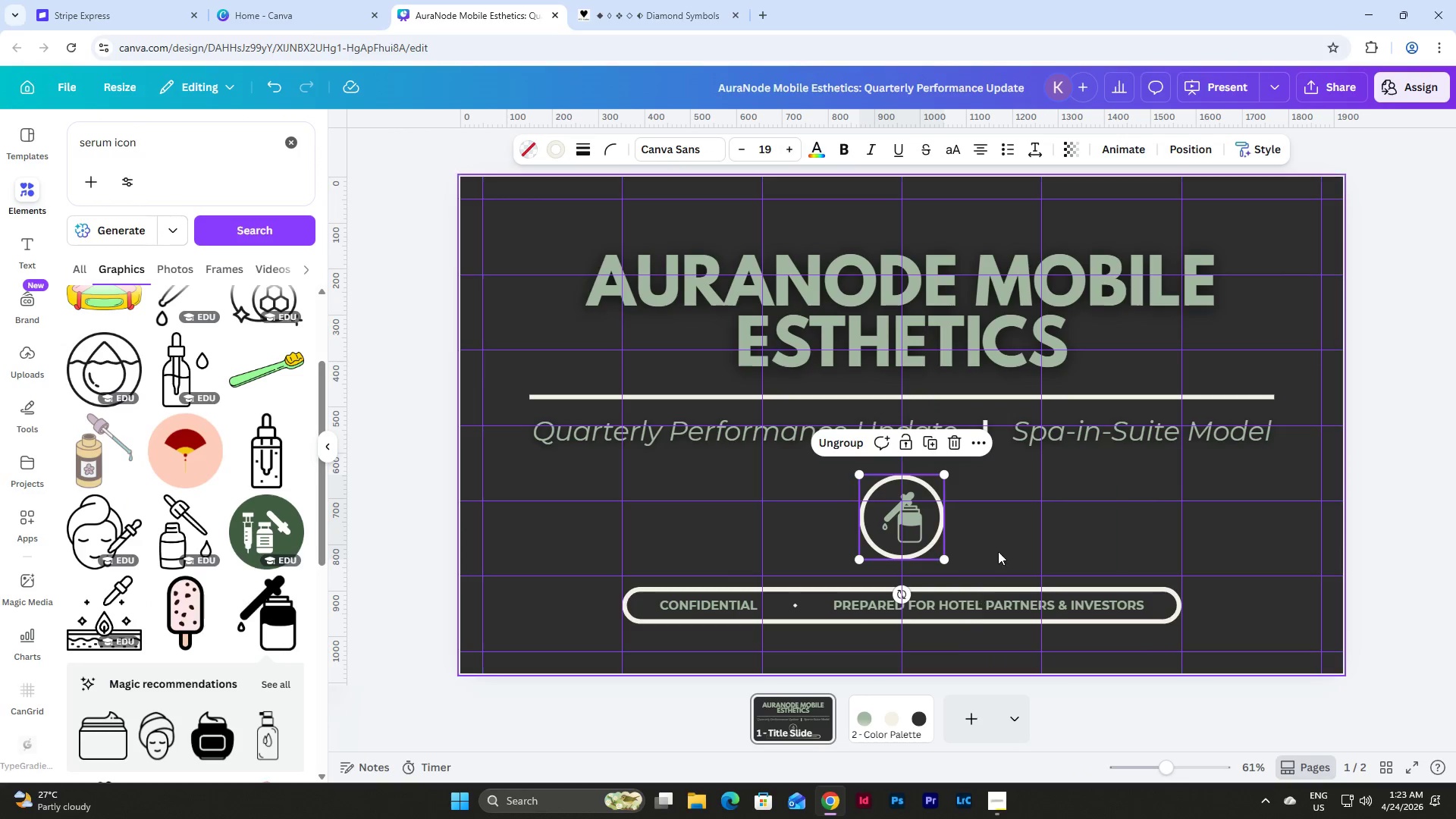 
left_click([1010, 523])
 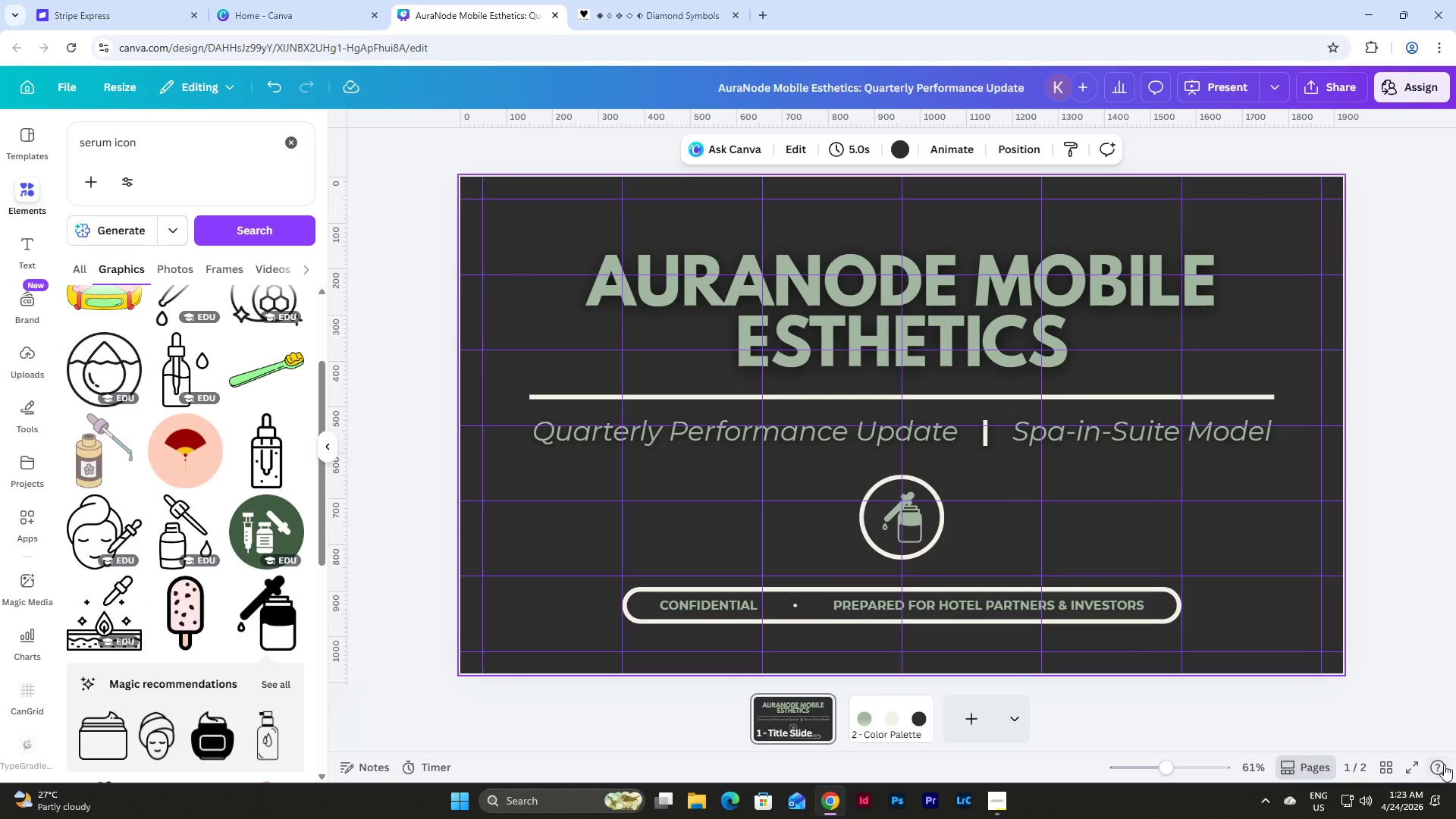 
left_click([1411, 764])
 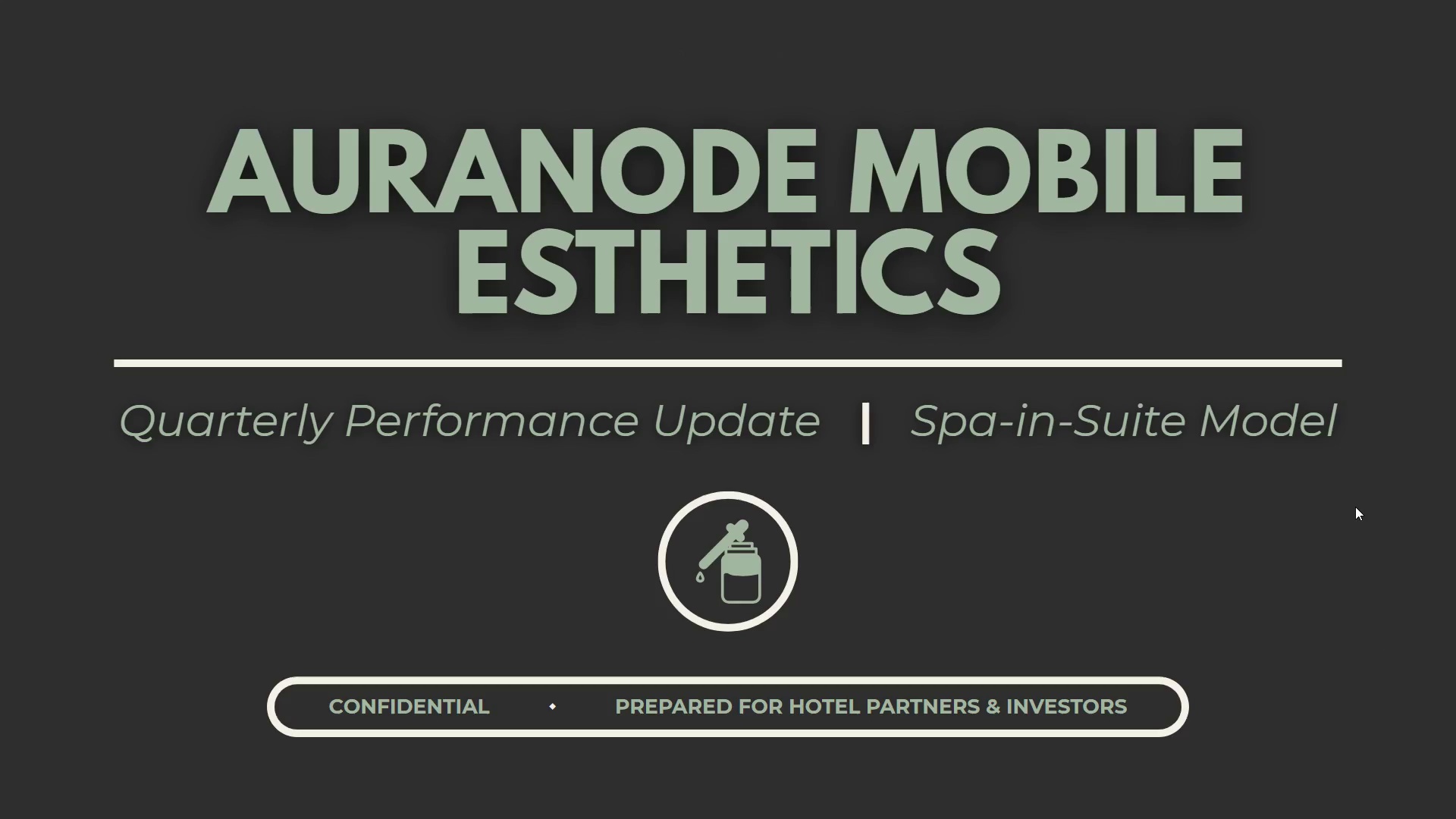 
wait(13.38)
 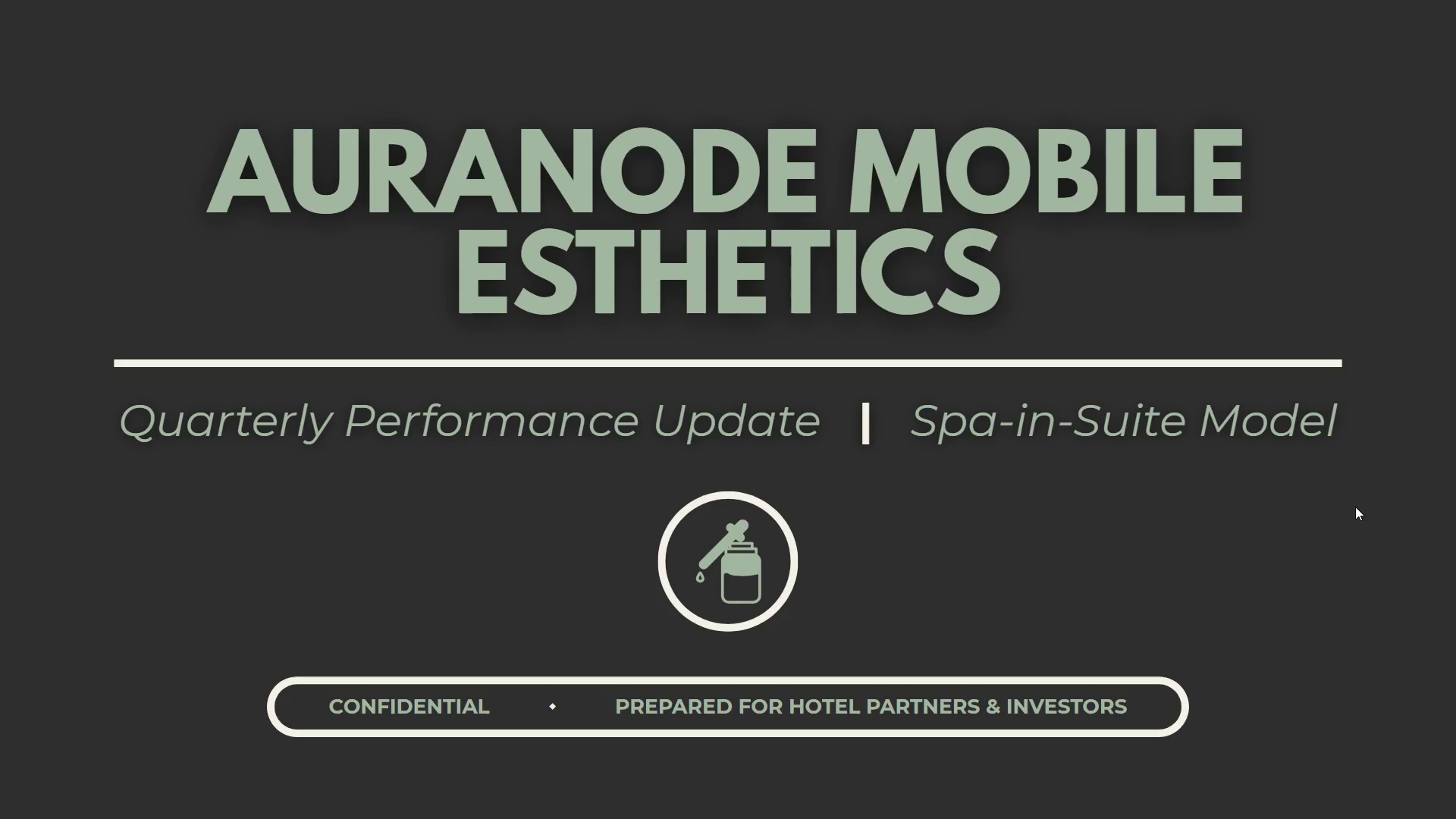 
key(Escape)
 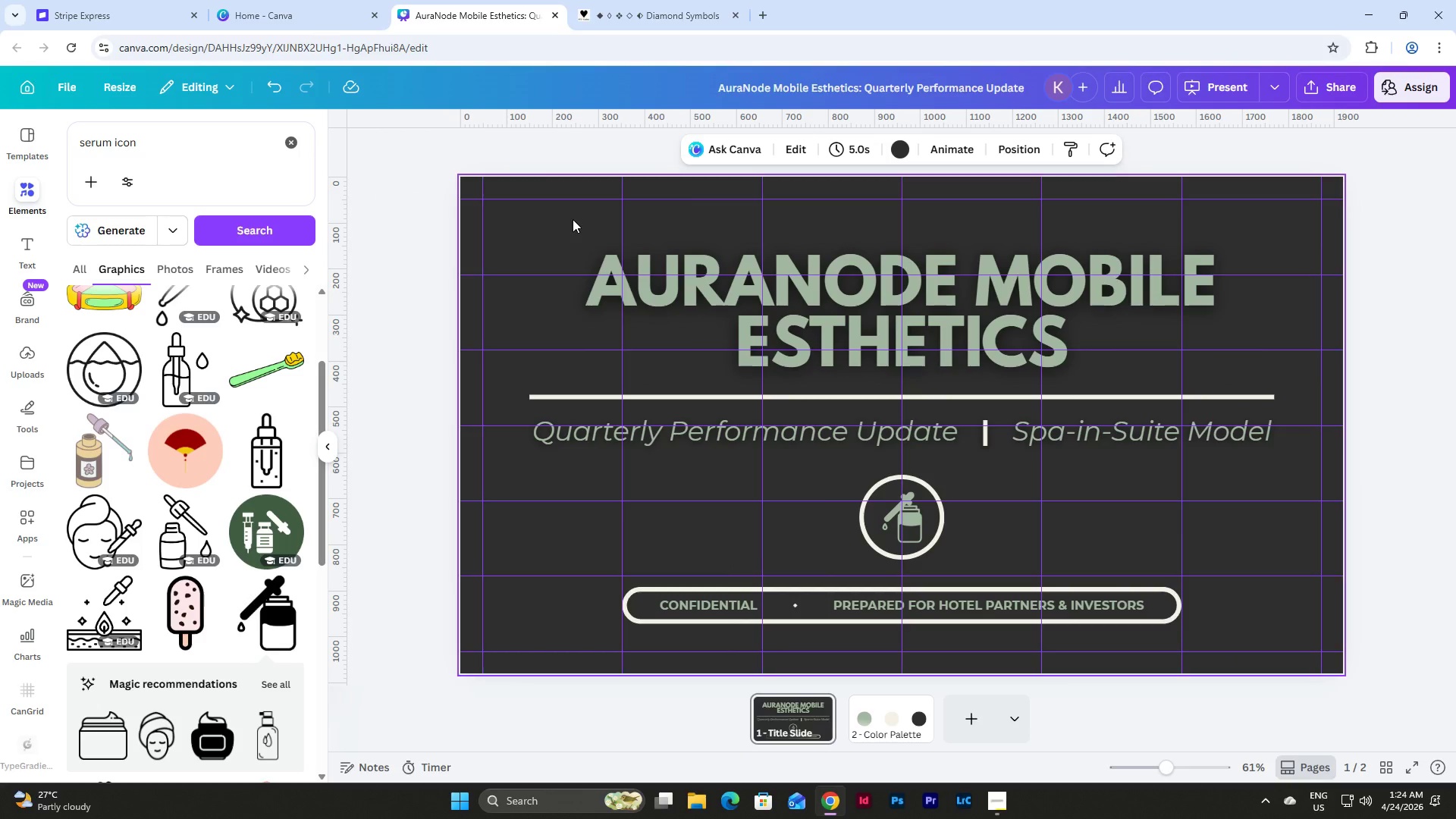 
wait(5.23)
 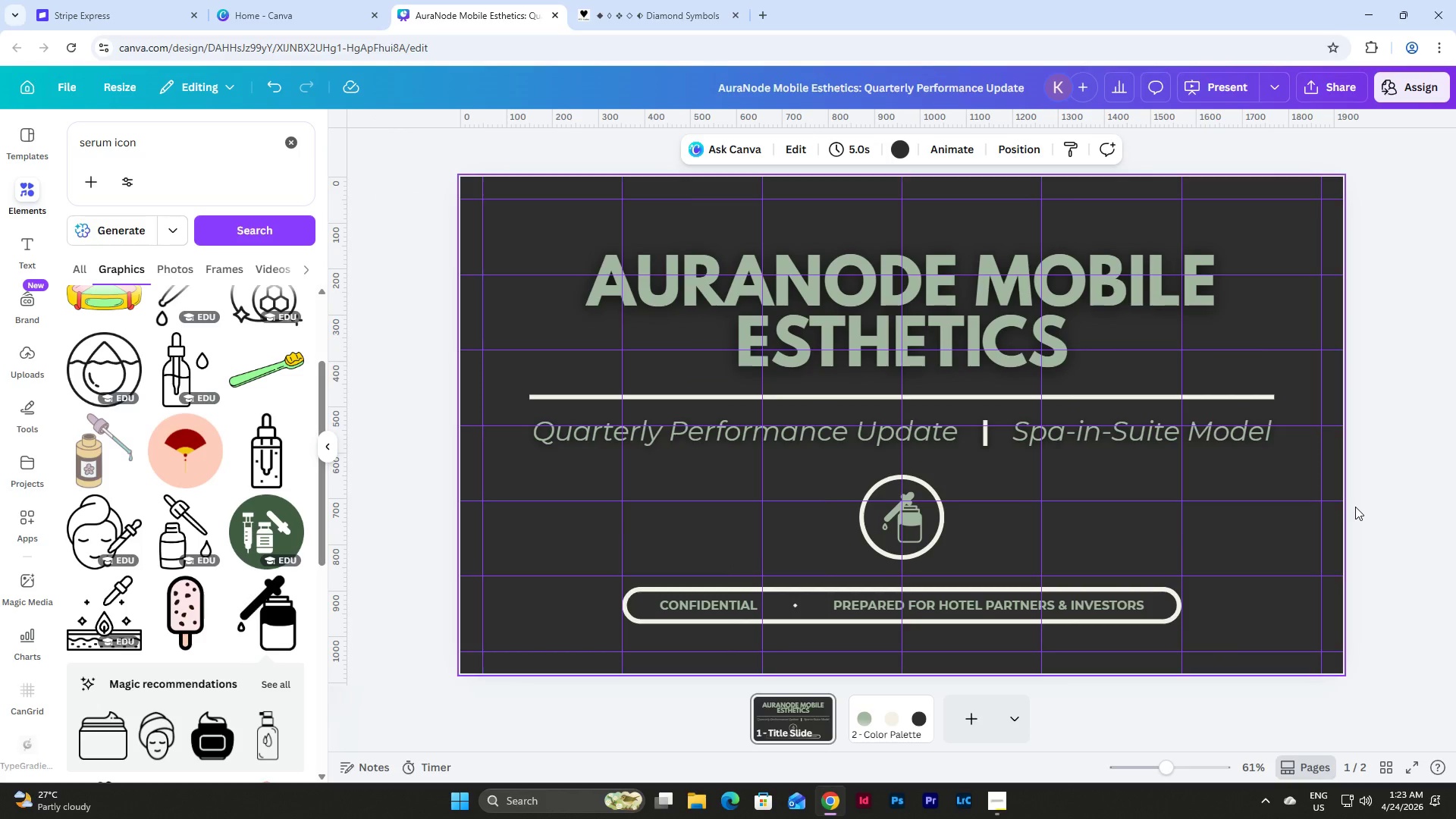 
left_click_drag(start_coordinate=[573, 219], to_coordinate=[1264, 520])
 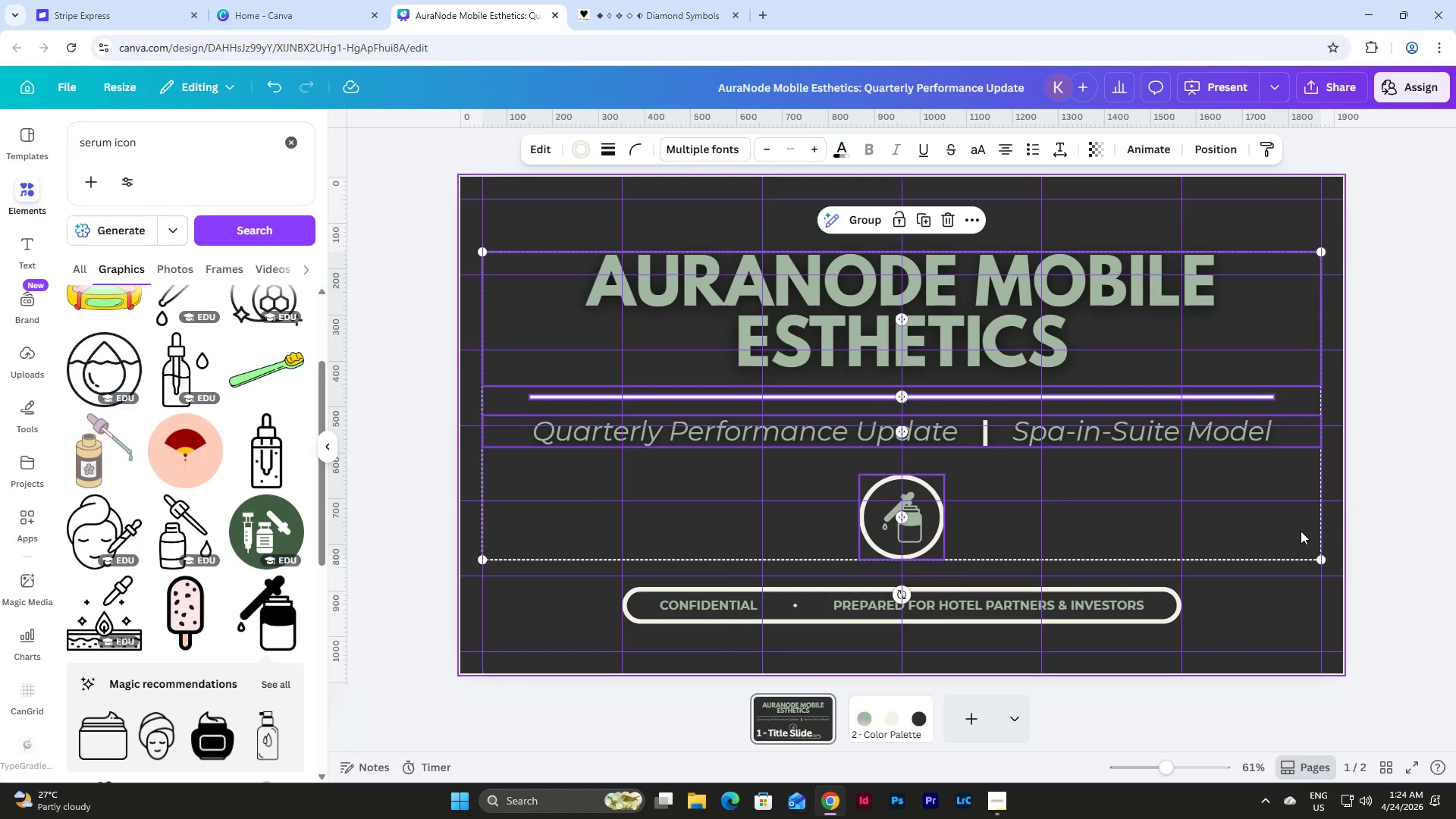 
left_click([1301, 531])
 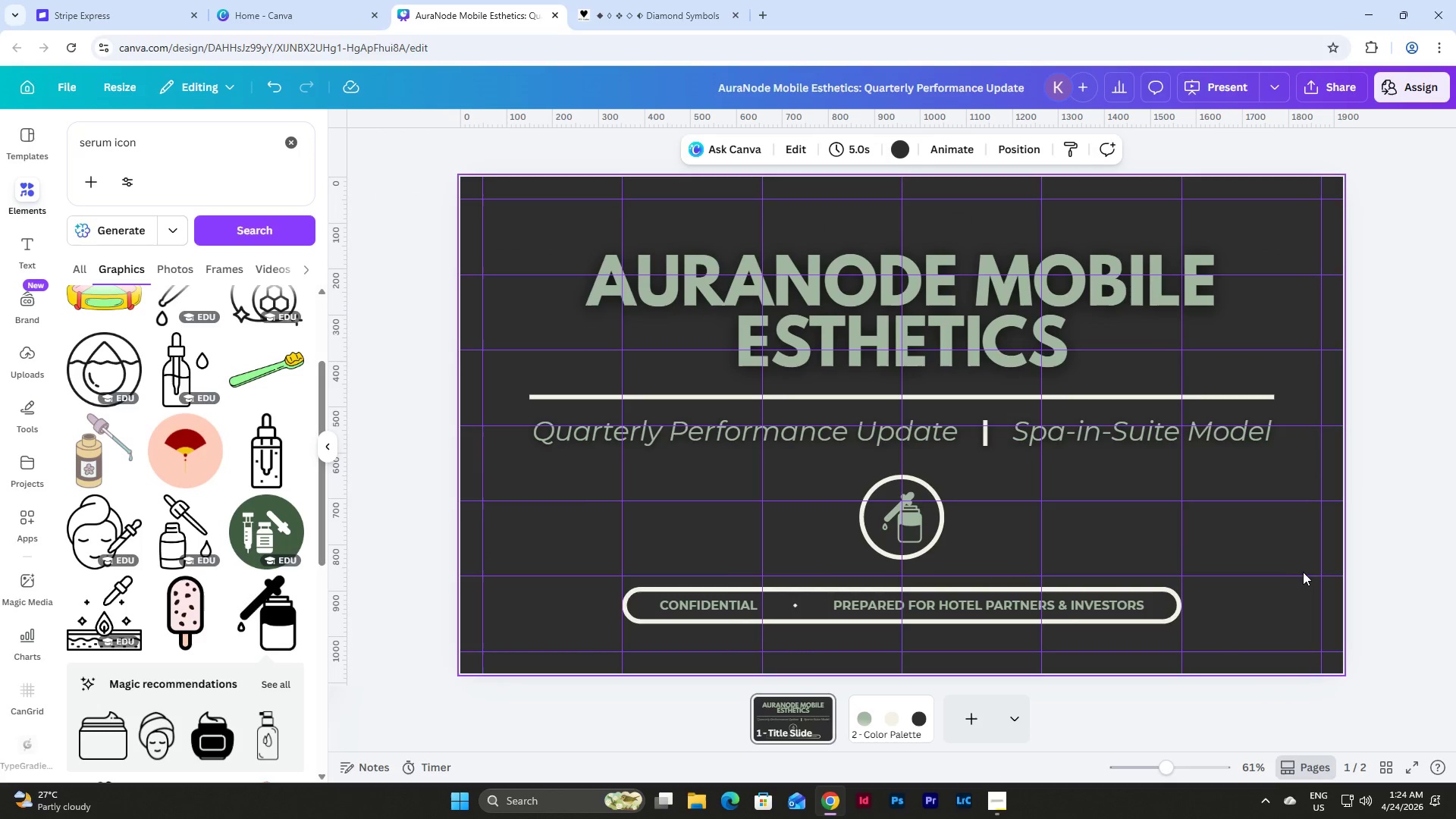 
left_click([1304, 576])
 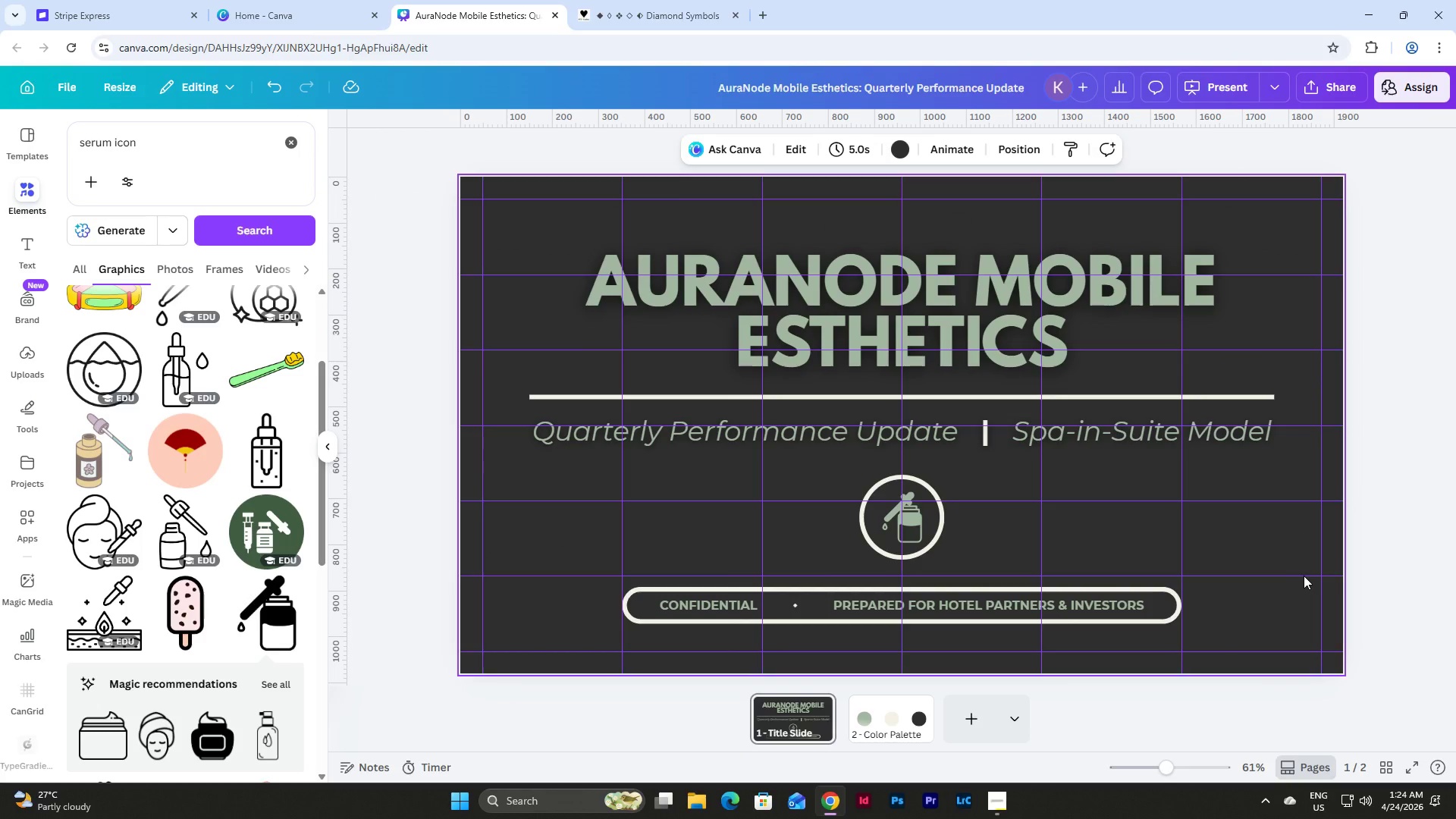 
scroll: coordinate [1304, 576], scroll_direction: down, amount: 3.0
 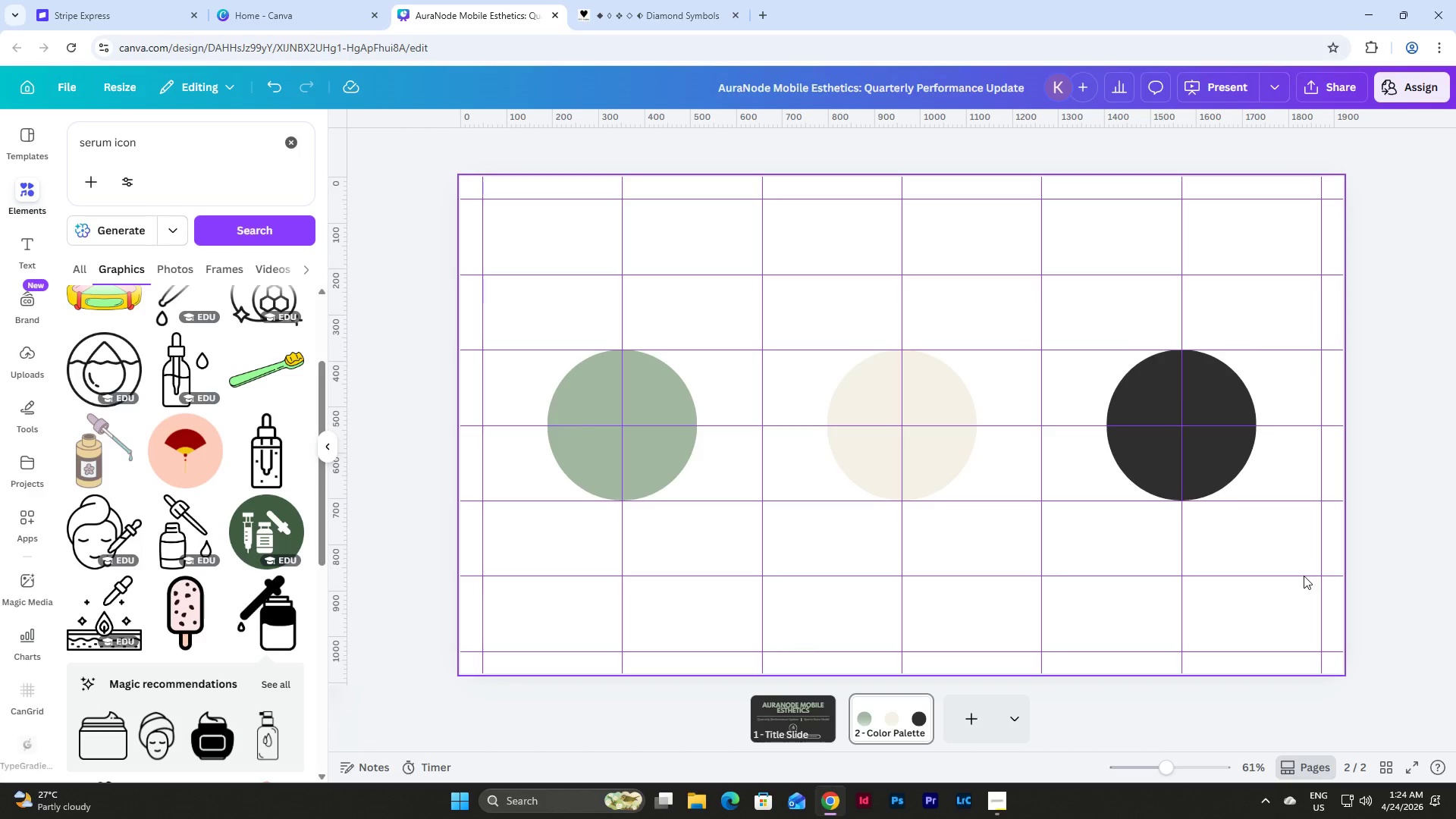 
scroll: coordinate [1304, 576], scroll_direction: up, amount: 1.0
 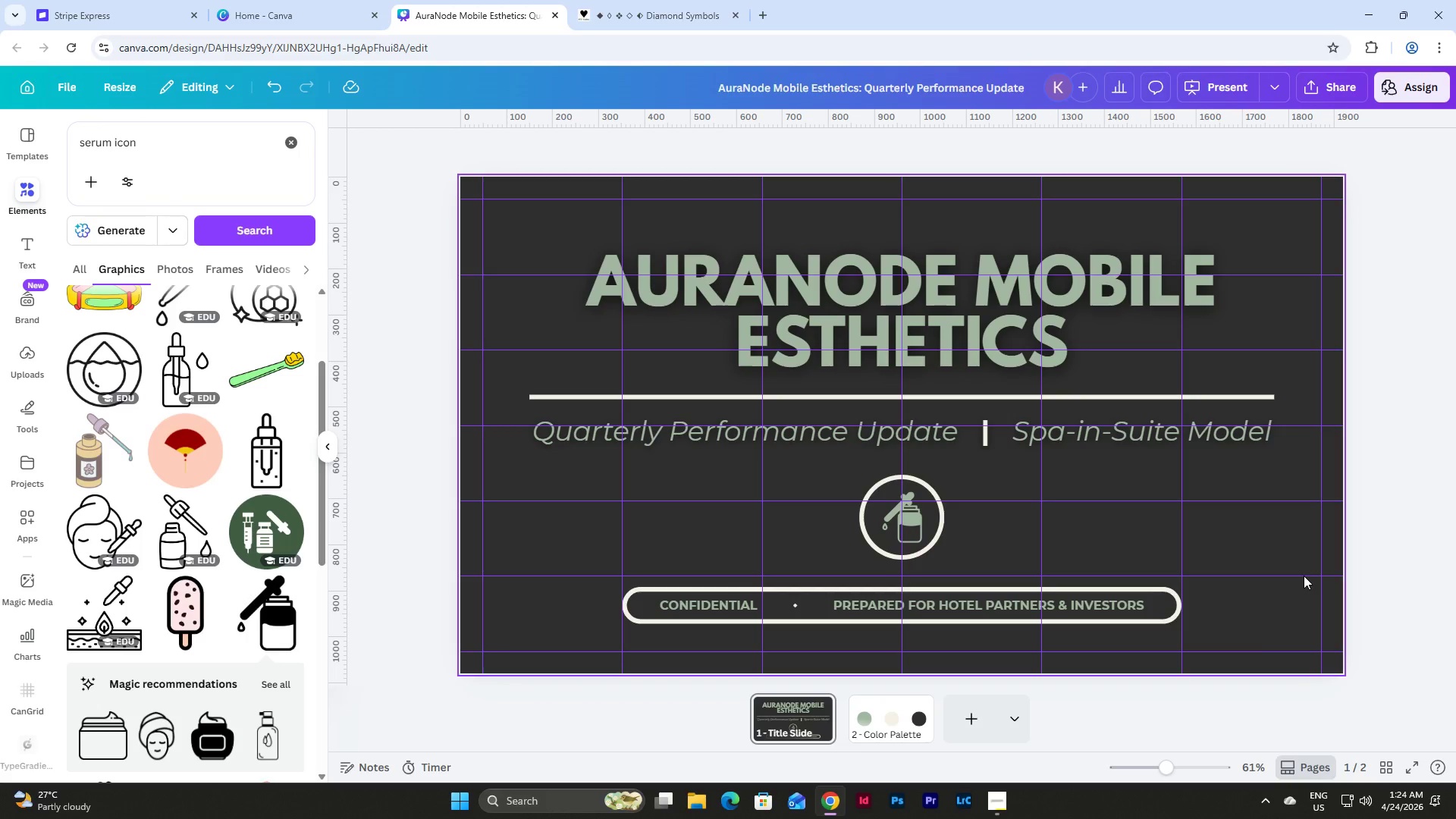 
scroll: coordinate [1304, 576], scroll_direction: down, amount: 1.0
 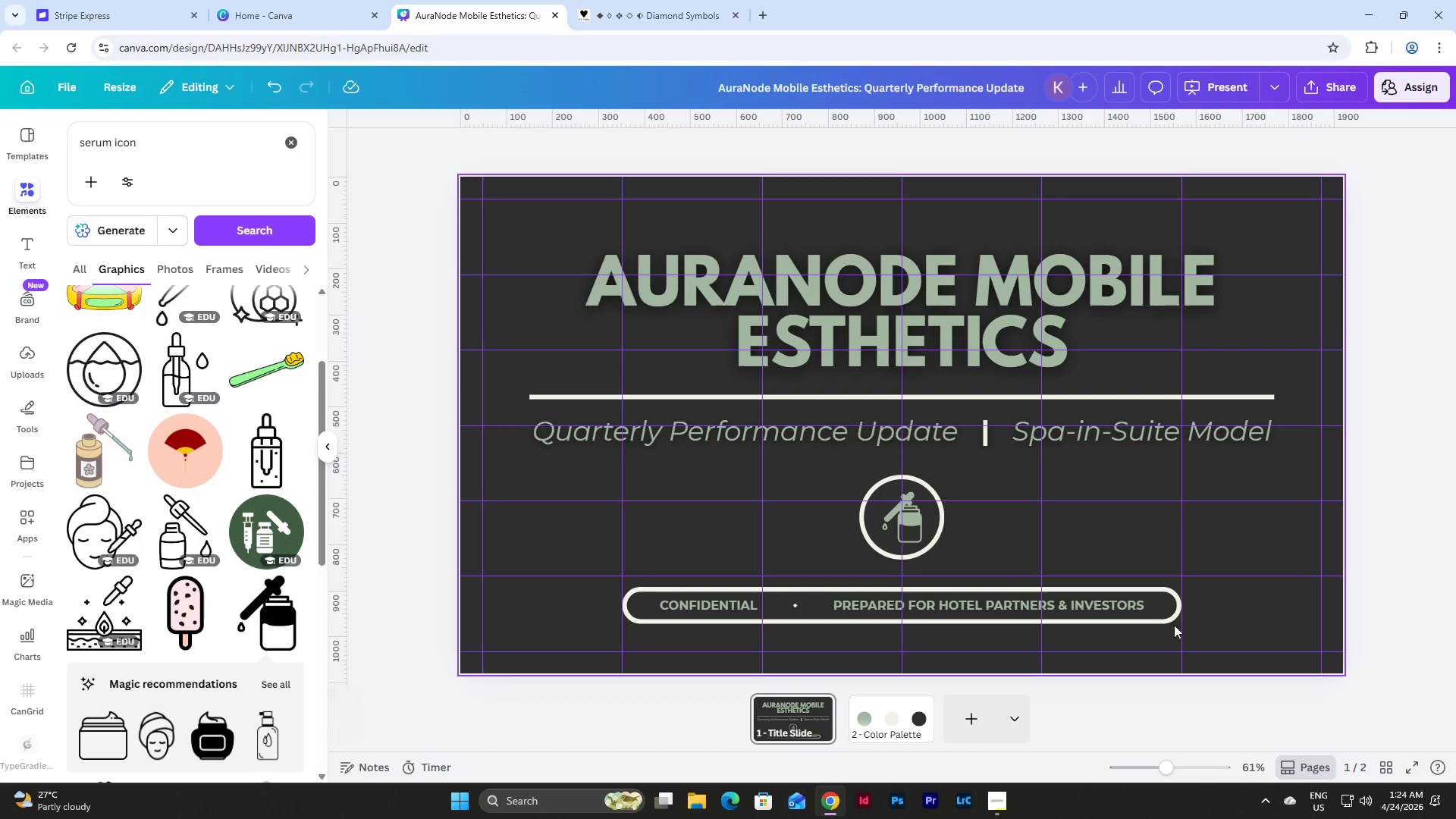 
wait(6.72)
 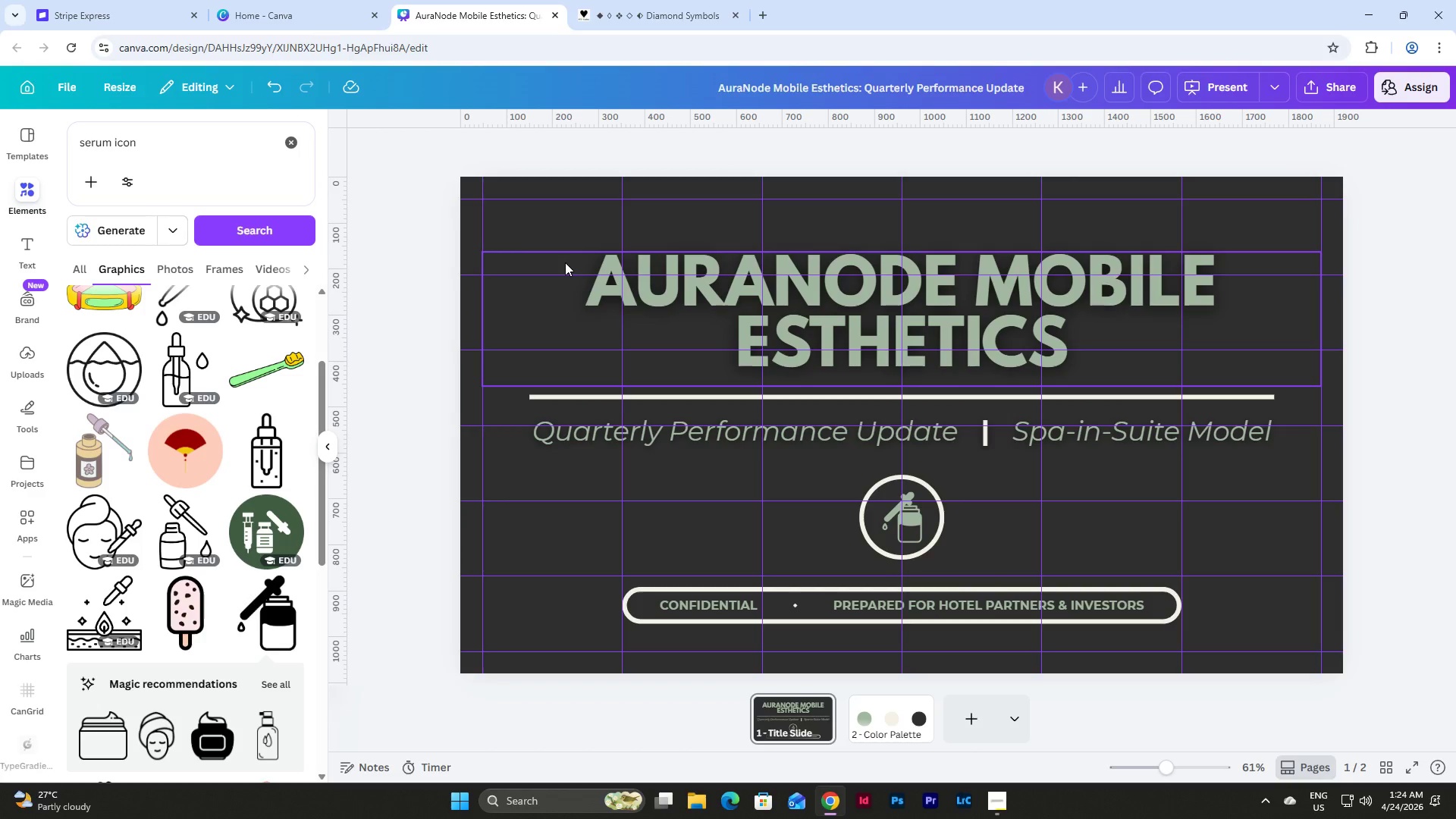 
left_click([1415, 767])
 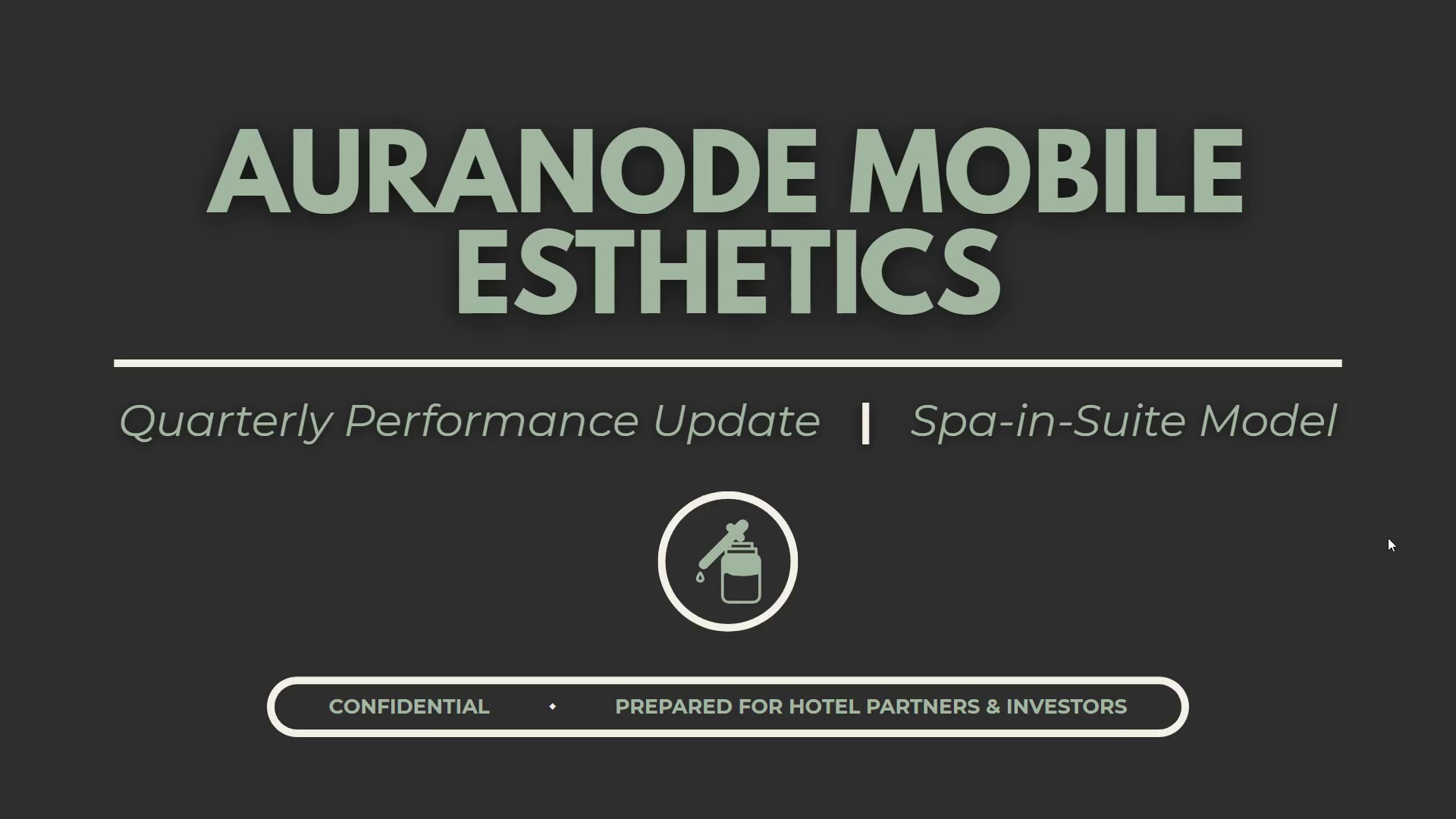 
wait(12.94)
 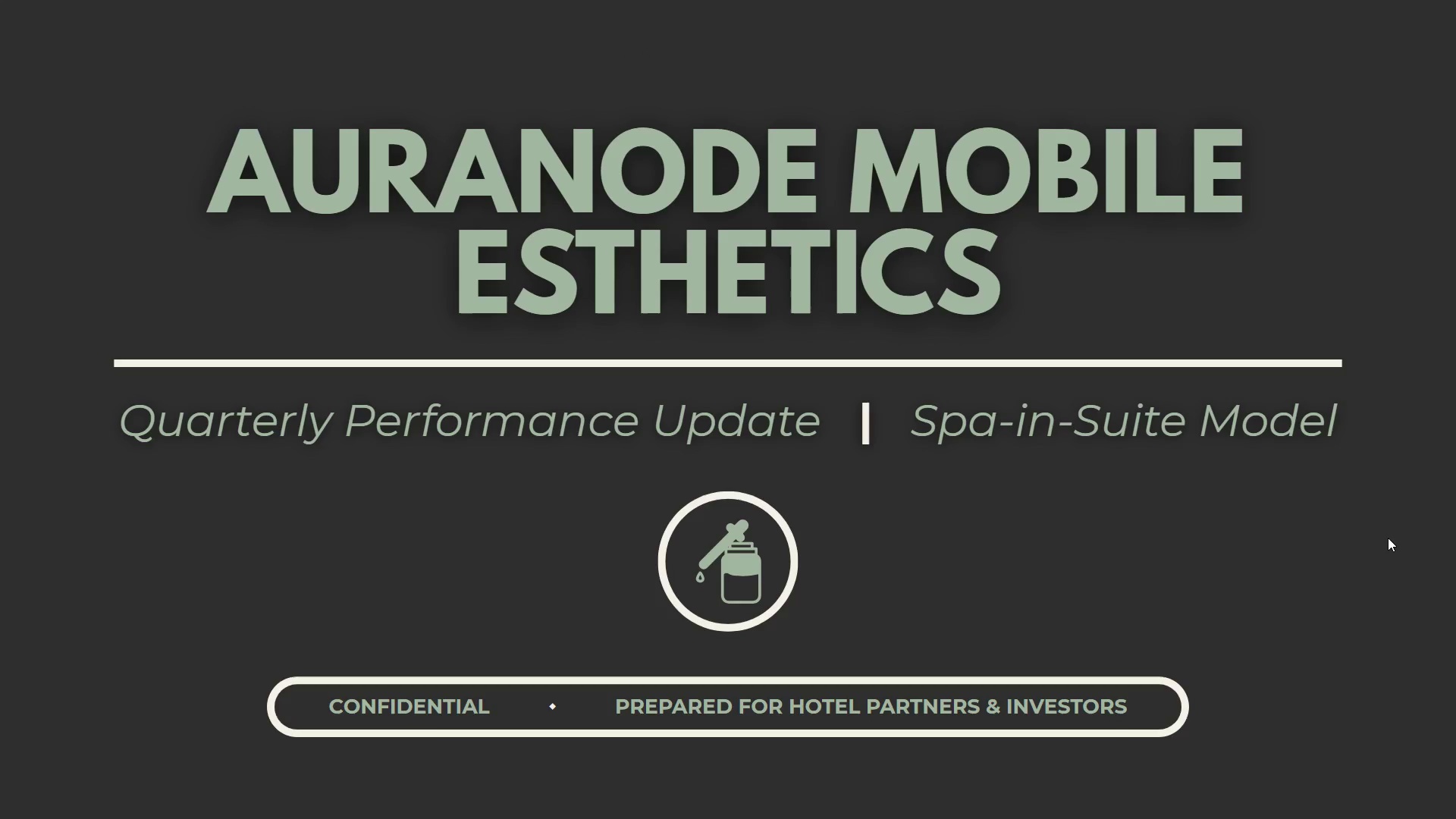 
key(Escape)
 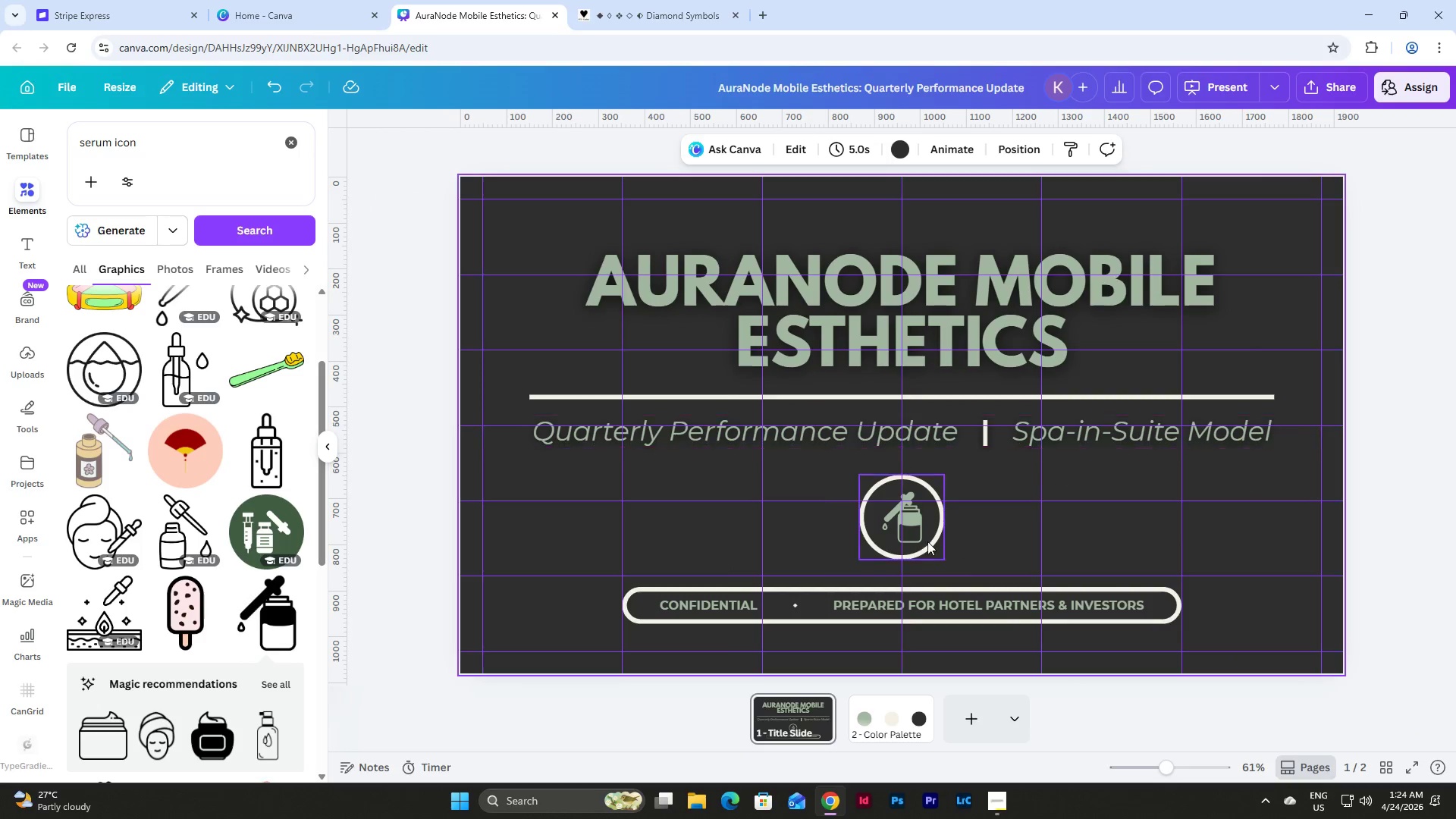 
left_click_drag(start_coordinate=[814, 469], to_coordinate=[937, 542])
 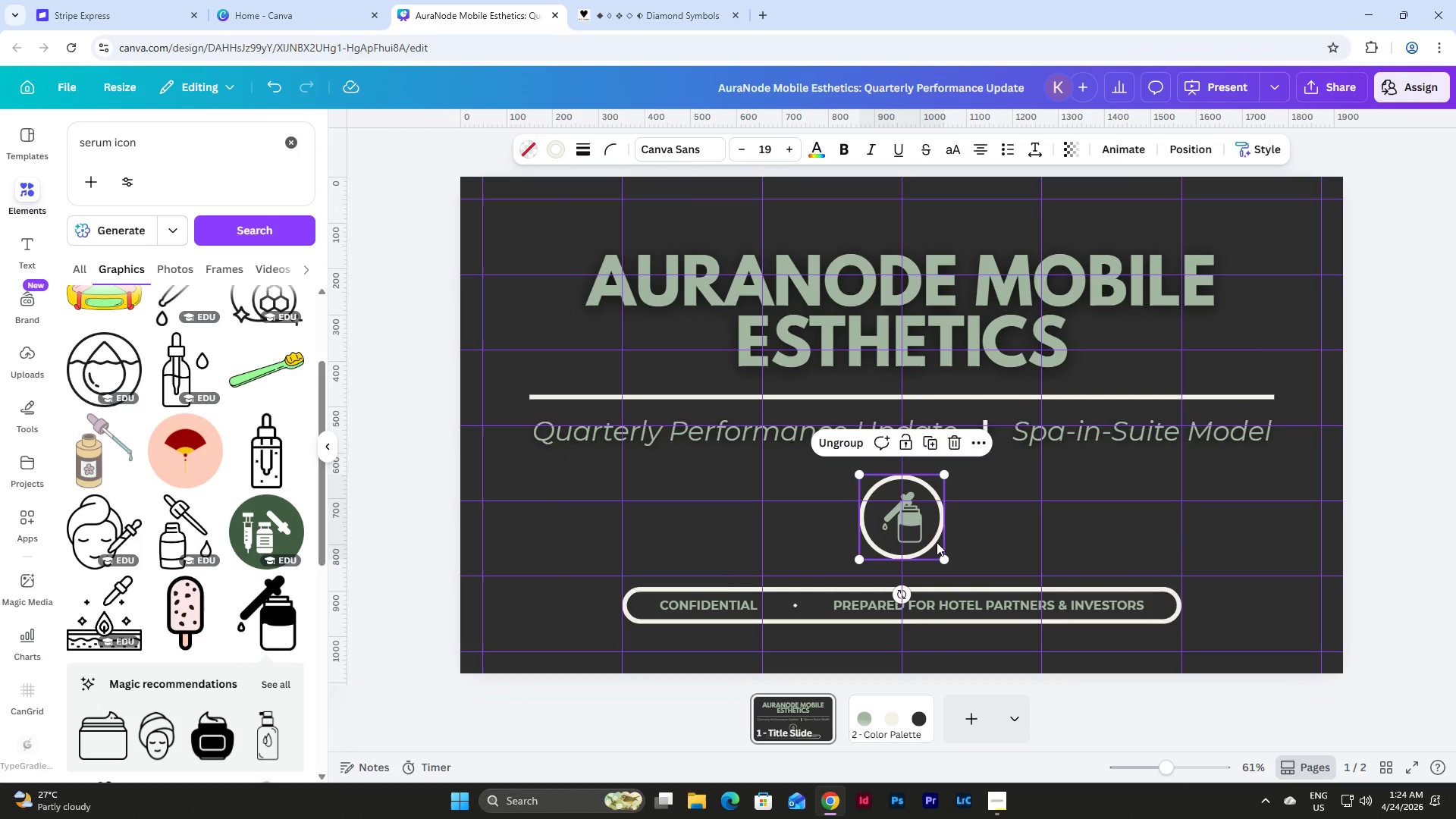 
key(Control+D)
 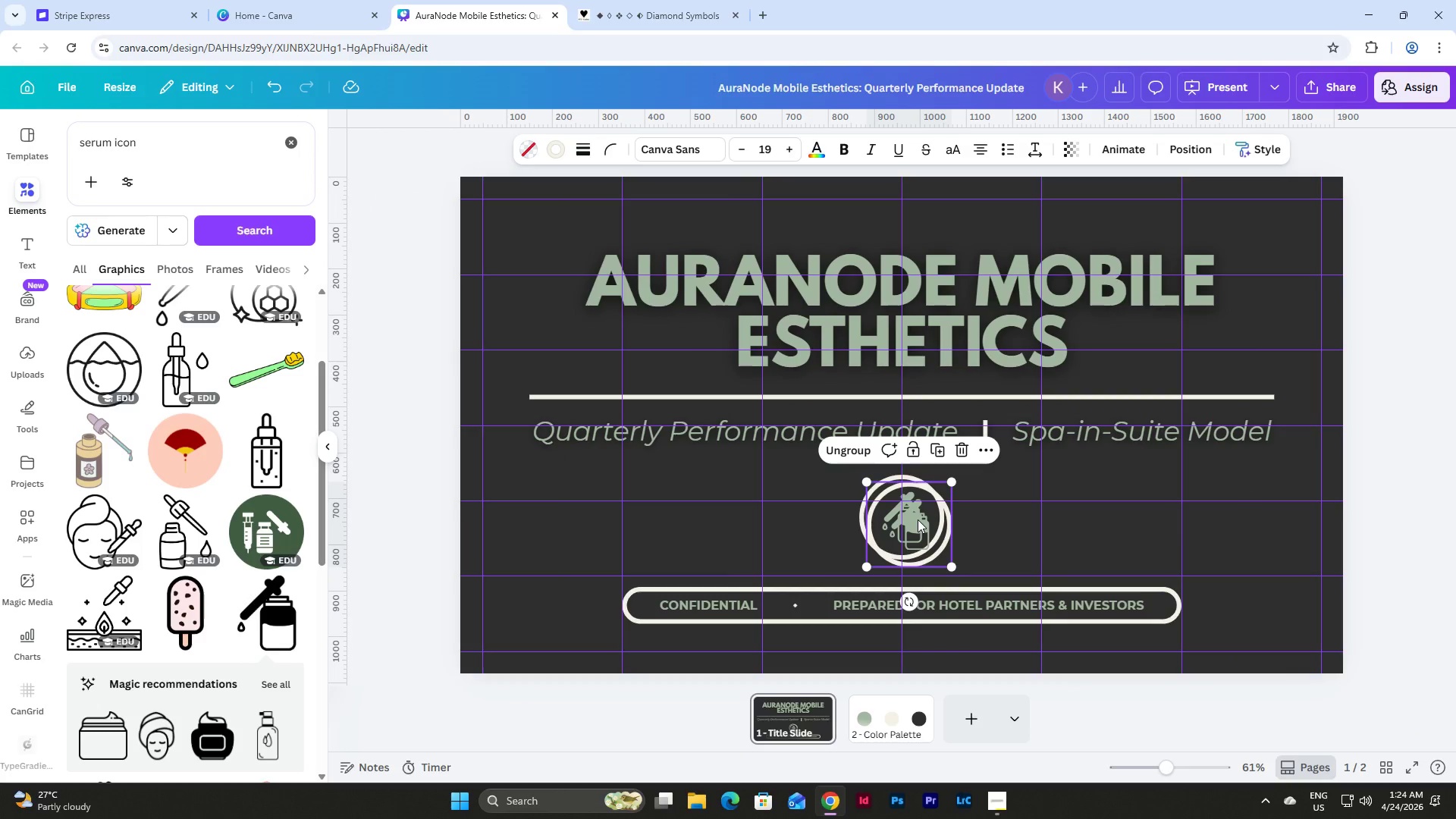 
left_click_drag(start_coordinate=[918, 519], to_coordinate=[813, 513])
 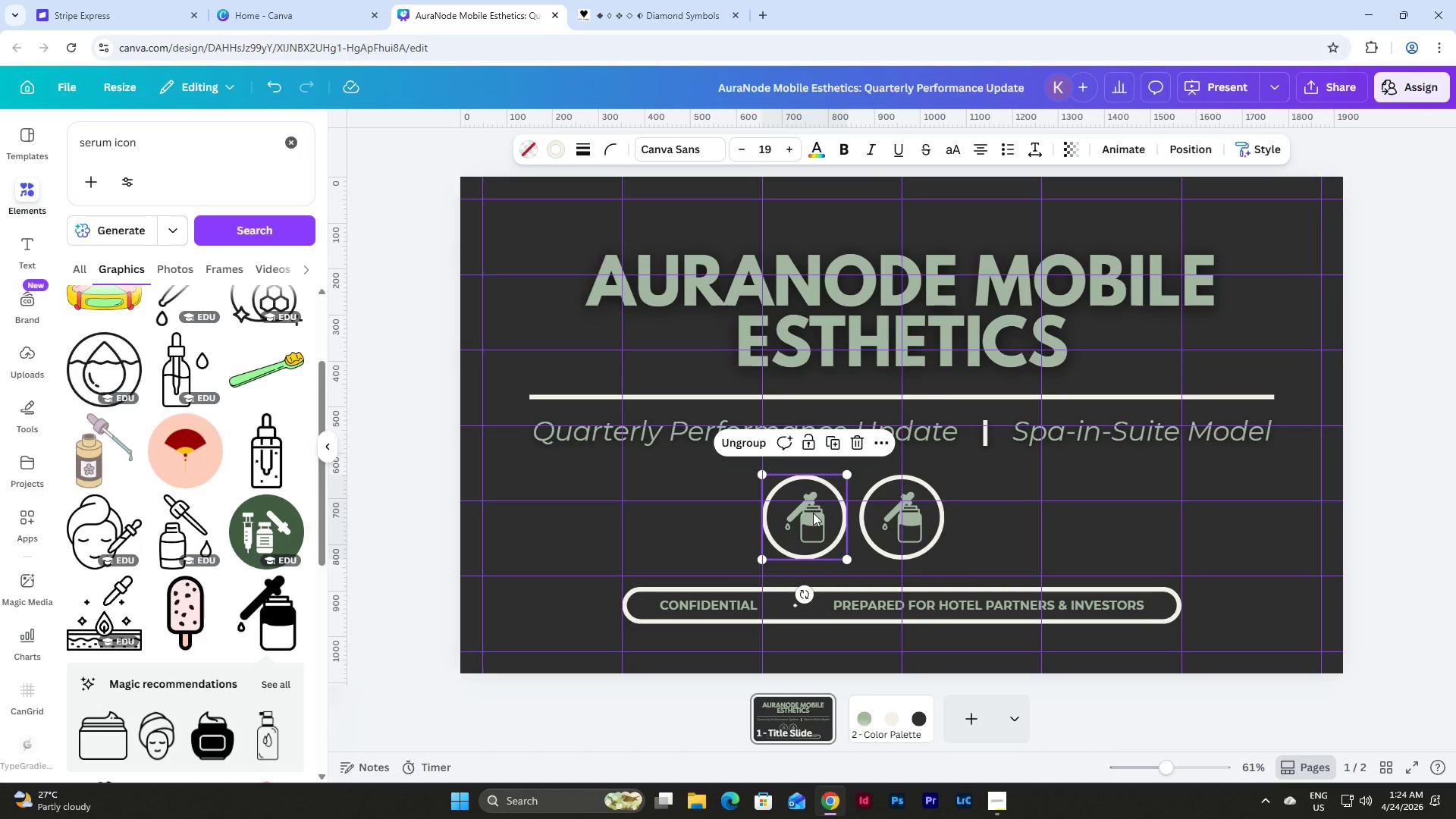 
key(Control+D)
 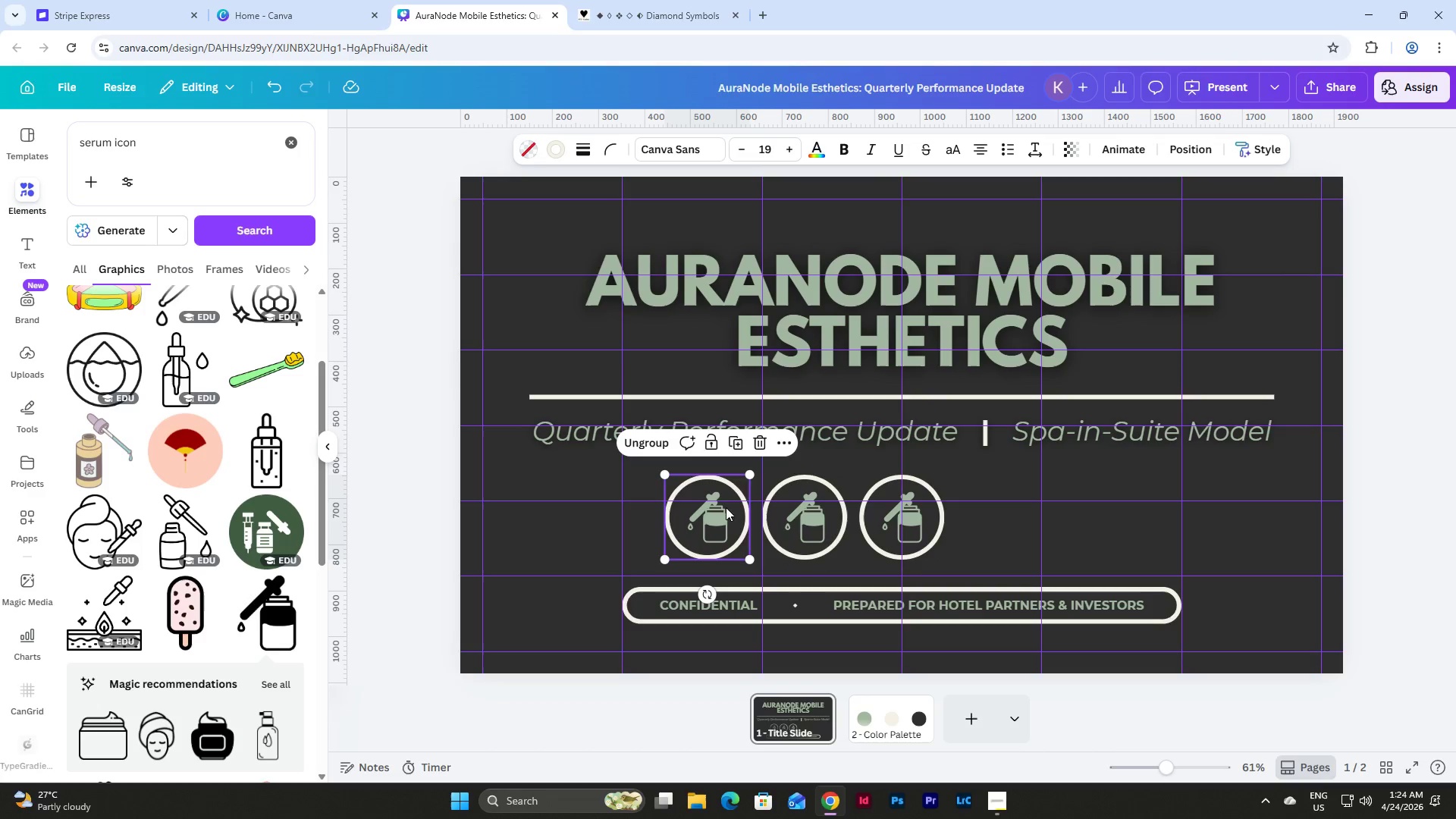 
left_click_drag(start_coordinate=[719, 507], to_coordinate=[1010, 508])
 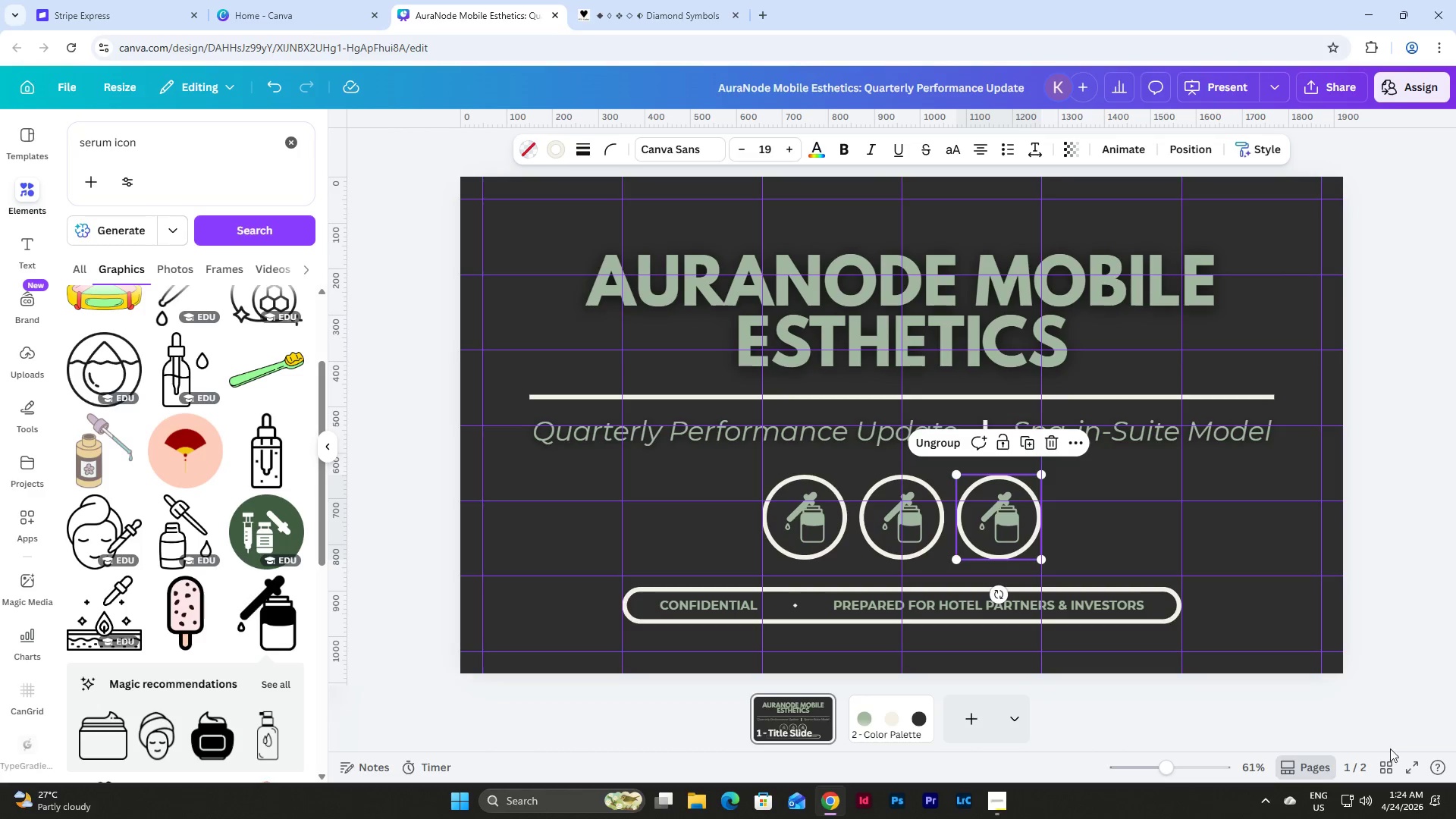 
left_click([1413, 764])
 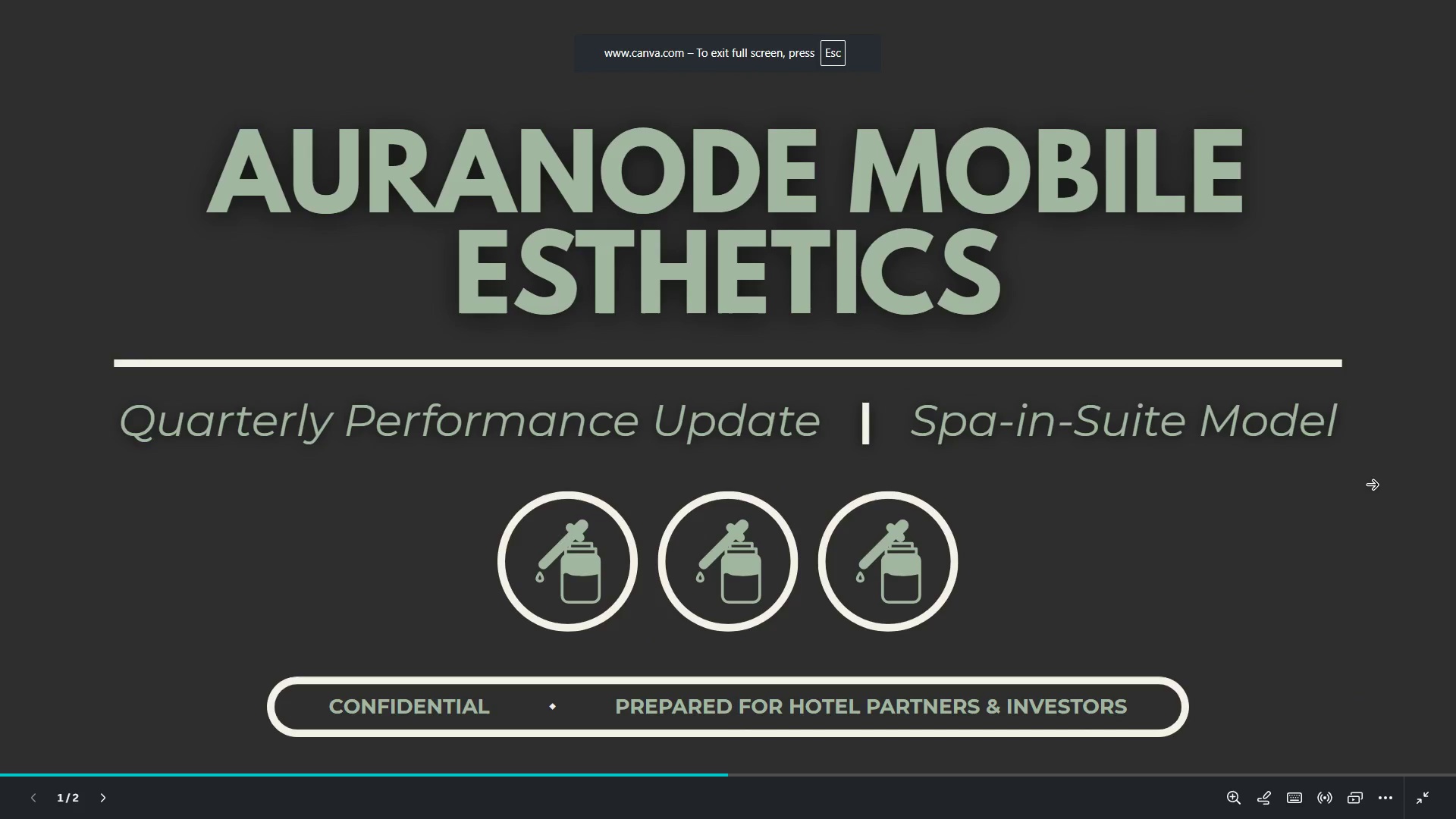 
key(Escape)
 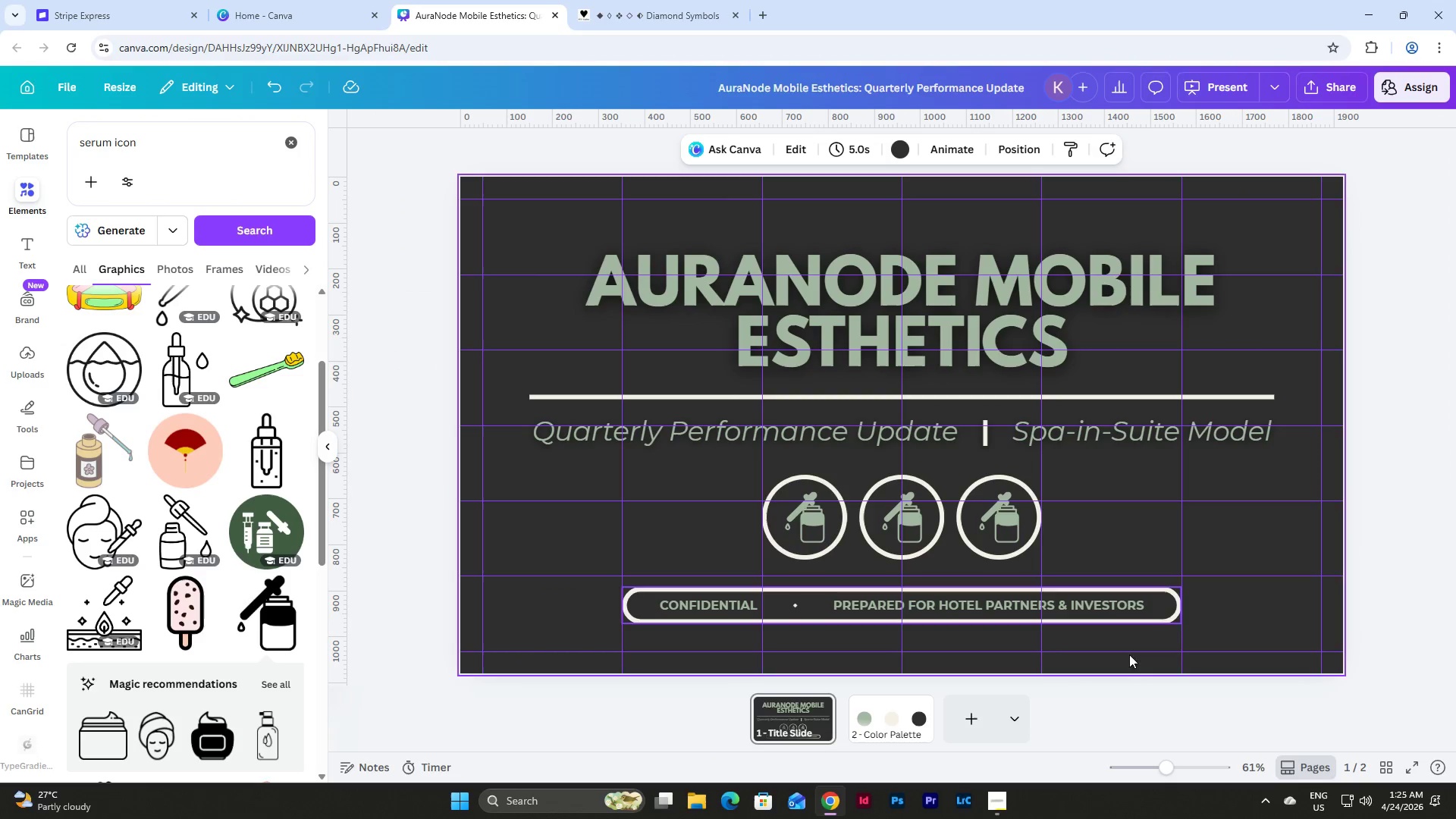 
left_click([993, 809])
 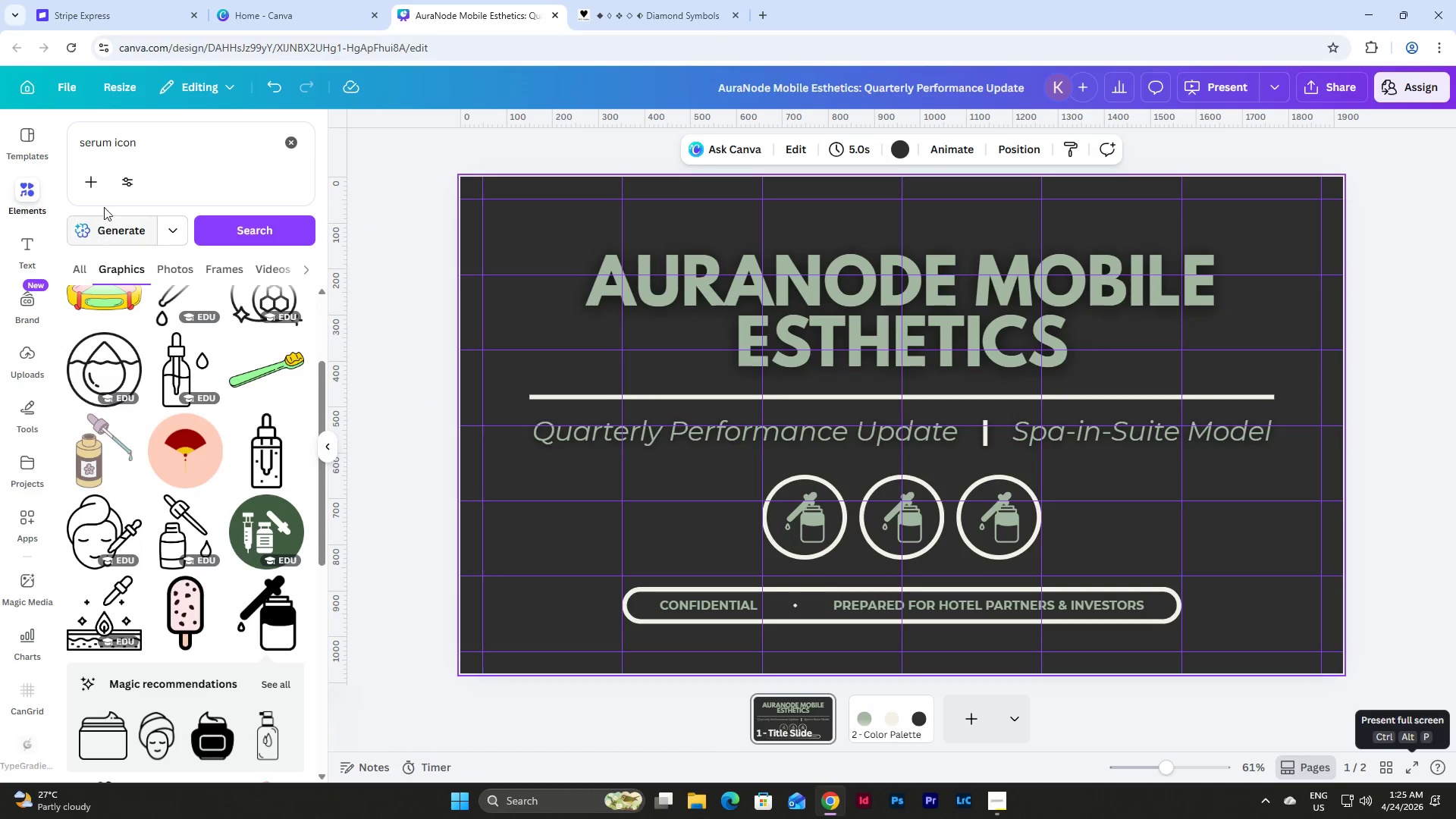 
wait(6.14)
 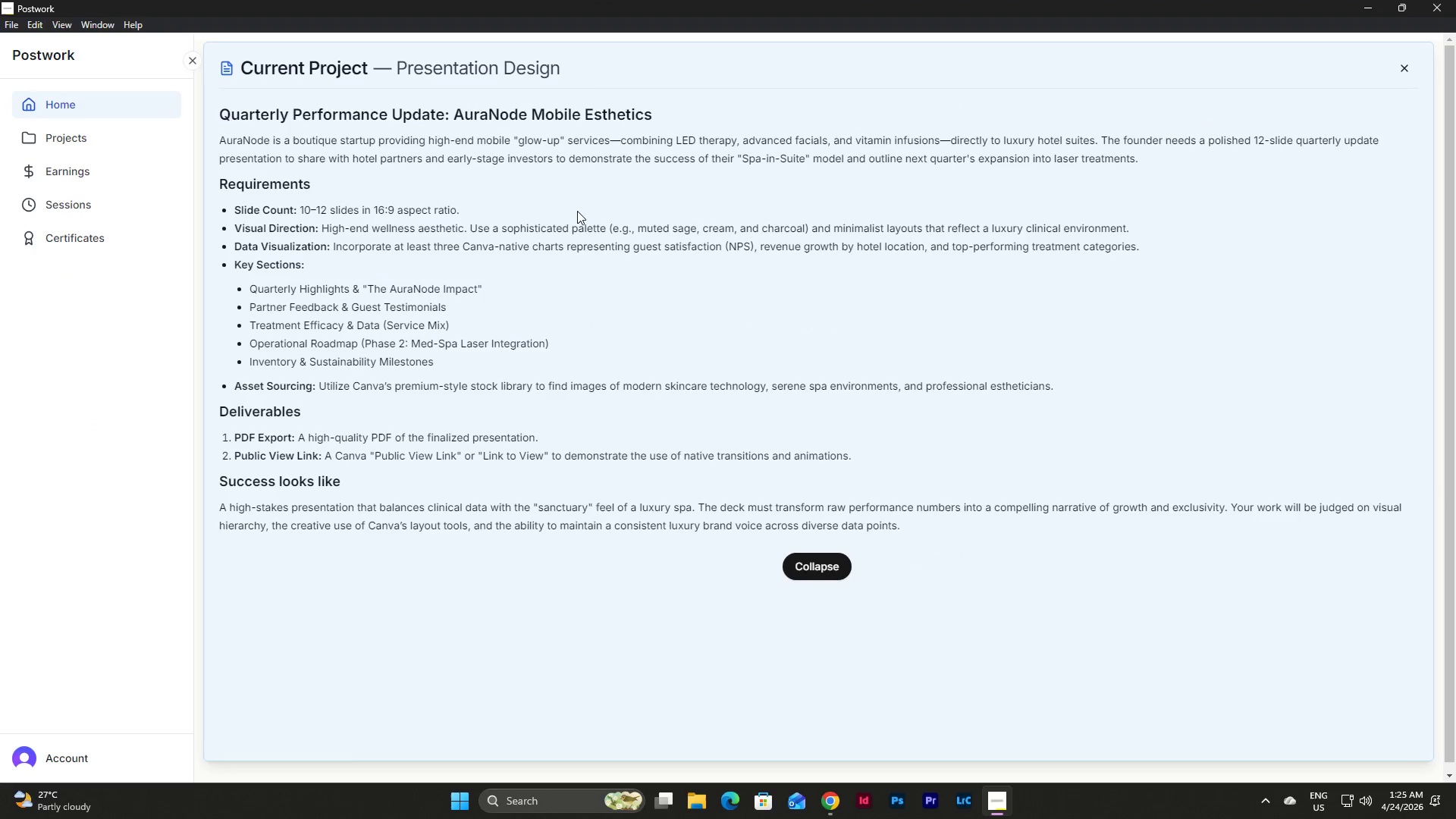 
scroll: coordinate [202, 337], scroll_direction: down, amount: 2.0
 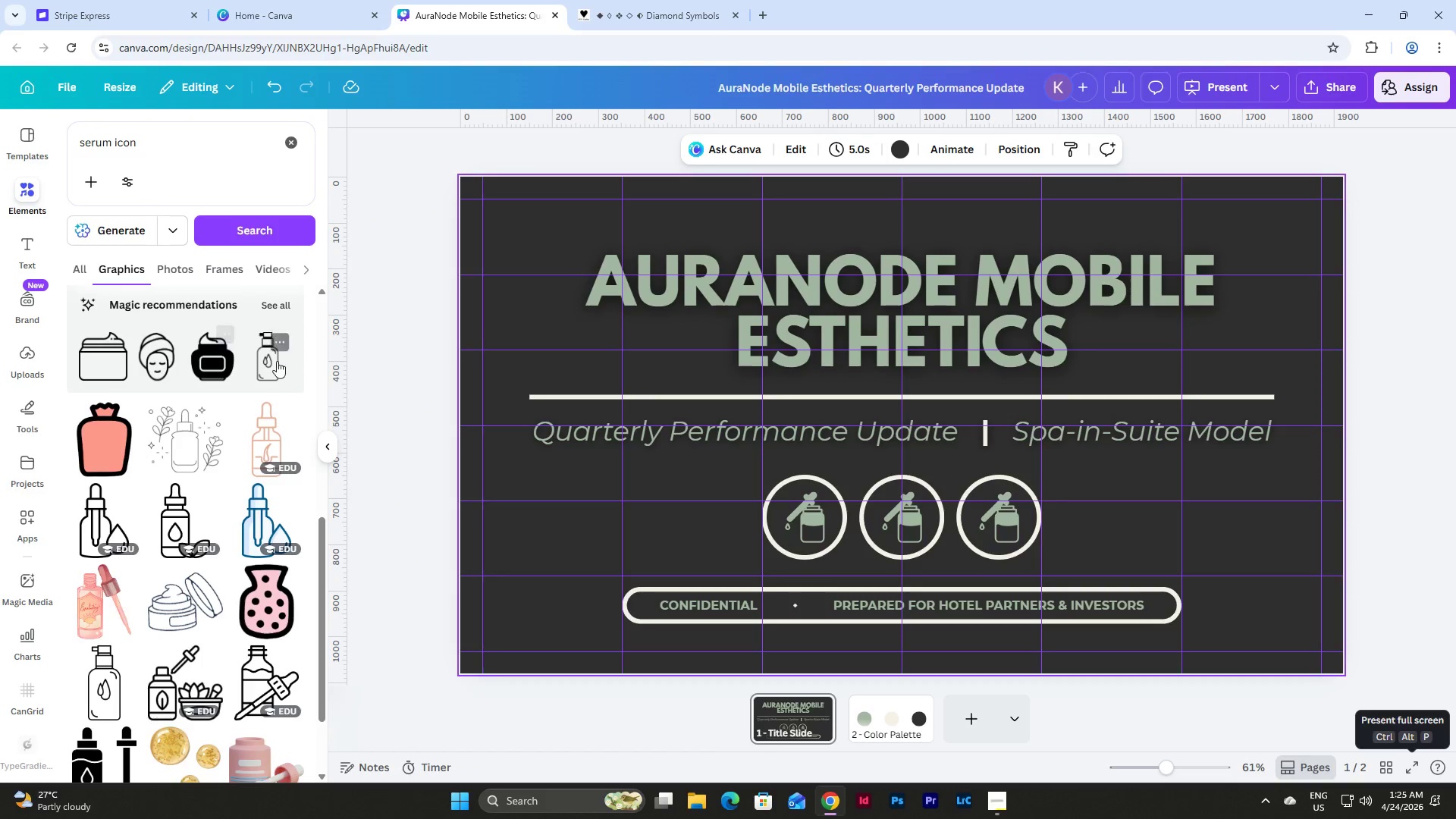 
left_click([218, 362])
 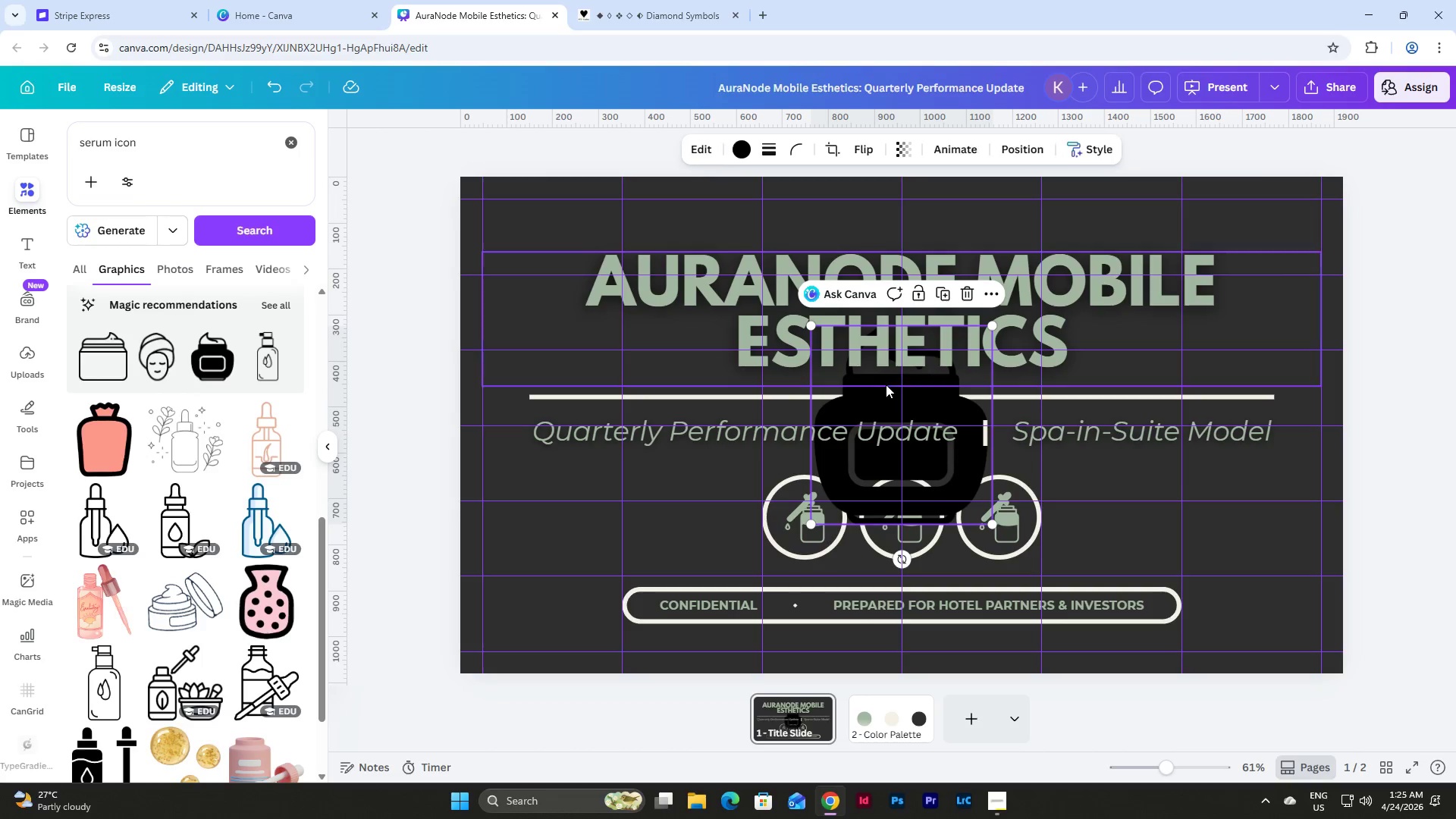 
left_click_drag(start_coordinate=[886, 393], to_coordinate=[648, 481])
 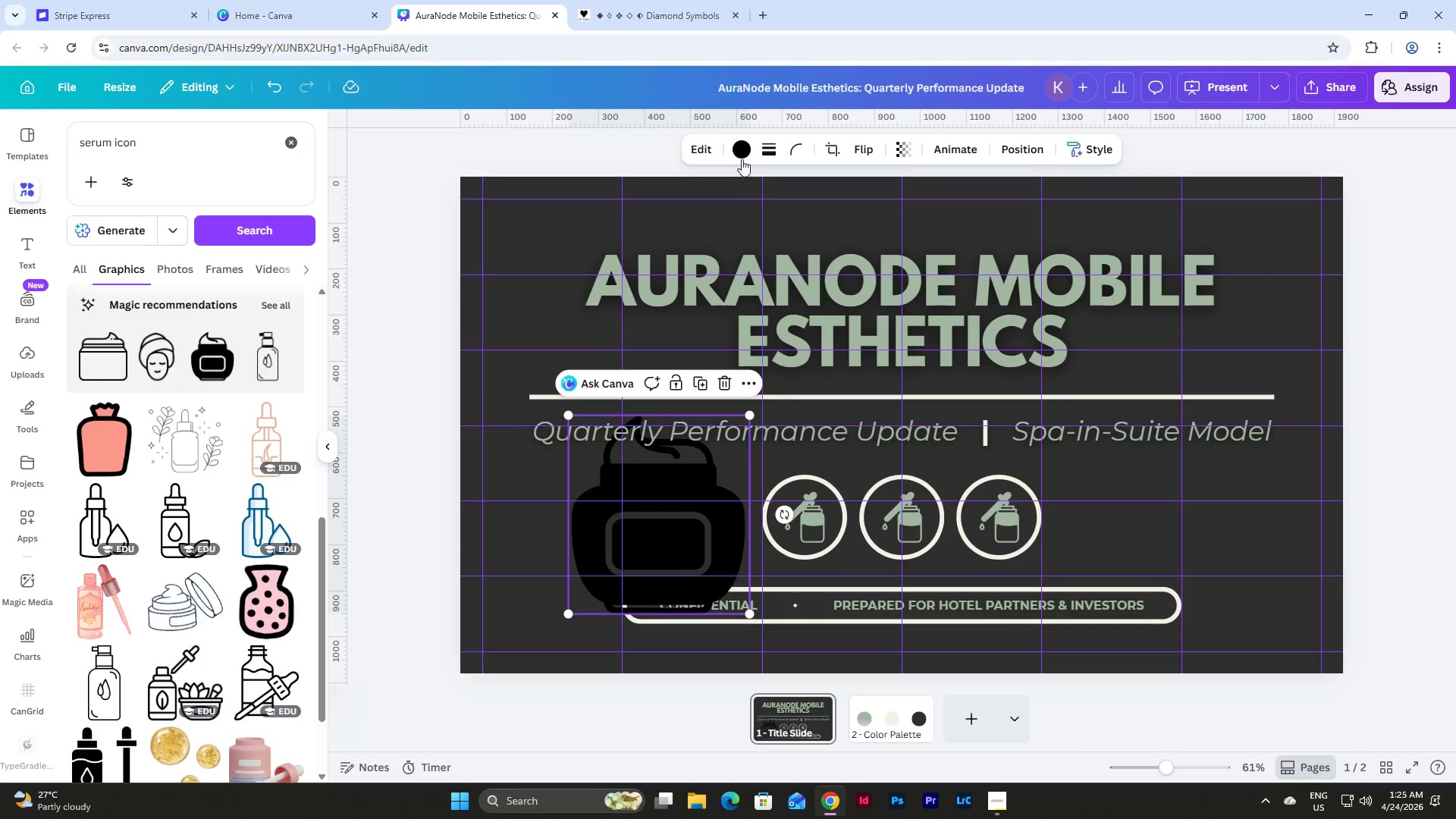 
left_click([742, 152])
 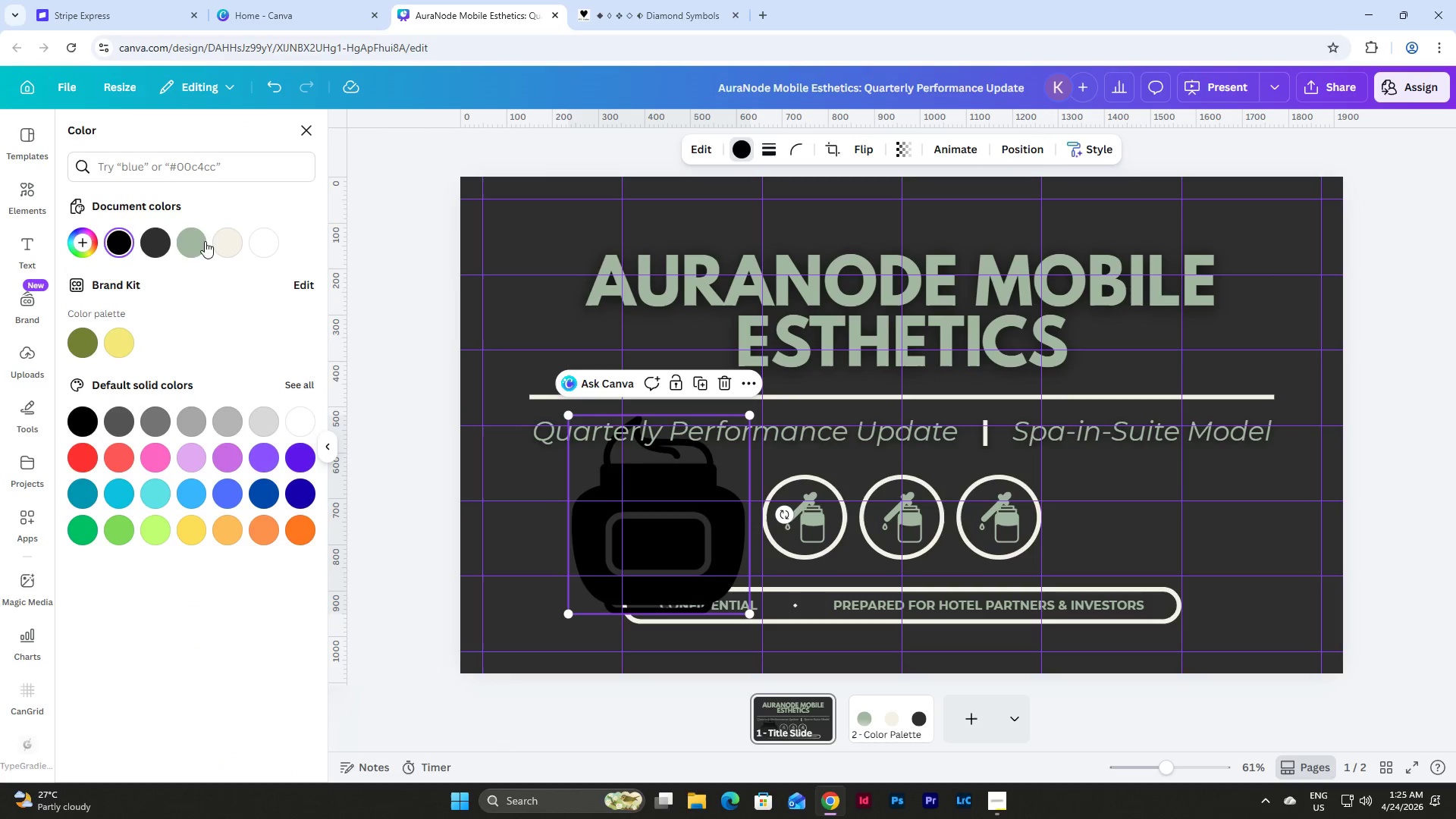 
left_click([190, 237])
 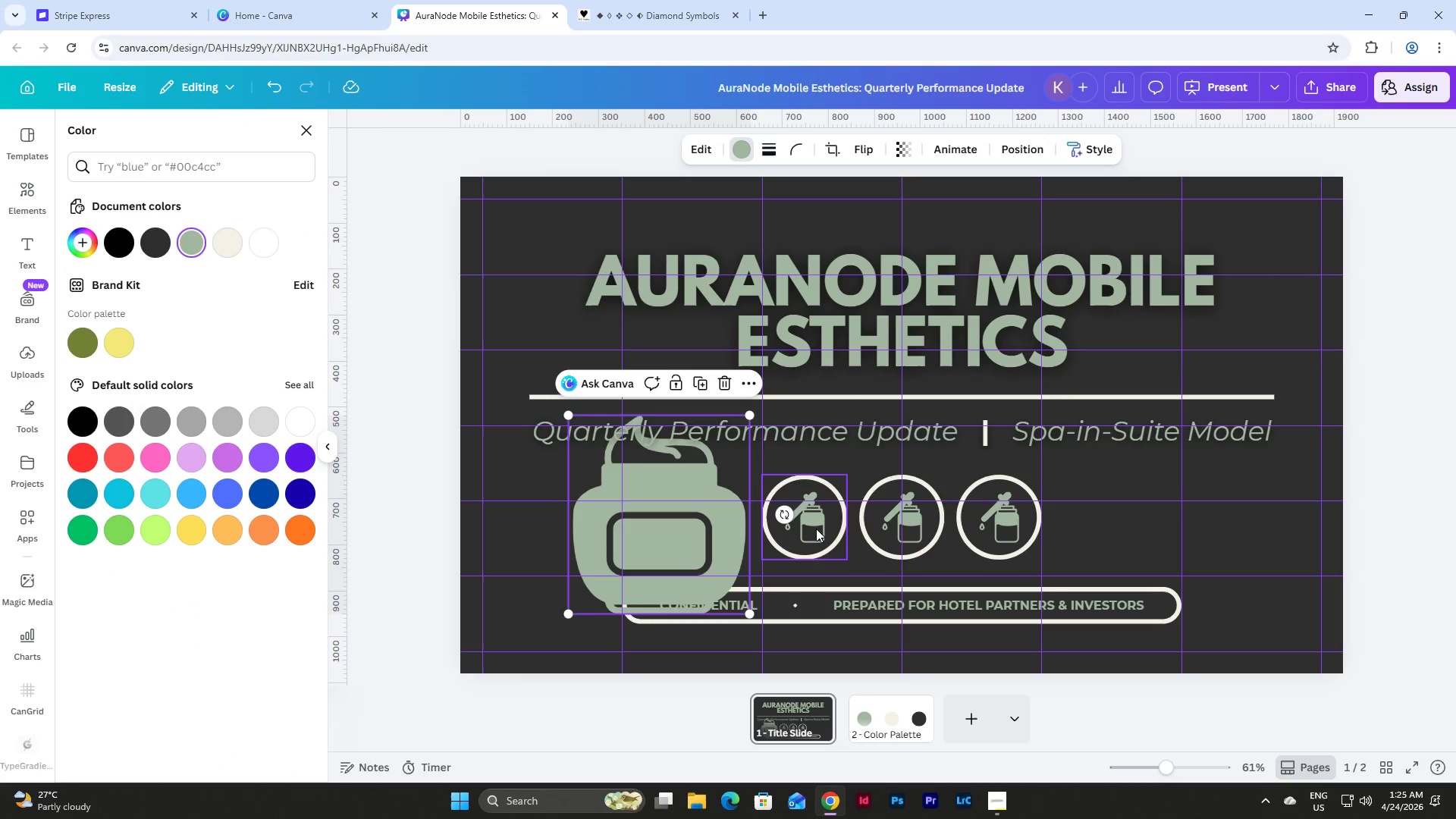 
left_click([812, 524])
 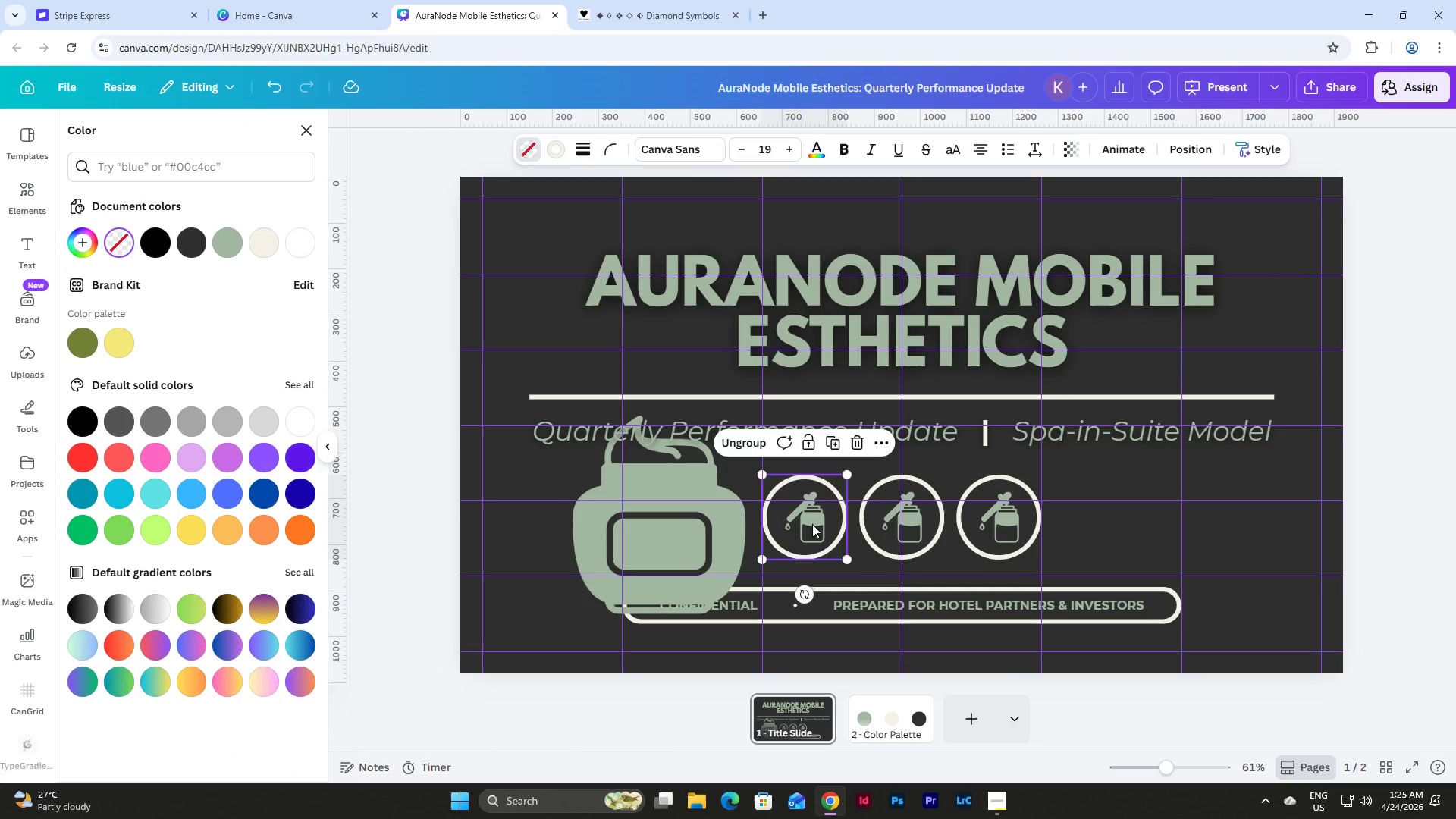 
right_click([812, 524])
 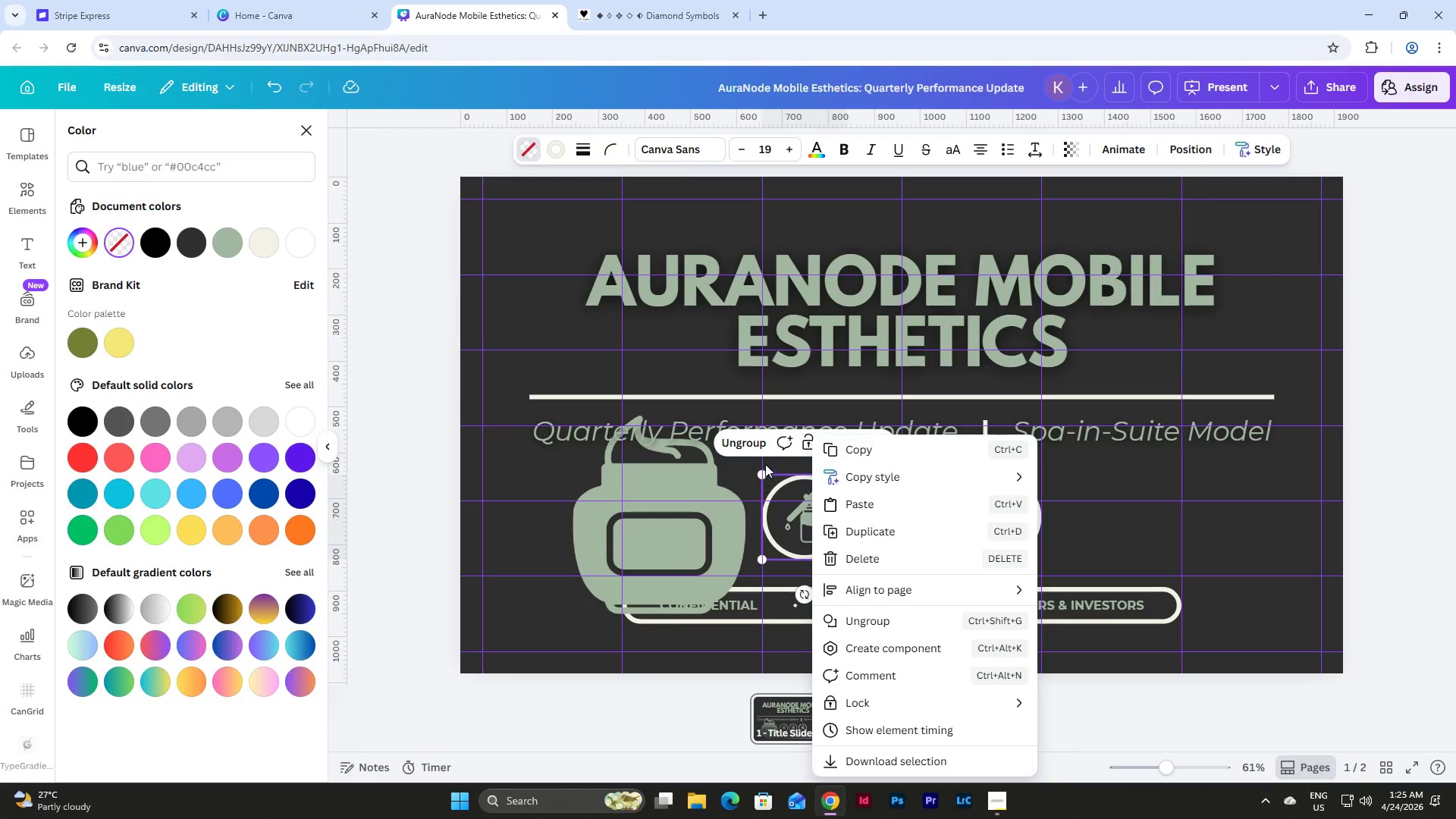 
left_click([755, 446])
 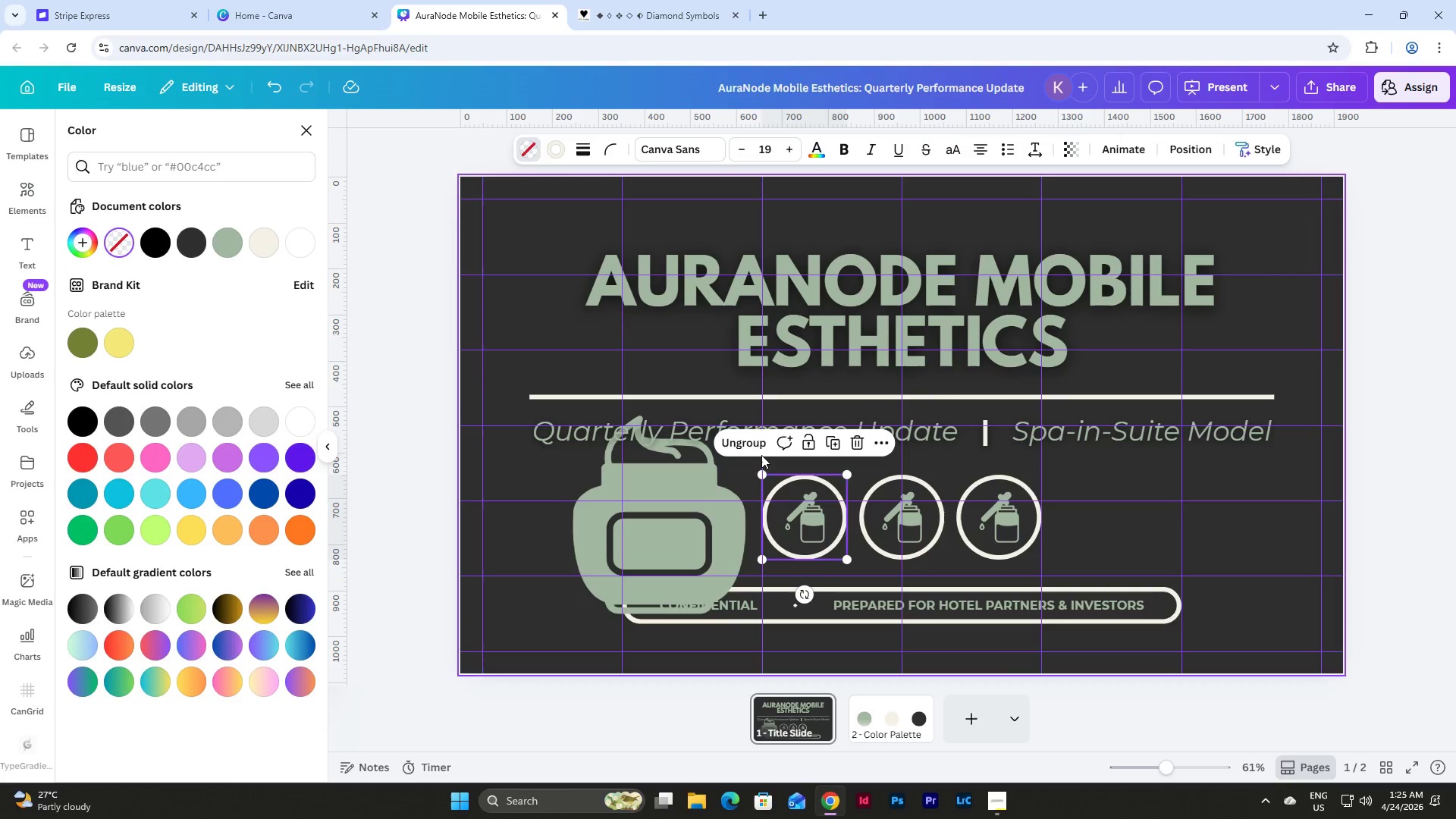 
left_click([744, 434])
 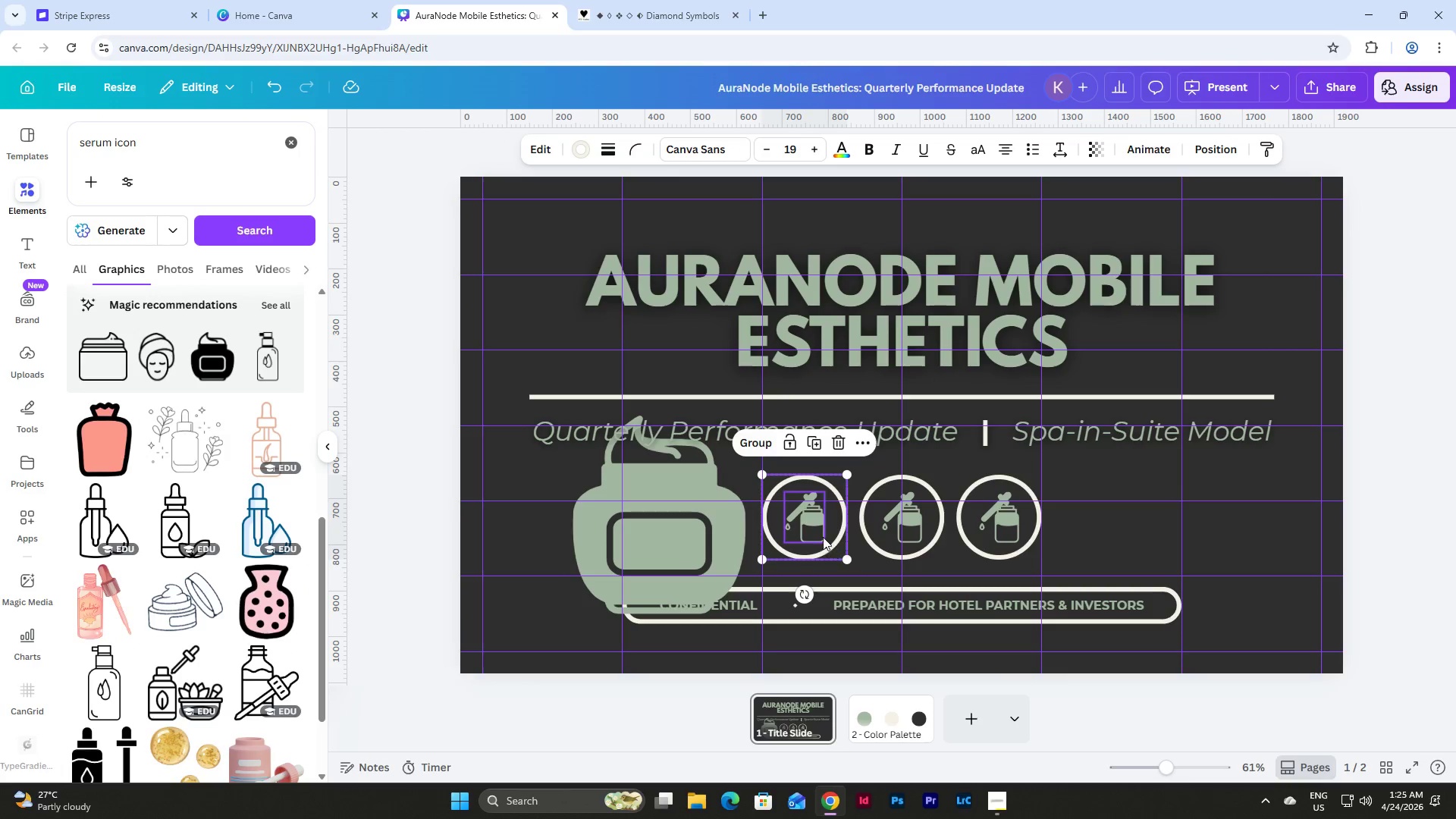 
left_click([813, 514])
 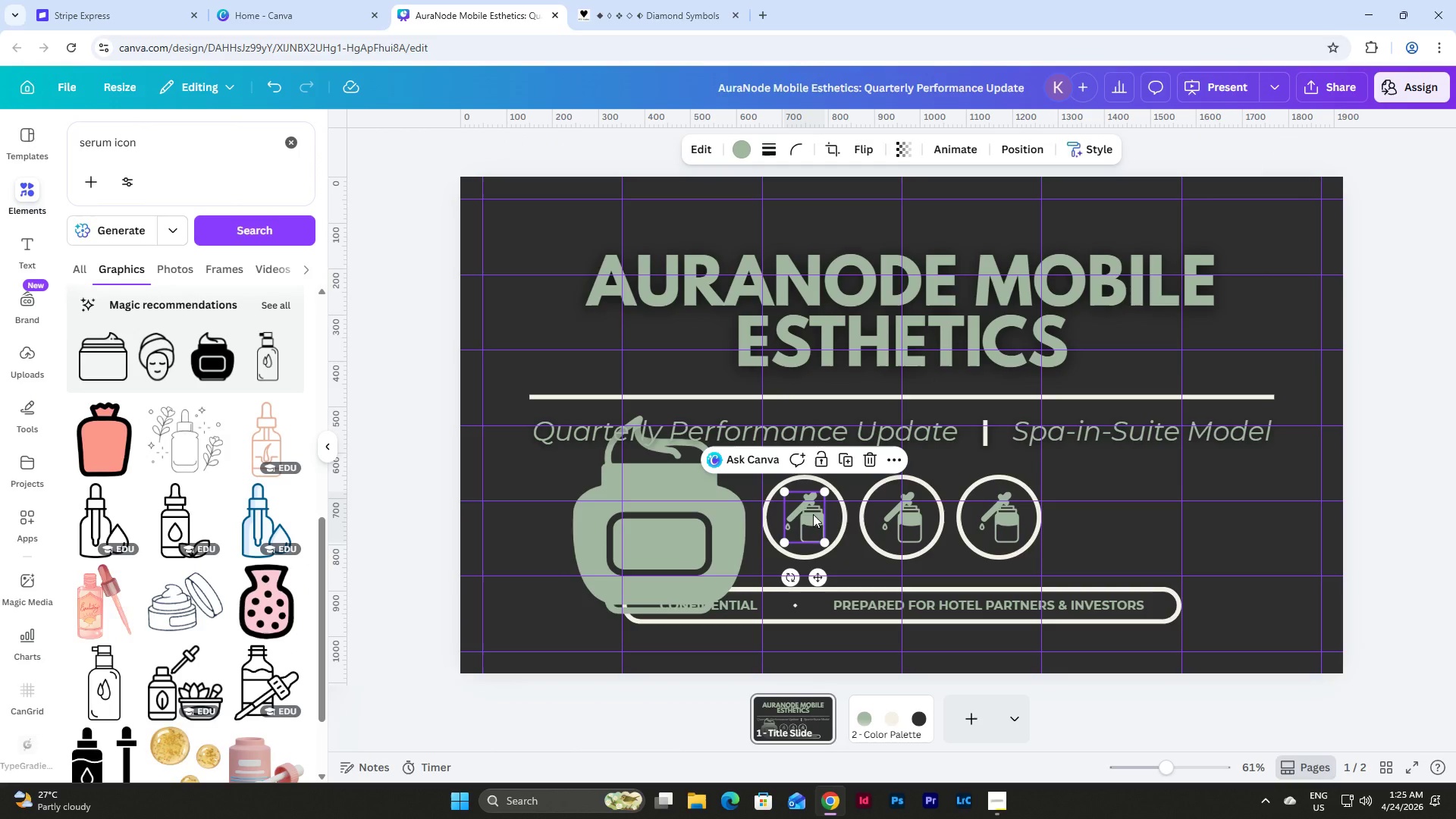 
key(Backspace)
 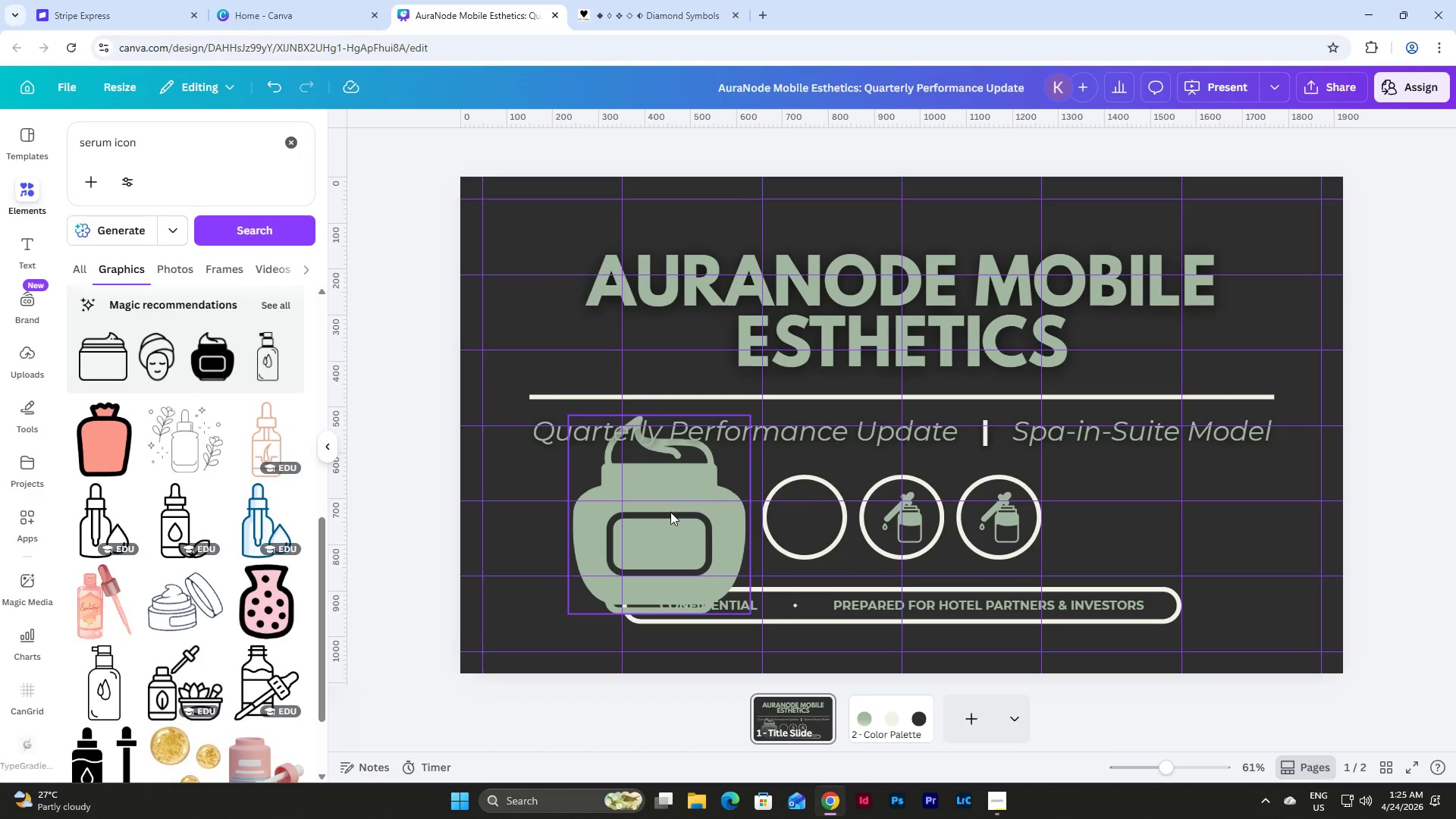 
left_click([670, 512])
 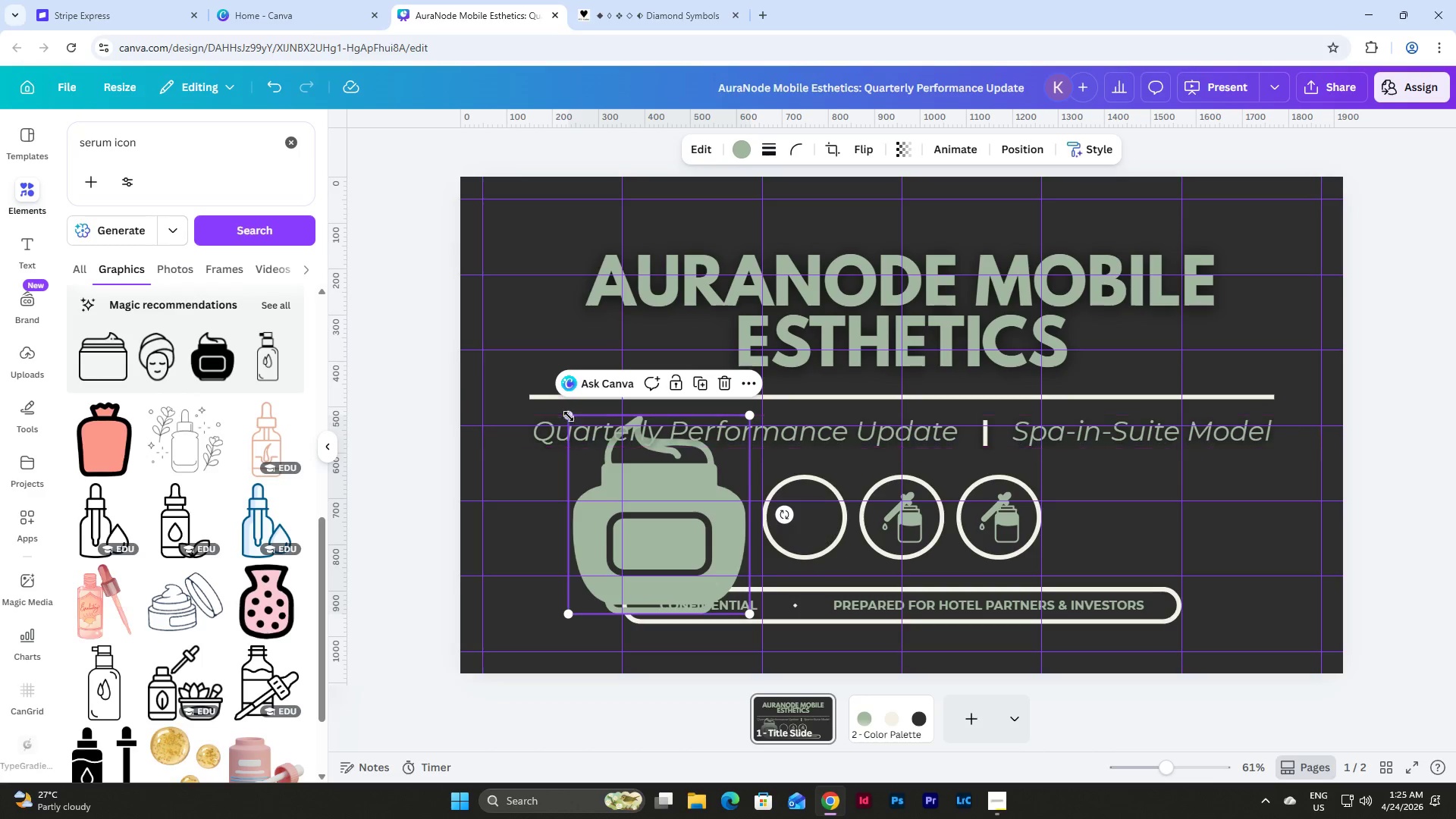 
left_click_drag(start_coordinate=[570, 416], to_coordinate=[691, 588])
 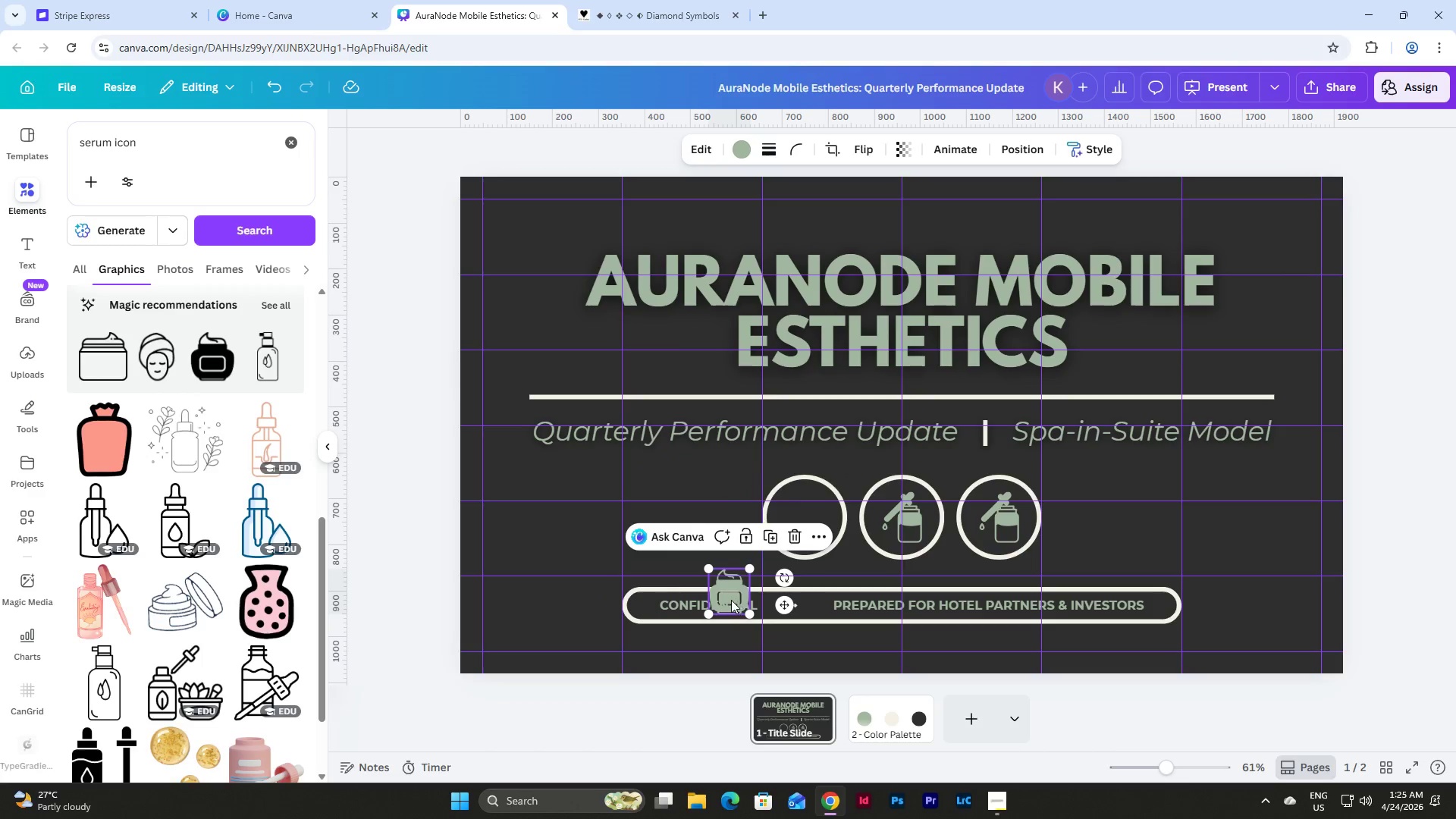 
left_click_drag(start_coordinate=[730, 600], to_coordinate=[805, 525])
 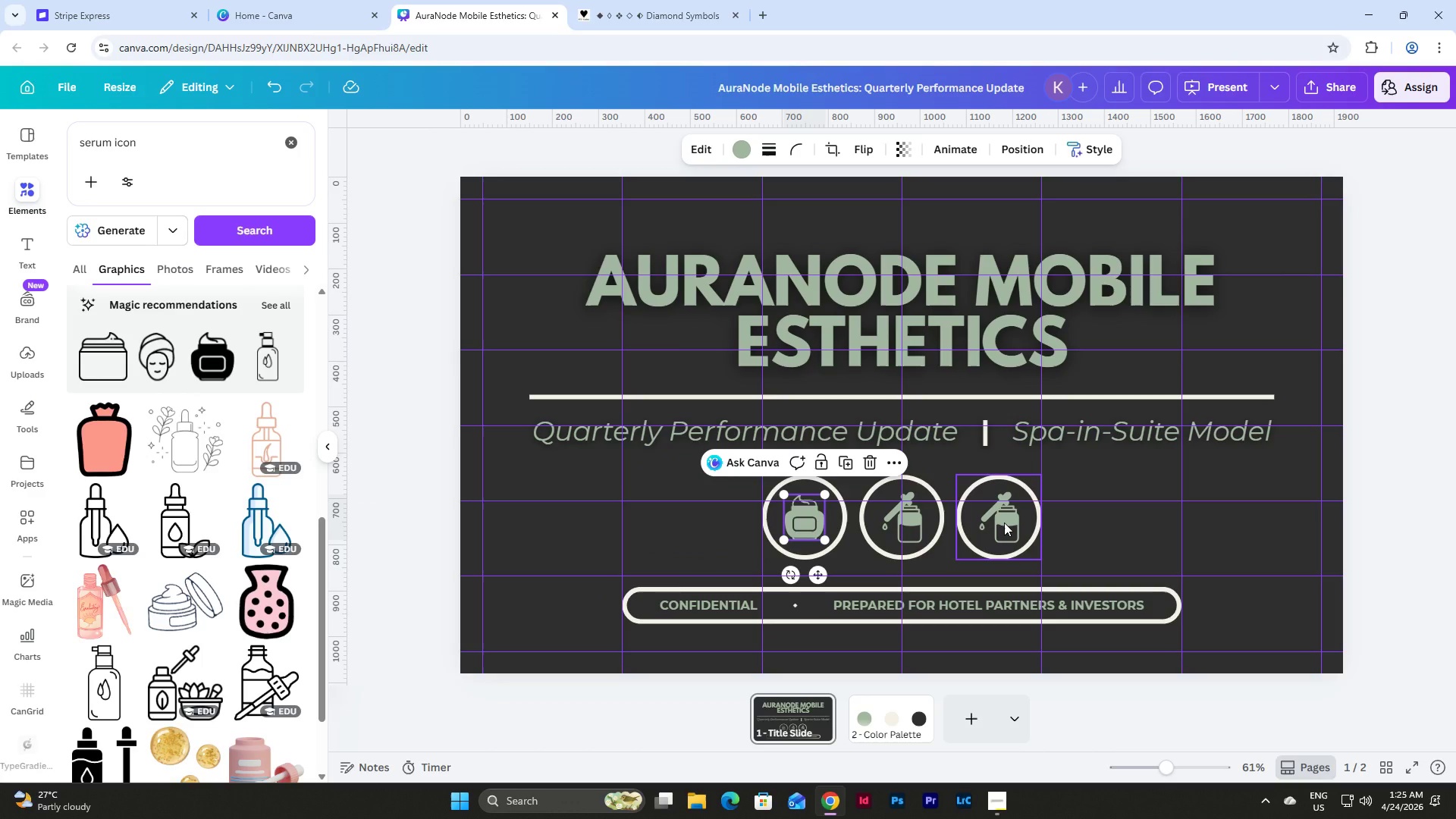 
left_click([1004, 522])
 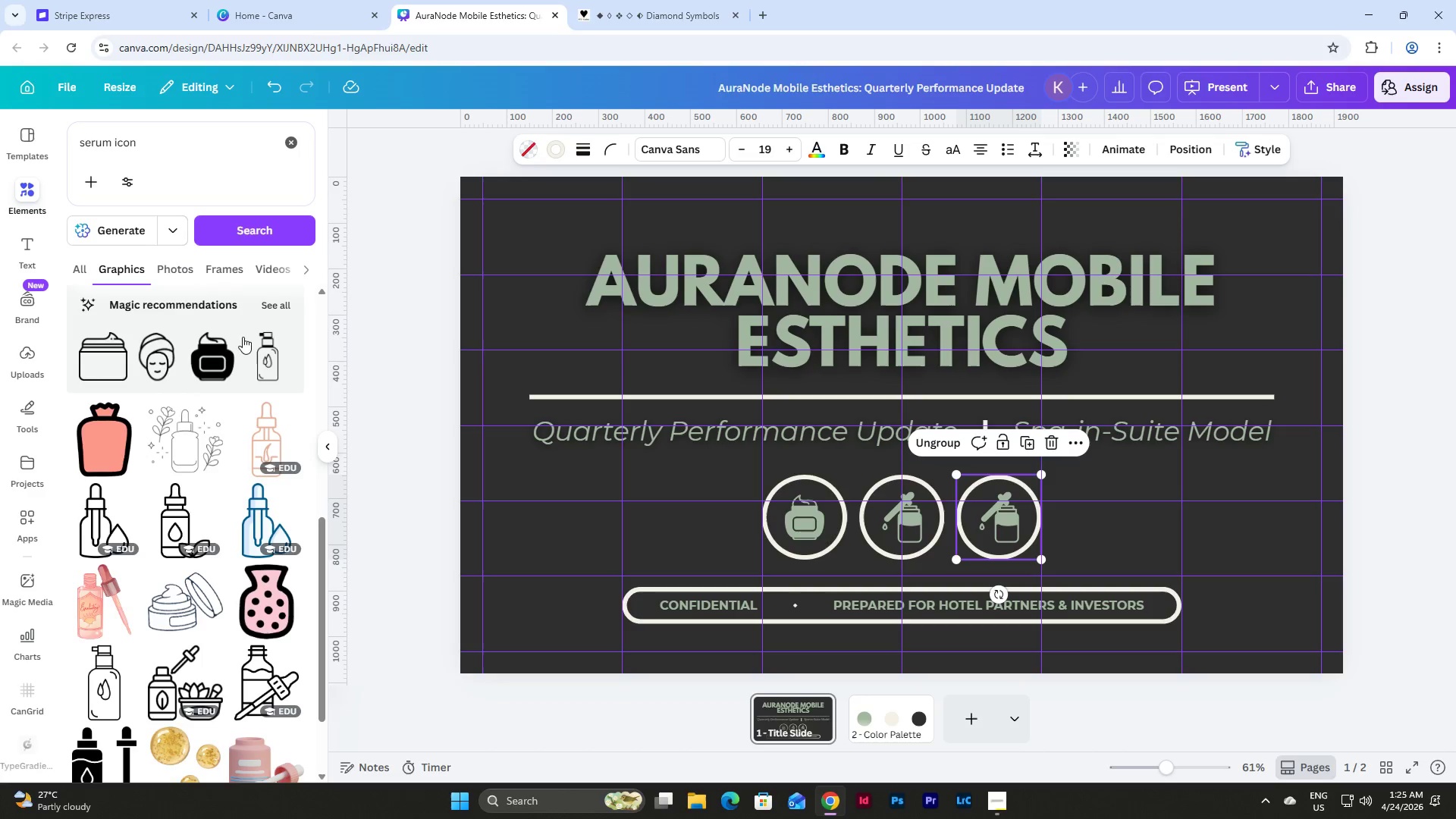 
left_click([281, 303])
 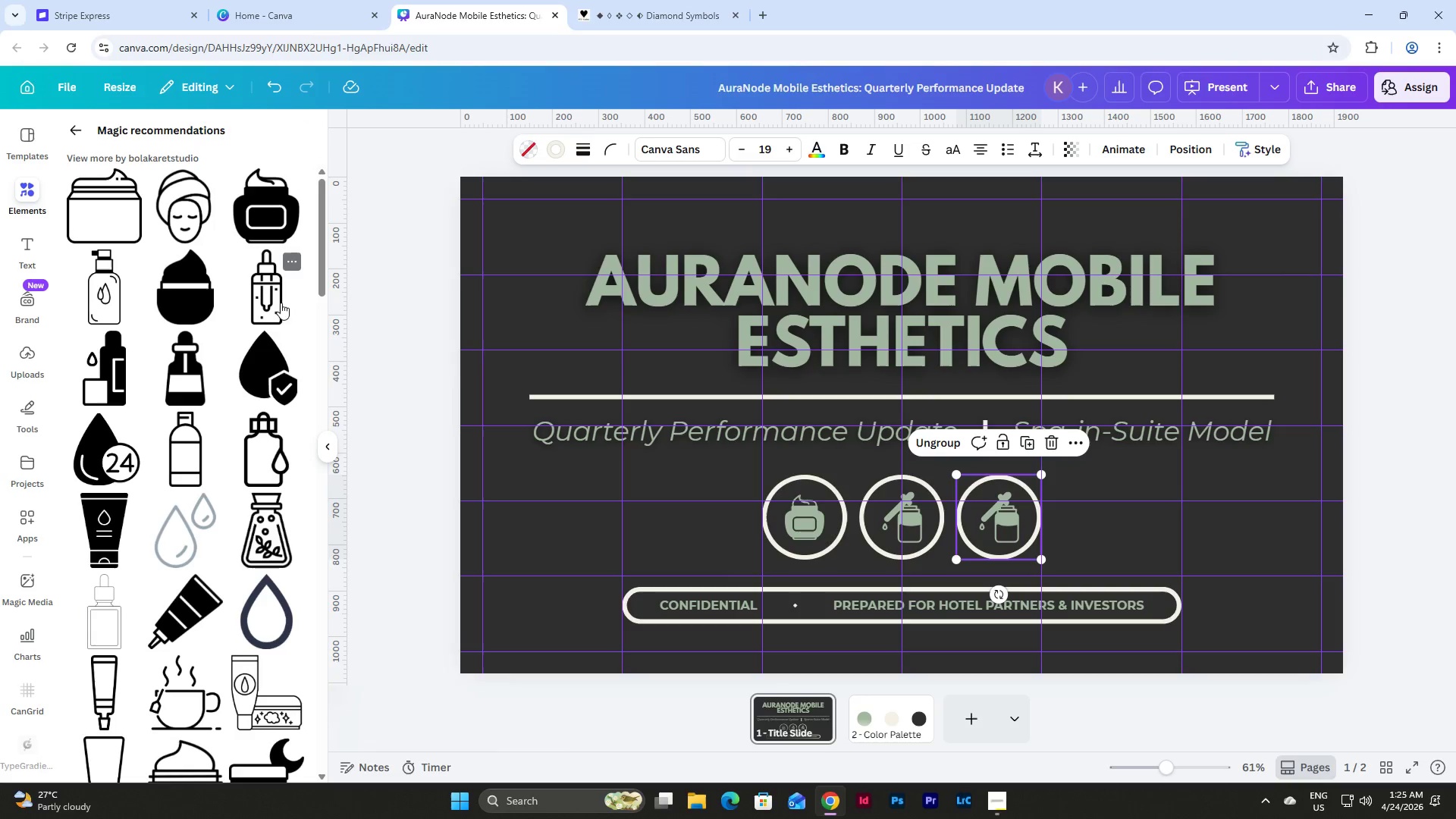 
mouse_move([216, 259])
 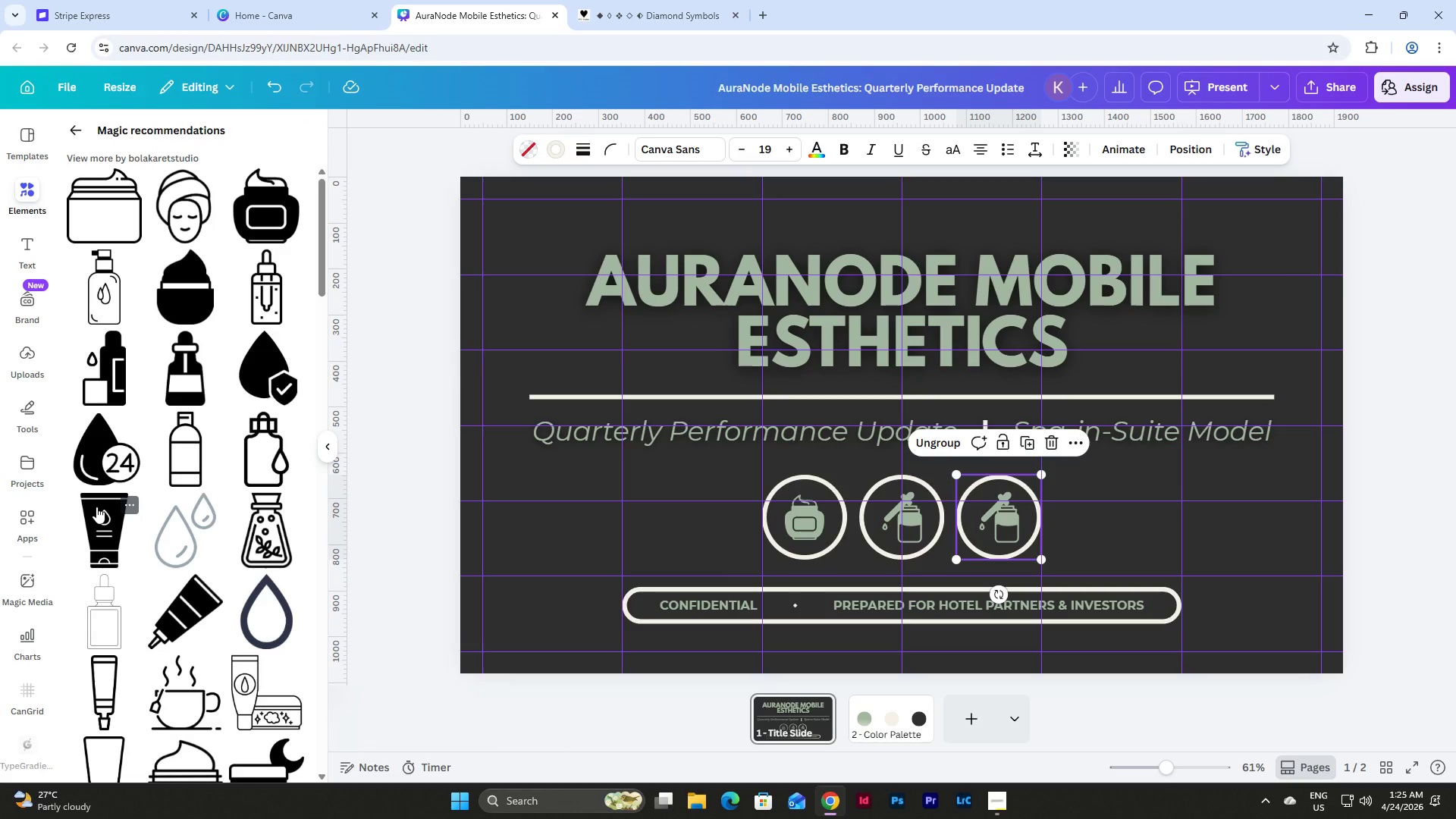 
left_click([96, 507])
 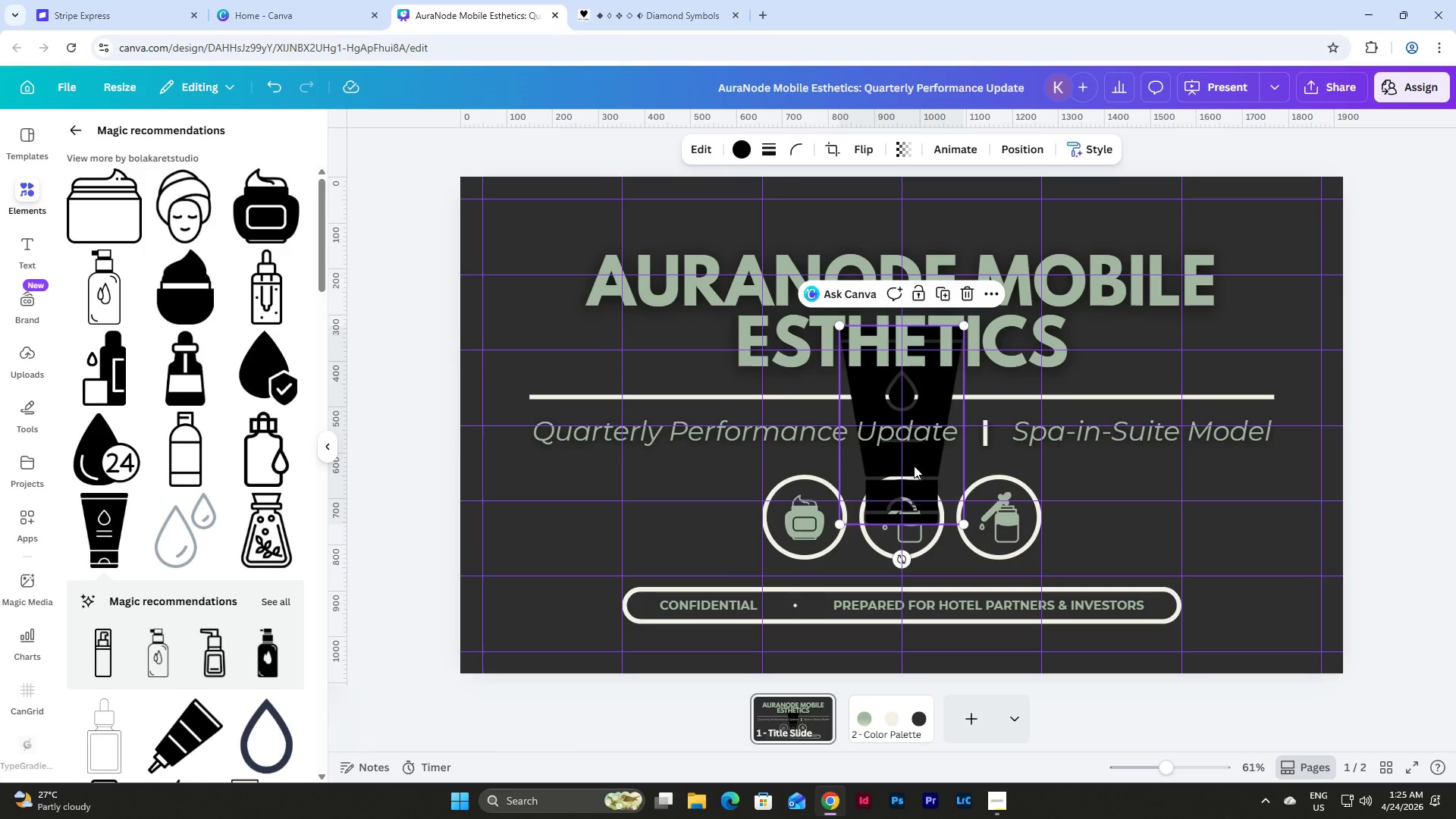 
left_click_drag(start_coordinate=[923, 460], to_coordinate=[708, 491])
 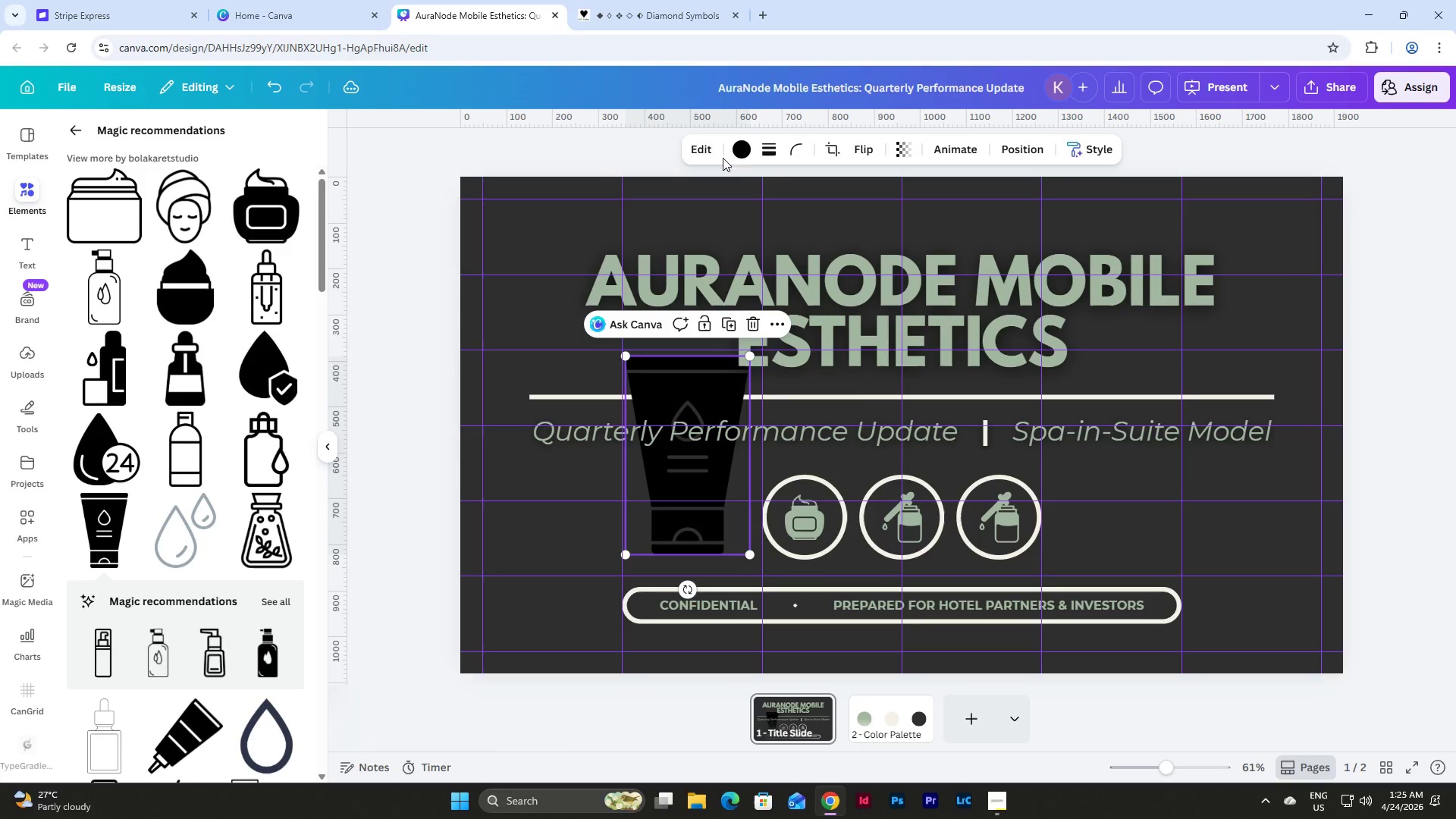 
left_click([745, 146])
 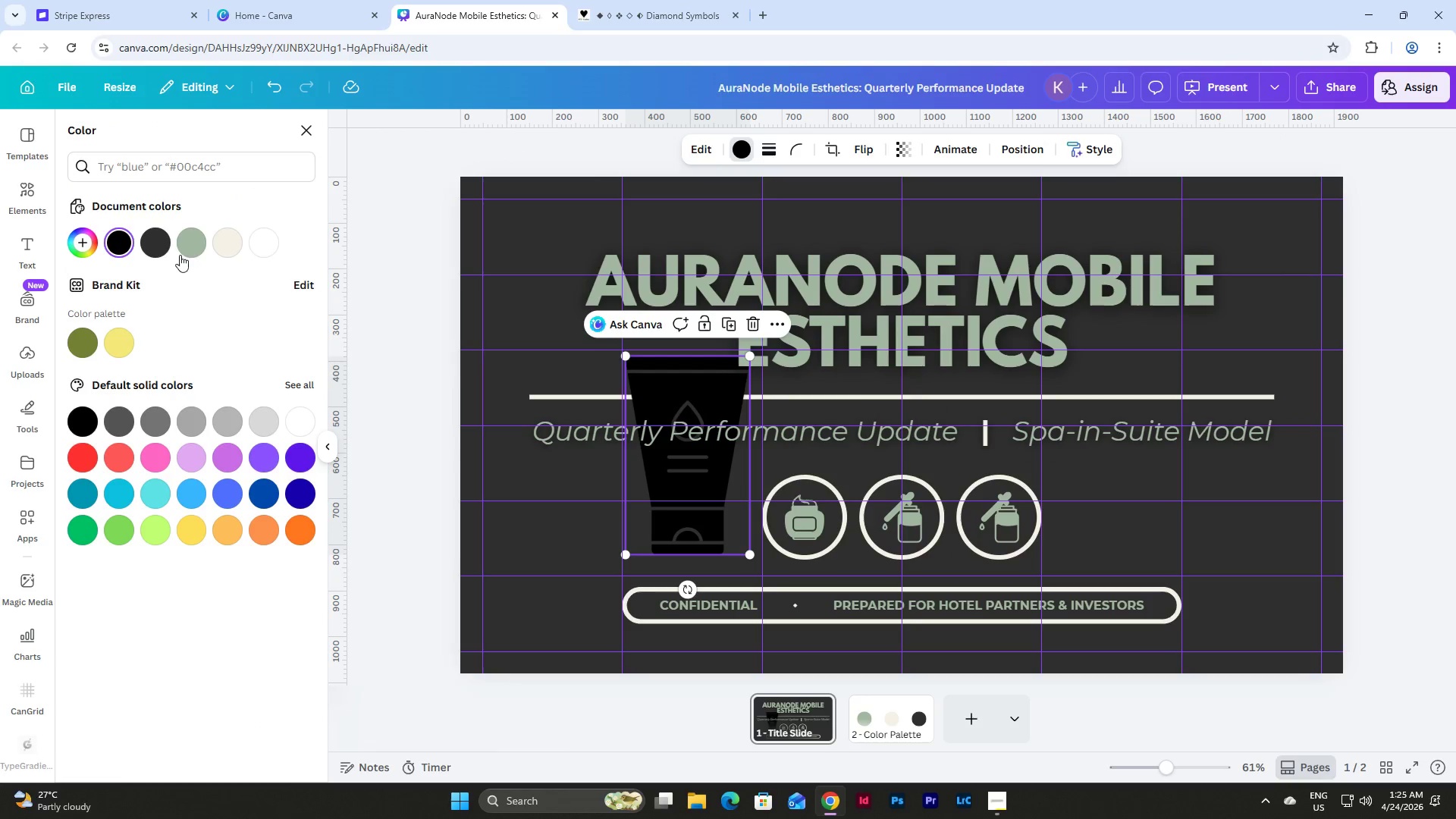 
left_click([187, 247])
 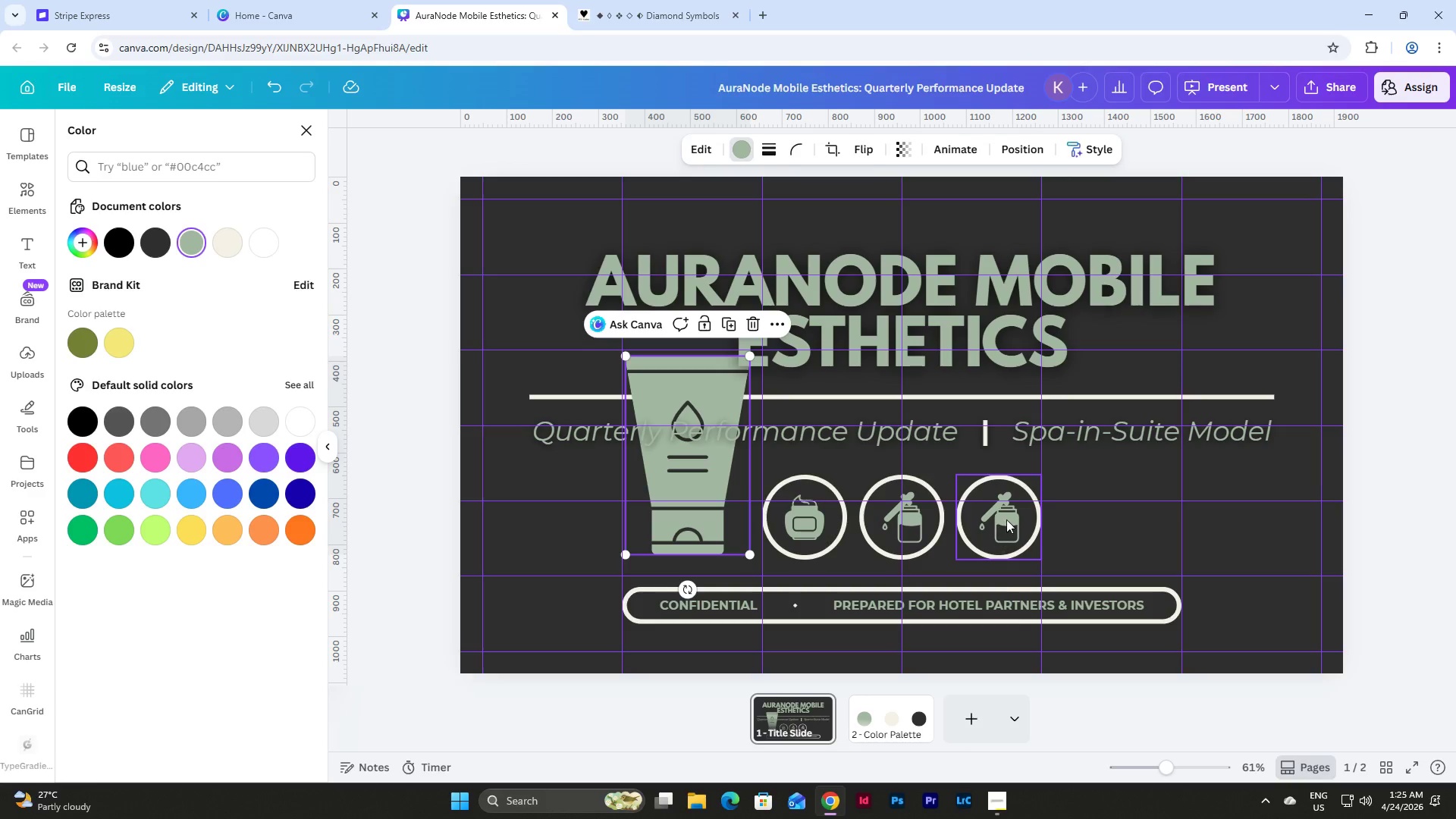 
double_click([1003, 510])
 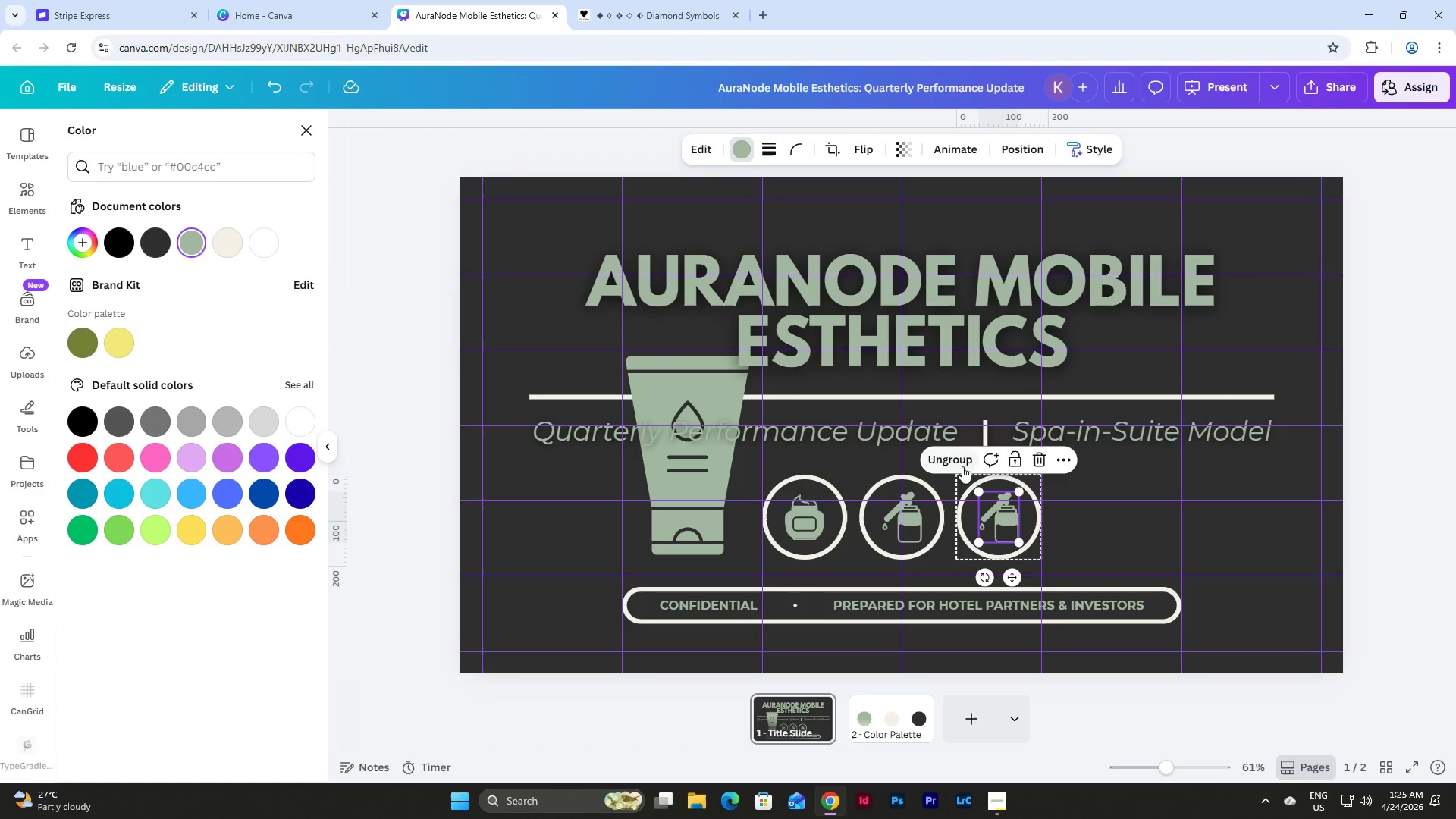 
left_click([956, 452])
 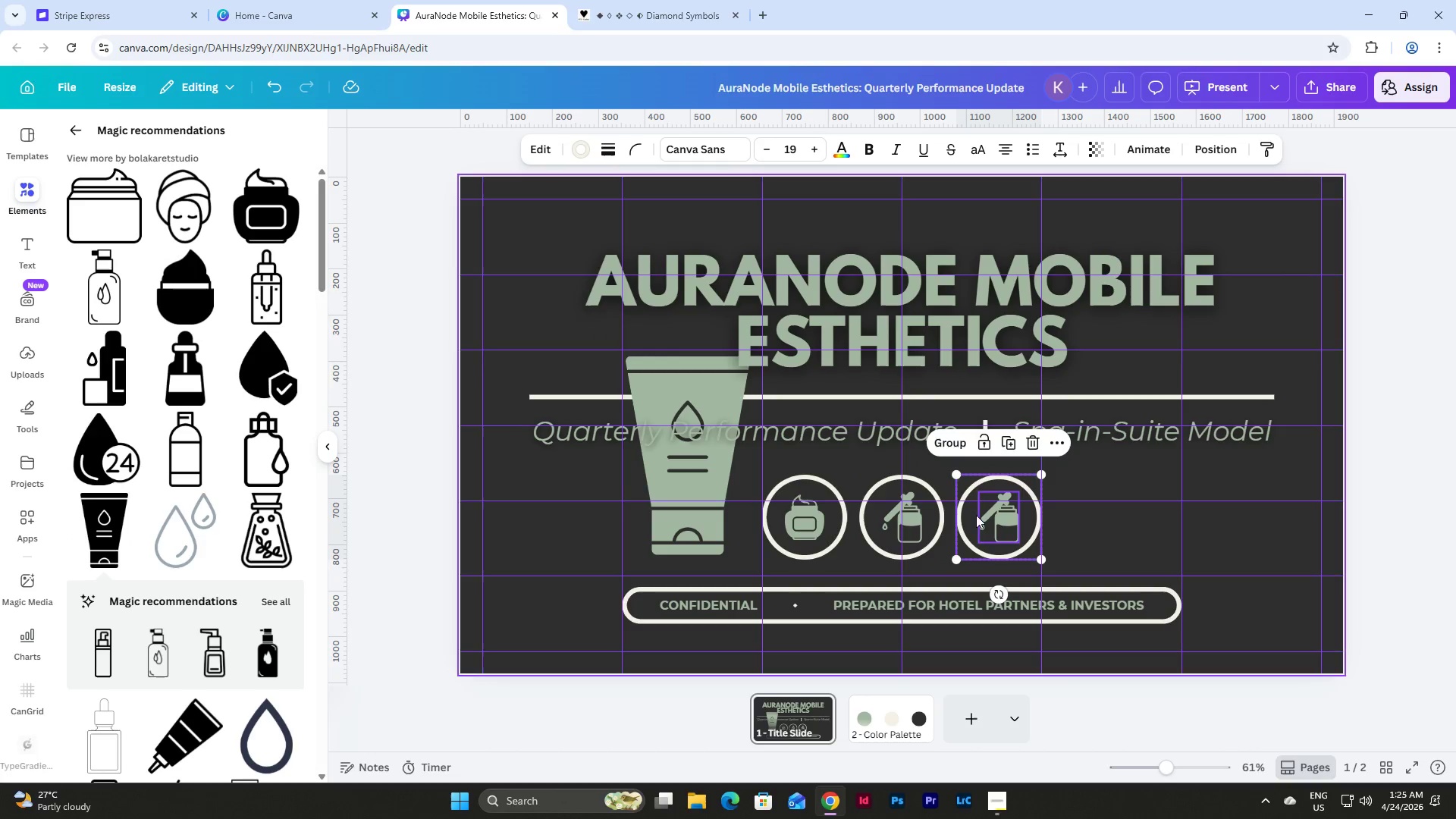 
left_click([1004, 507])
 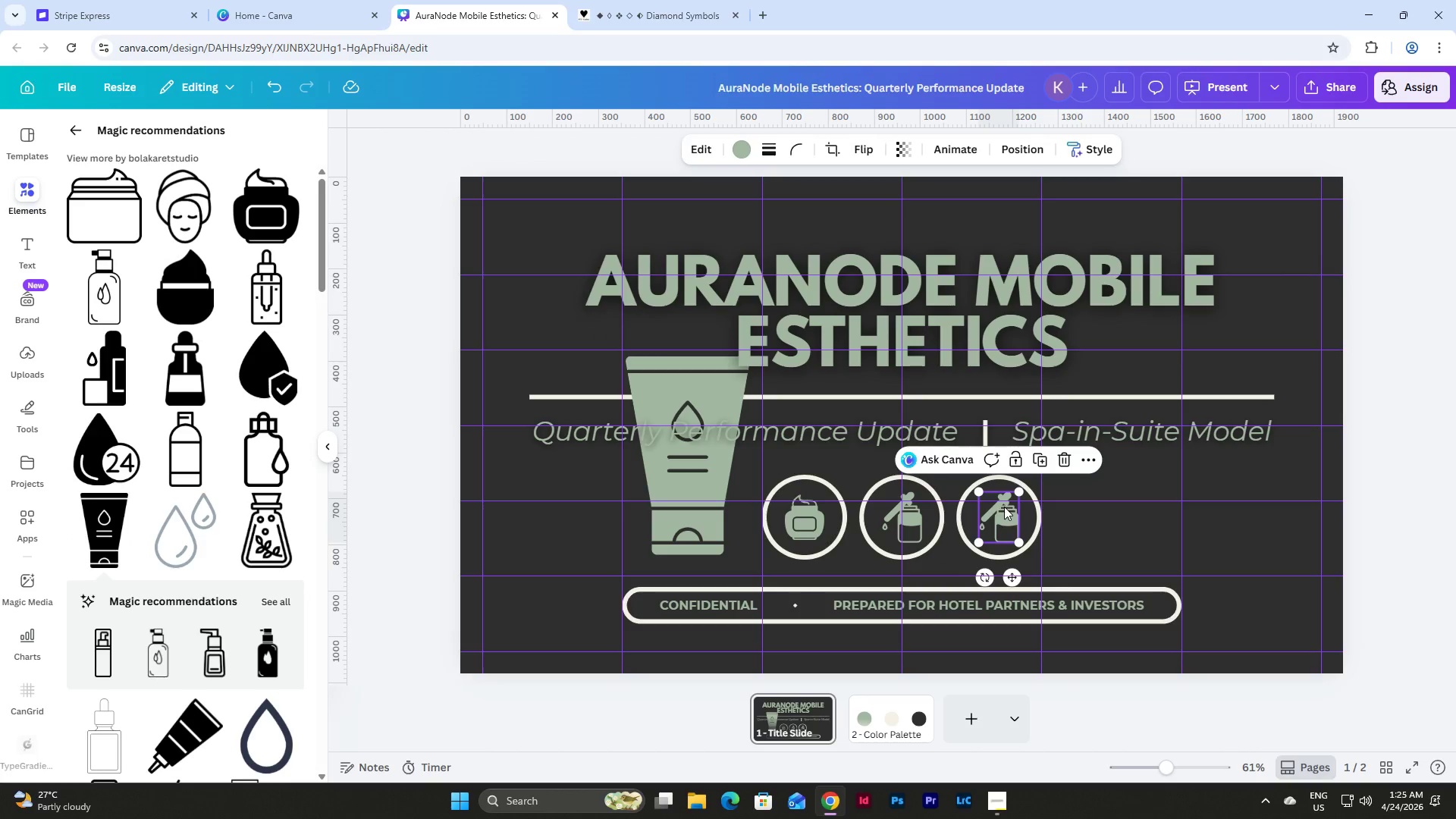 
key(Backspace)
 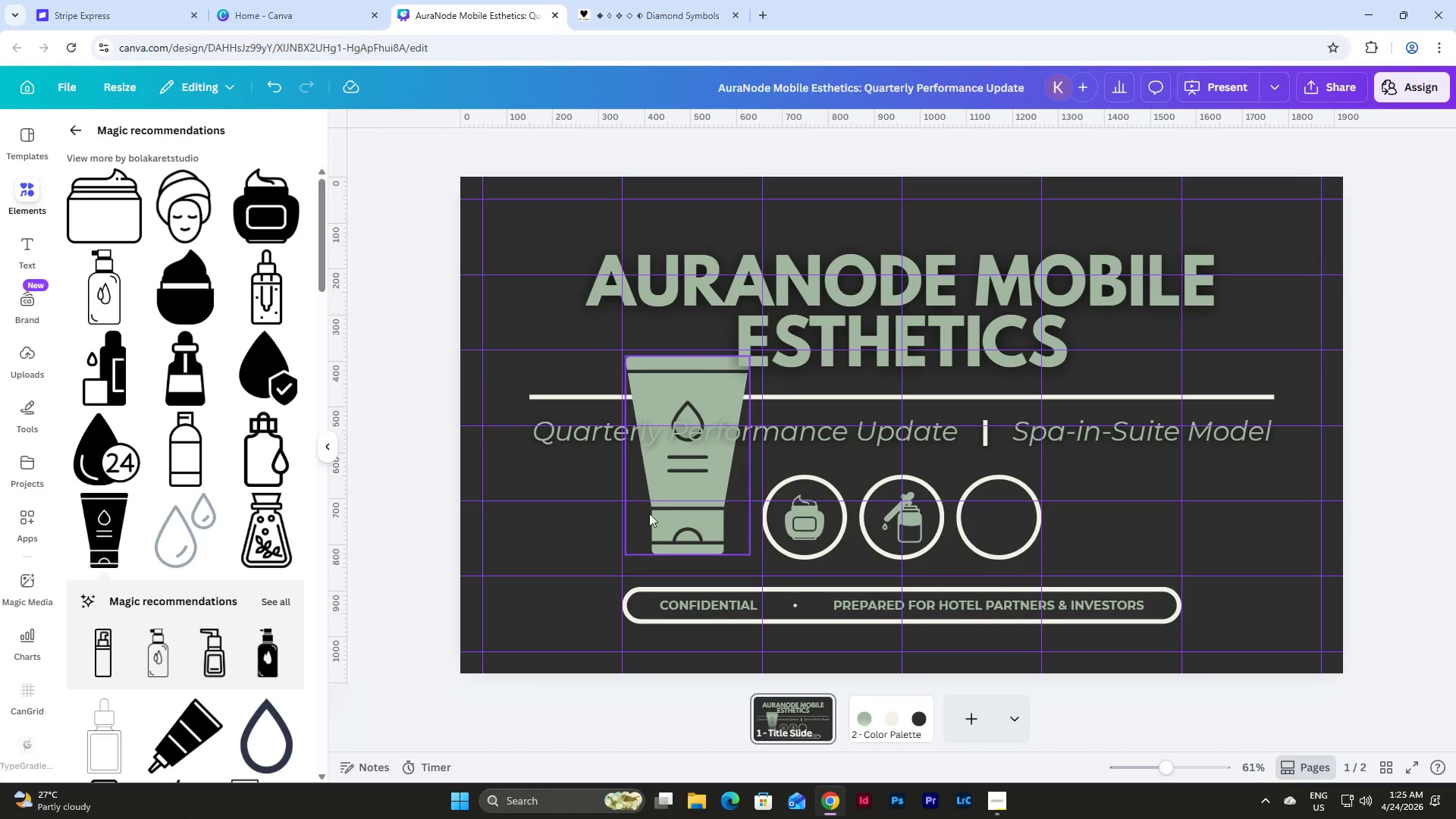 
left_click([690, 523])
 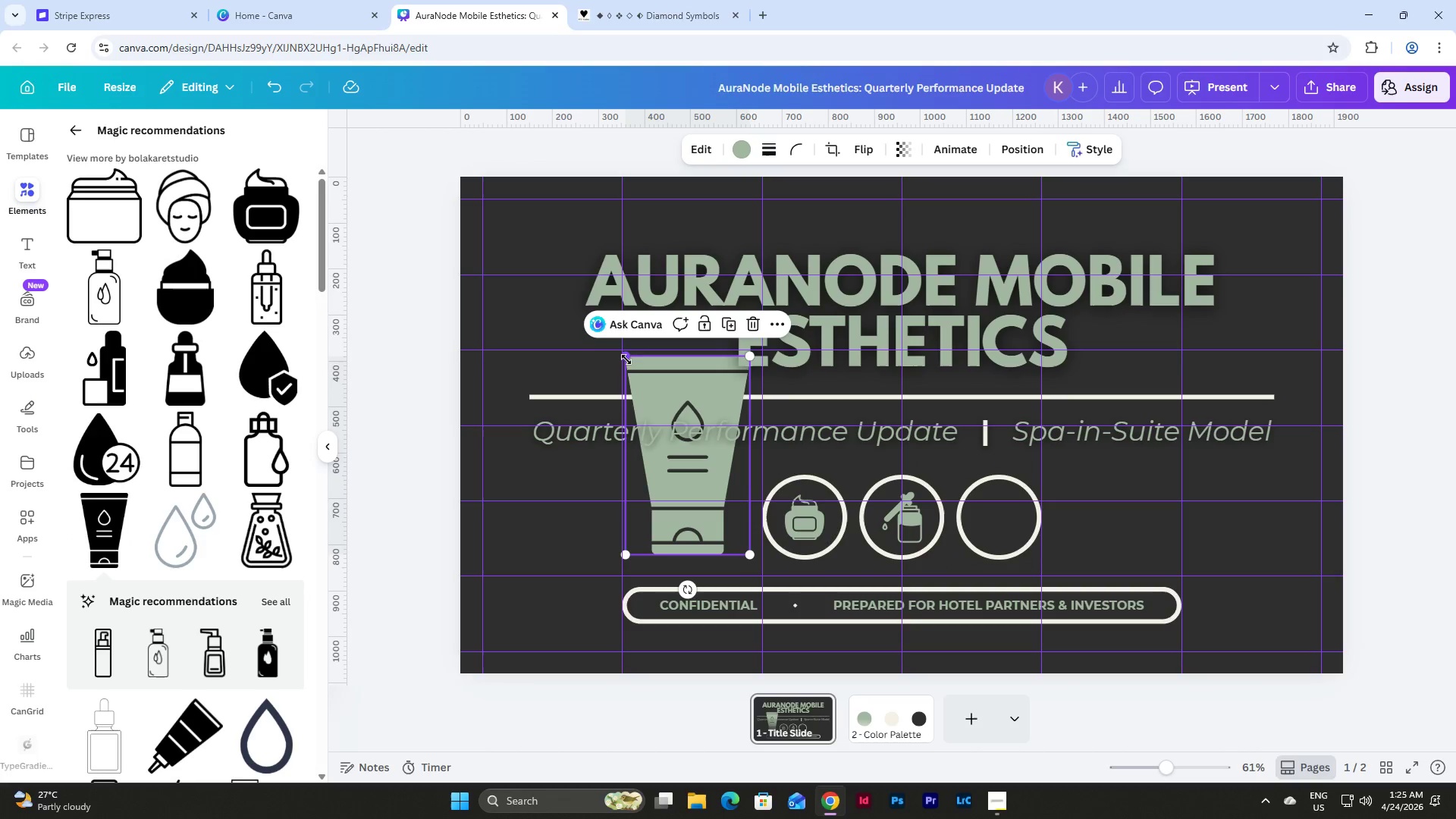 
left_click_drag(start_coordinate=[626, 359], to_coordinate=[720, 496])
 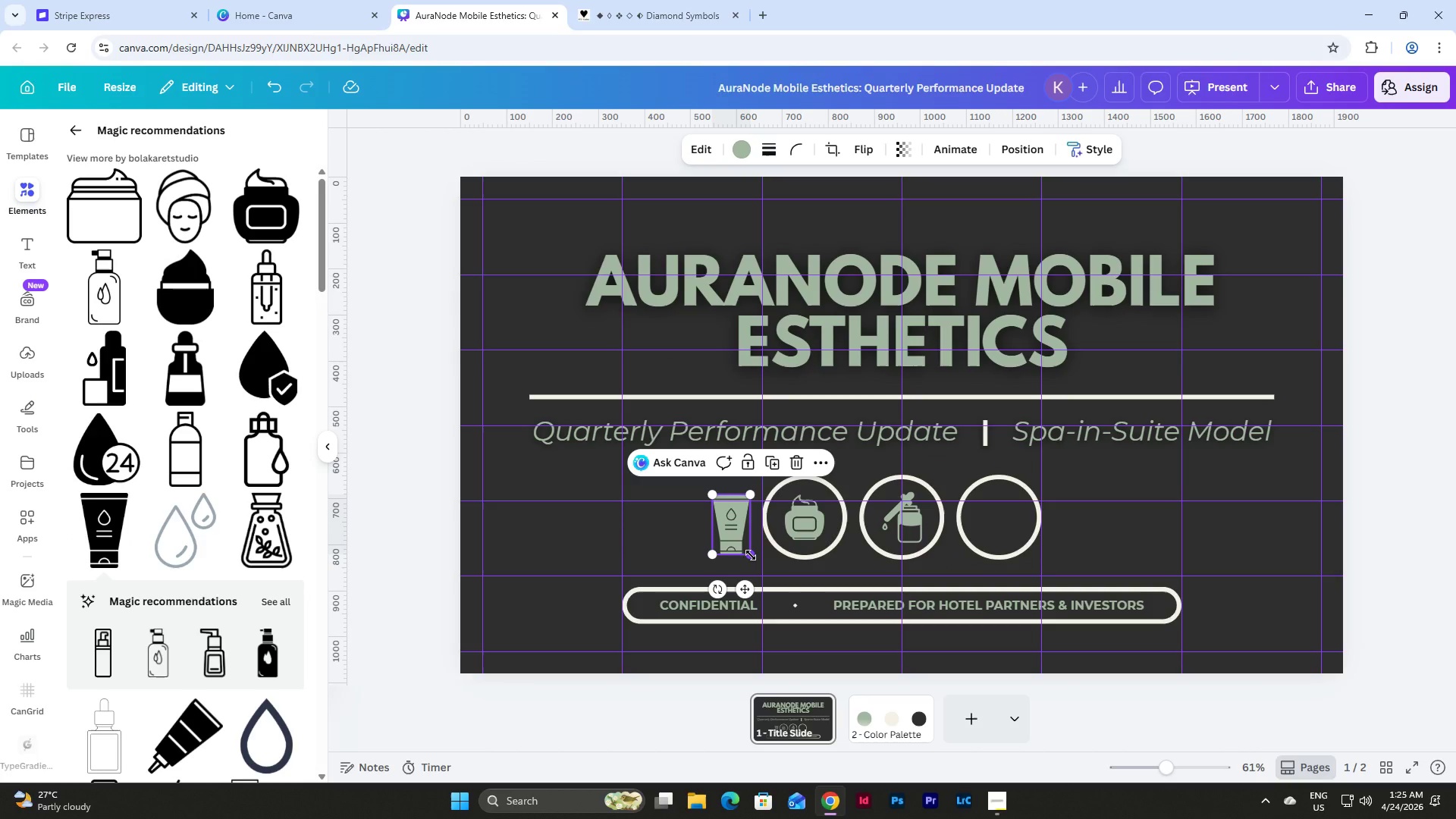 
left_click_drag(start_coordinate=[751, 555], to_coordinate=[747, 551])
 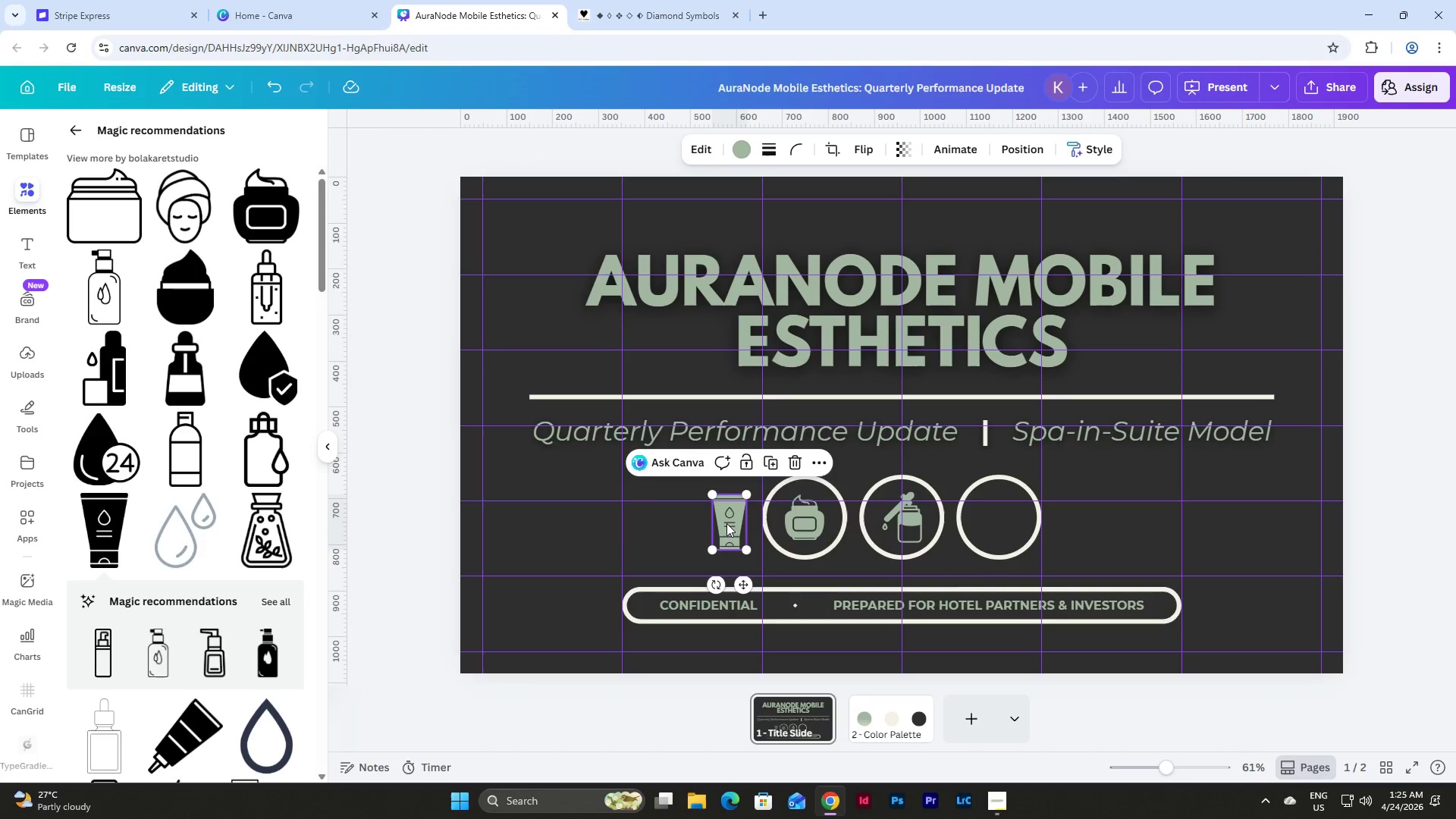 
left_click_drag(start_coordinate=[726, 522], to_coordinate=[1000, 519])
 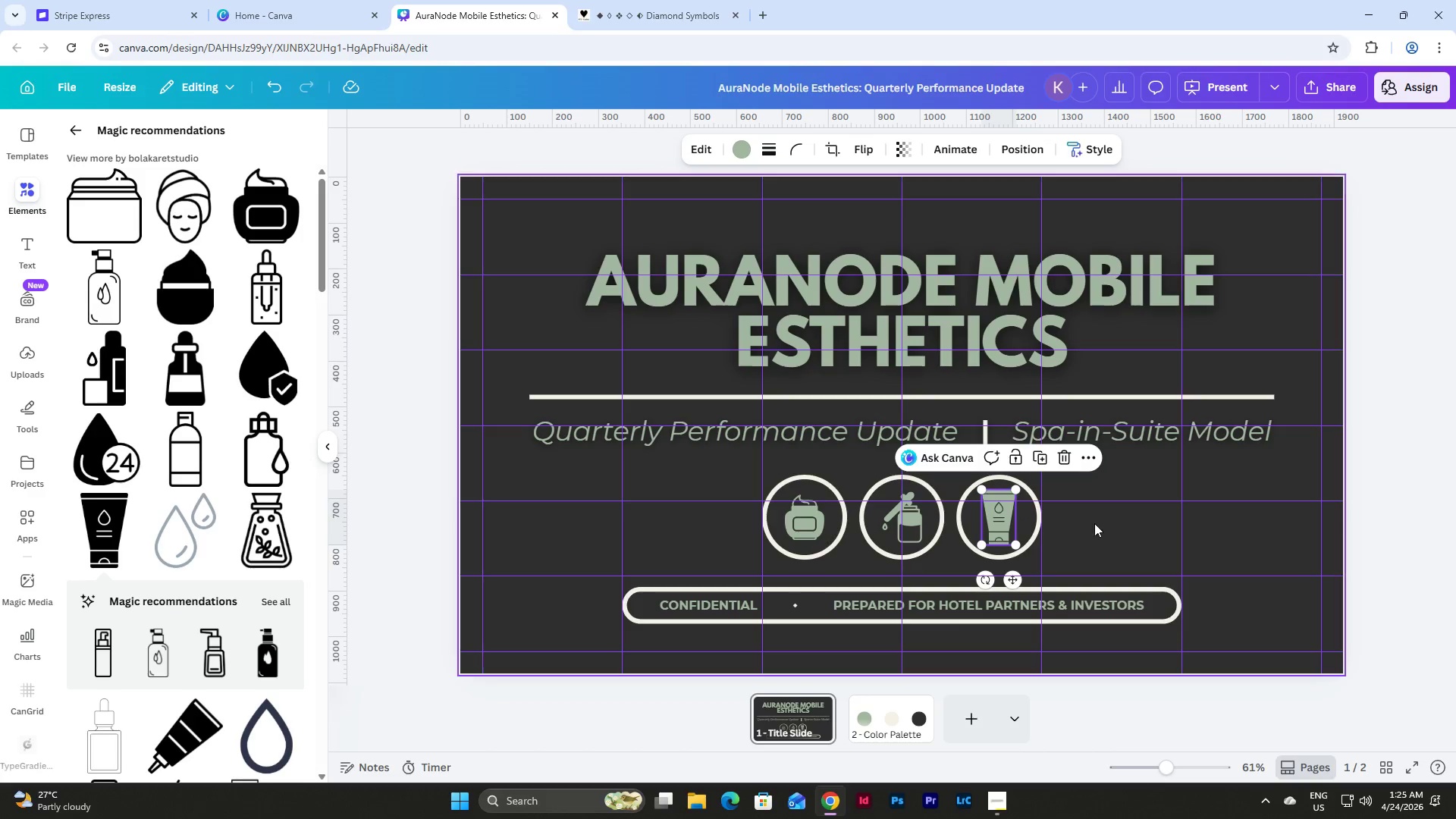 
left_click([1094, 523])
 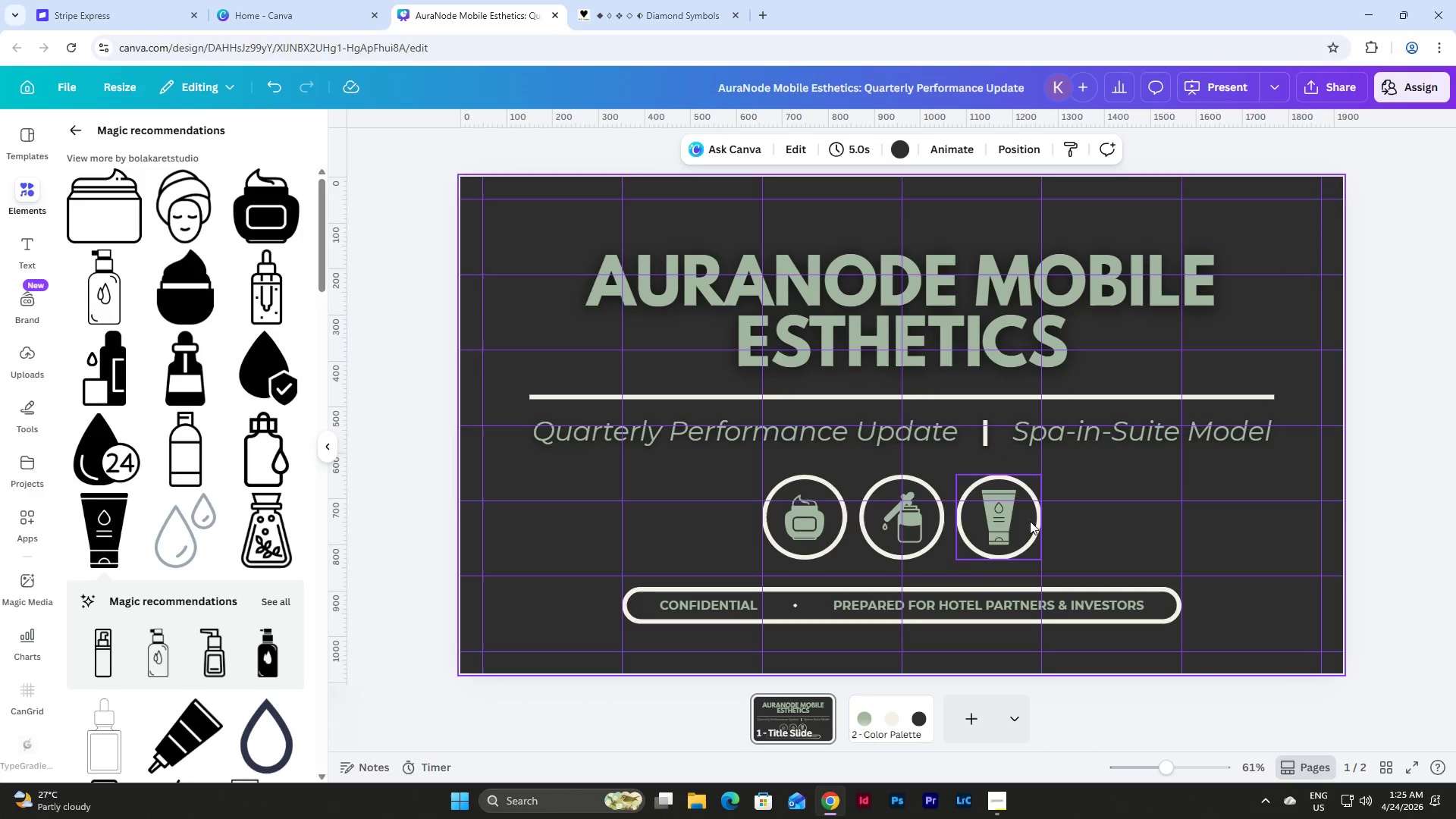 
left_click([996, 507])
 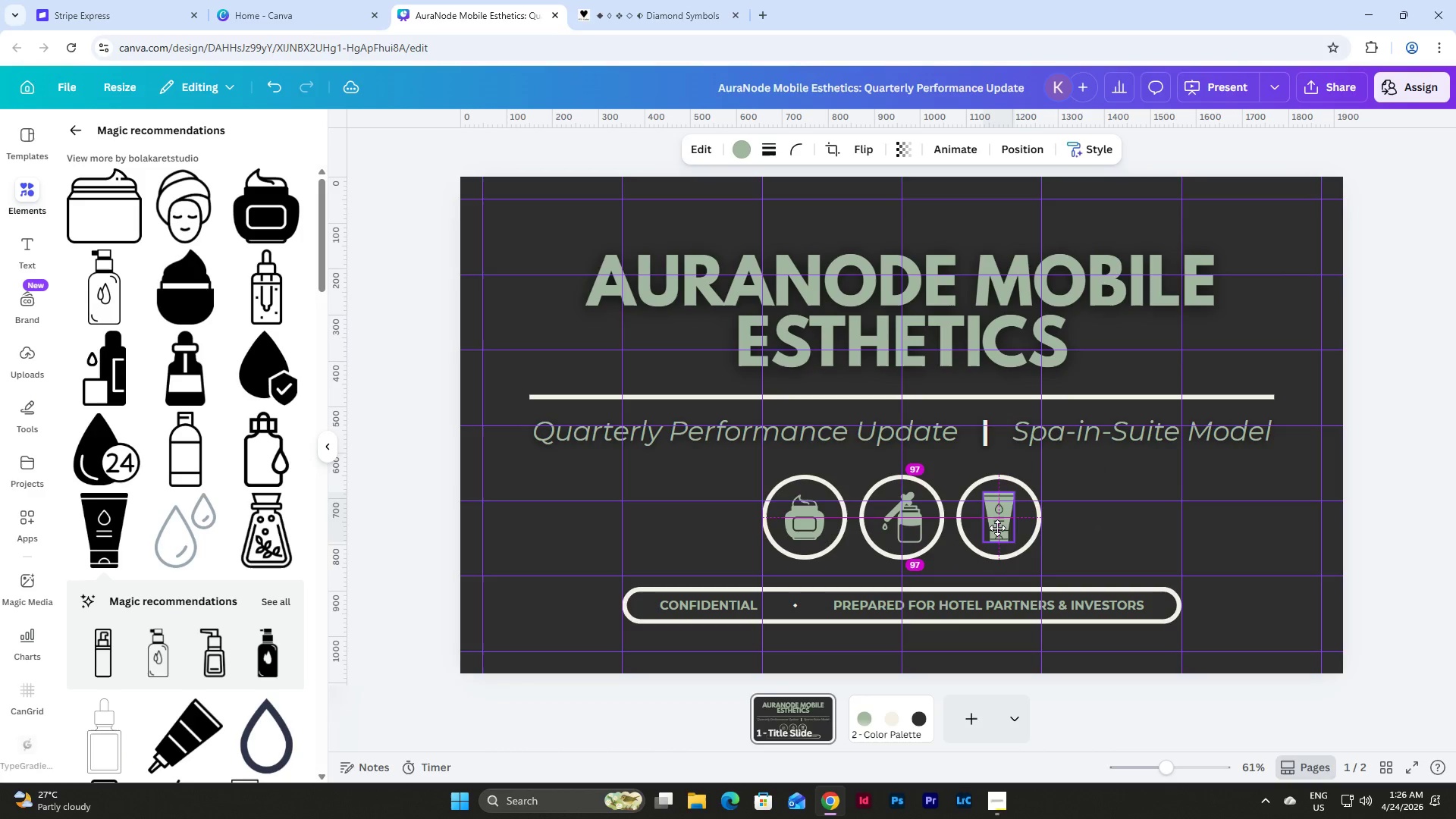 
wait(6.69)
 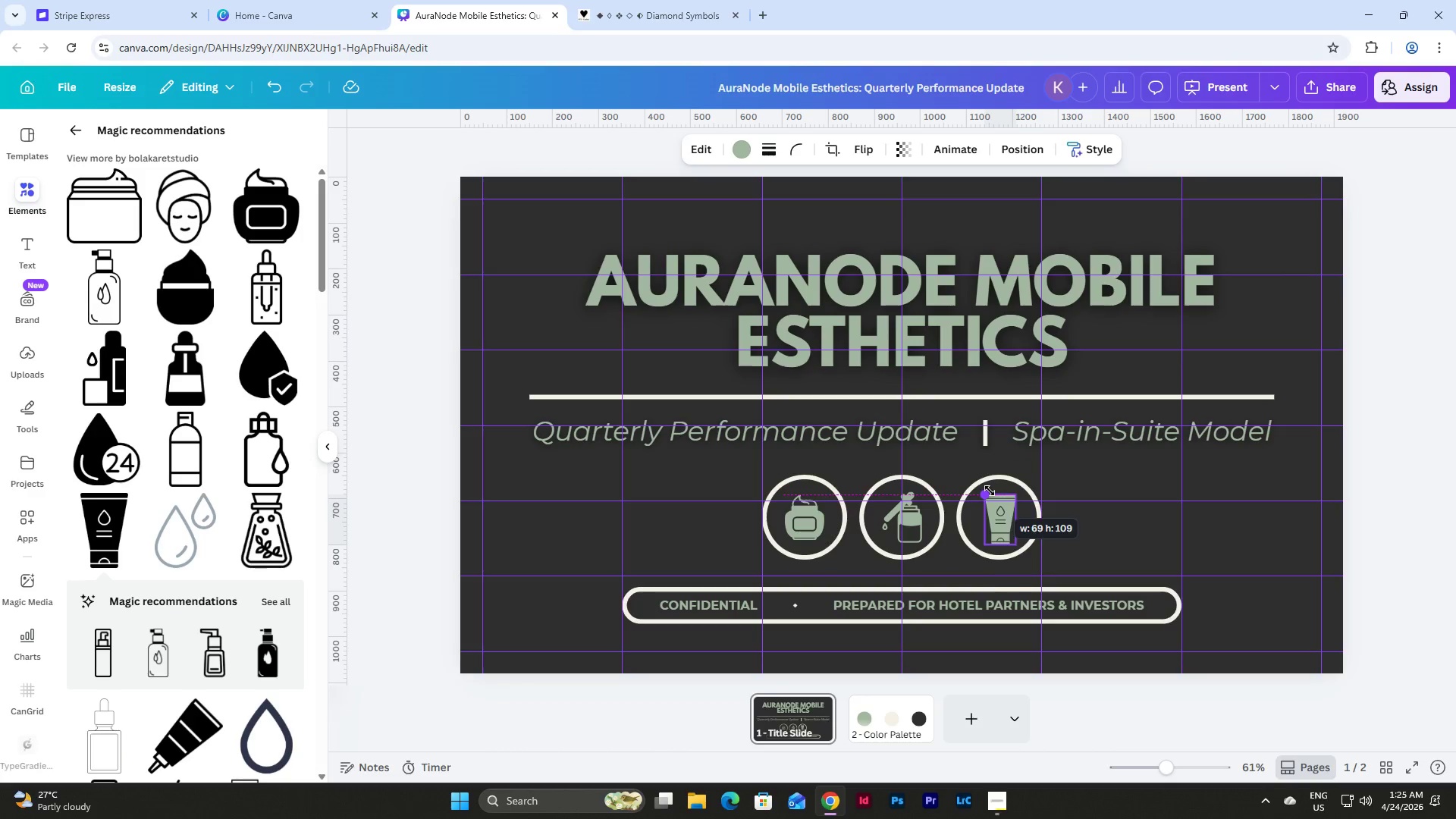 
left_click([1091, 529])
 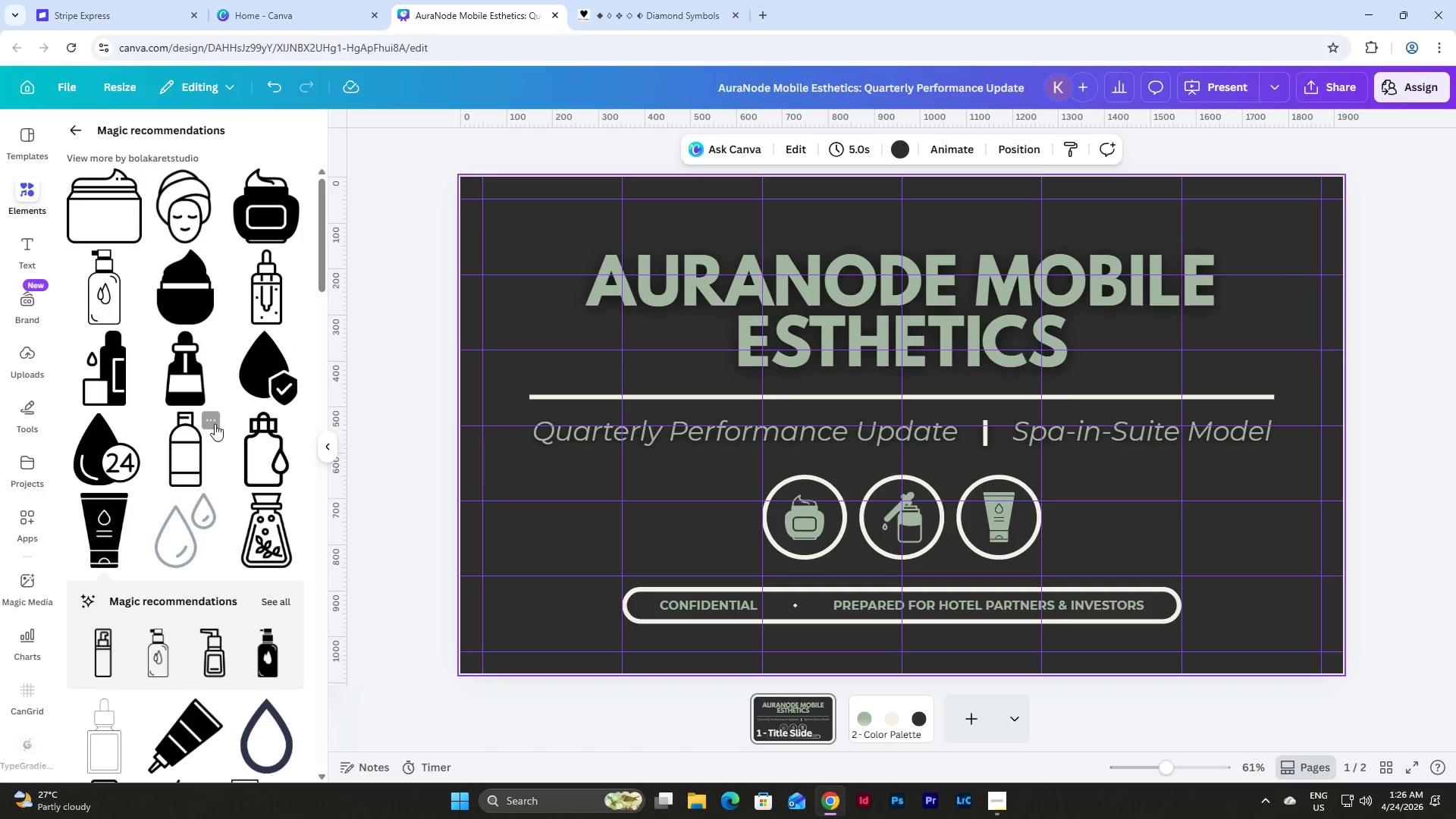 
scroll: coordinate [227, 349], scroll_direction: down, amount: 14.0
 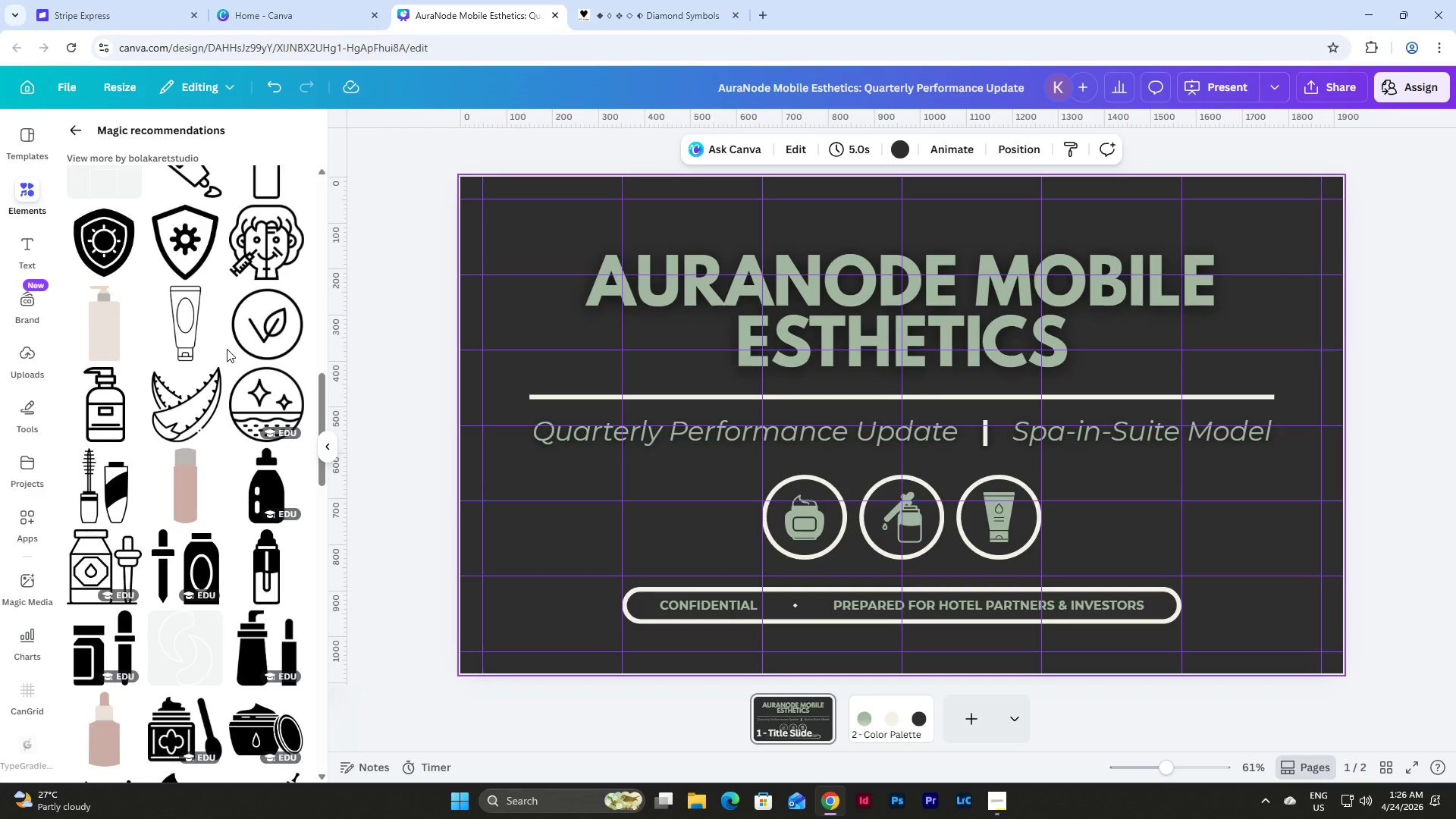 
scroll: coordinate [227, 349], scroll_direction: up, amount: 10.0
 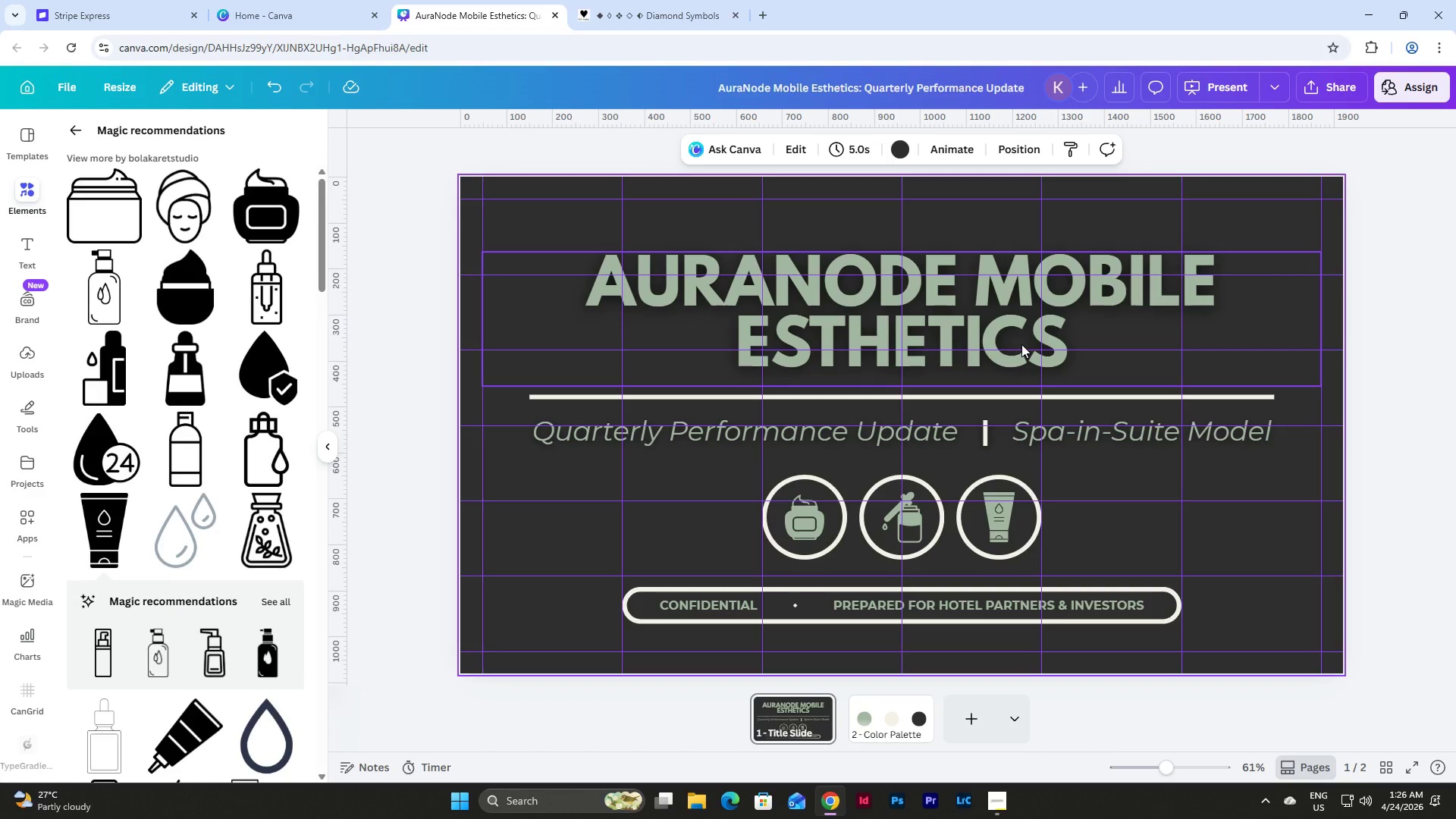 
left_click([1418, 764])
 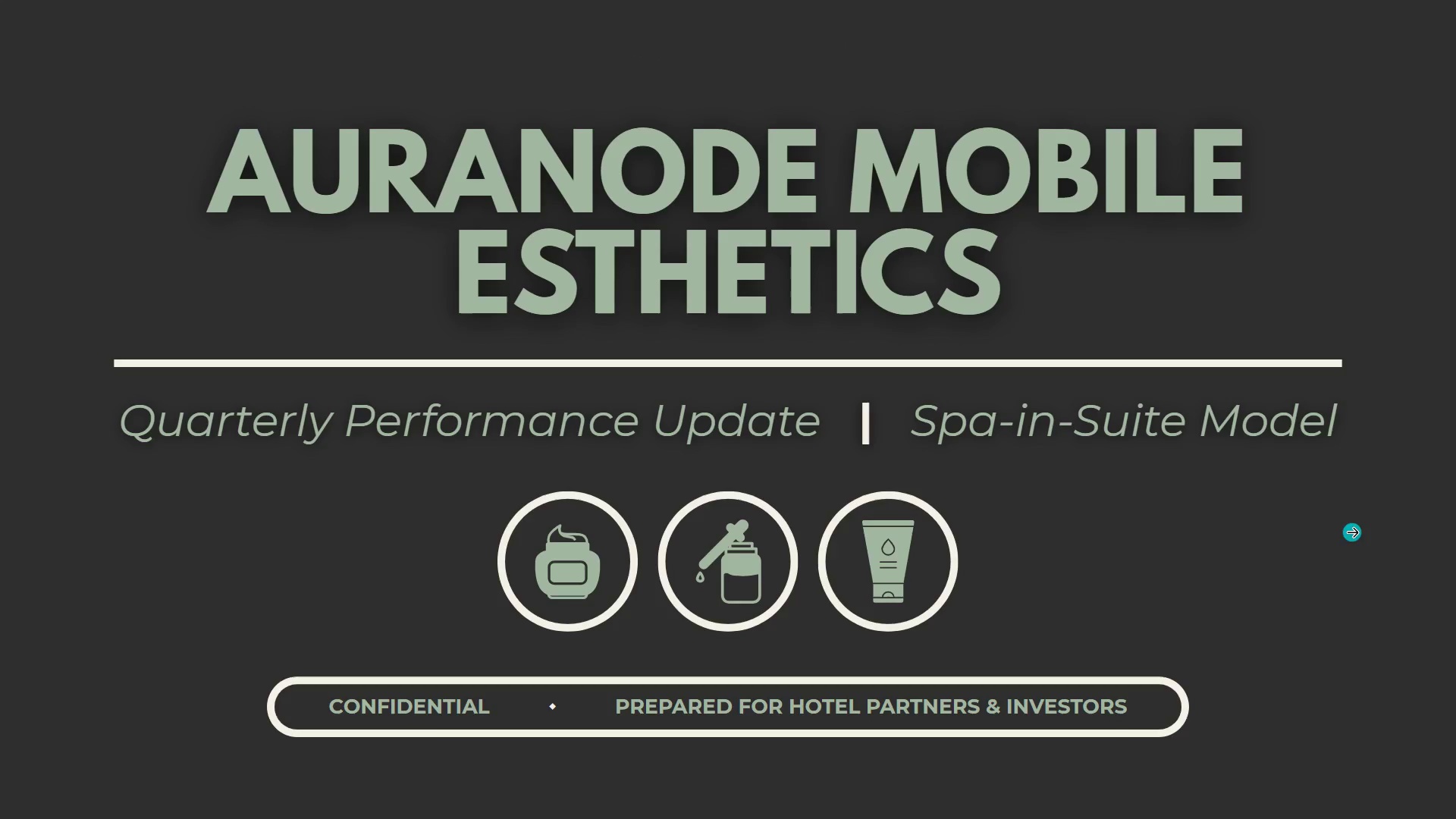 
wait(7.88)
 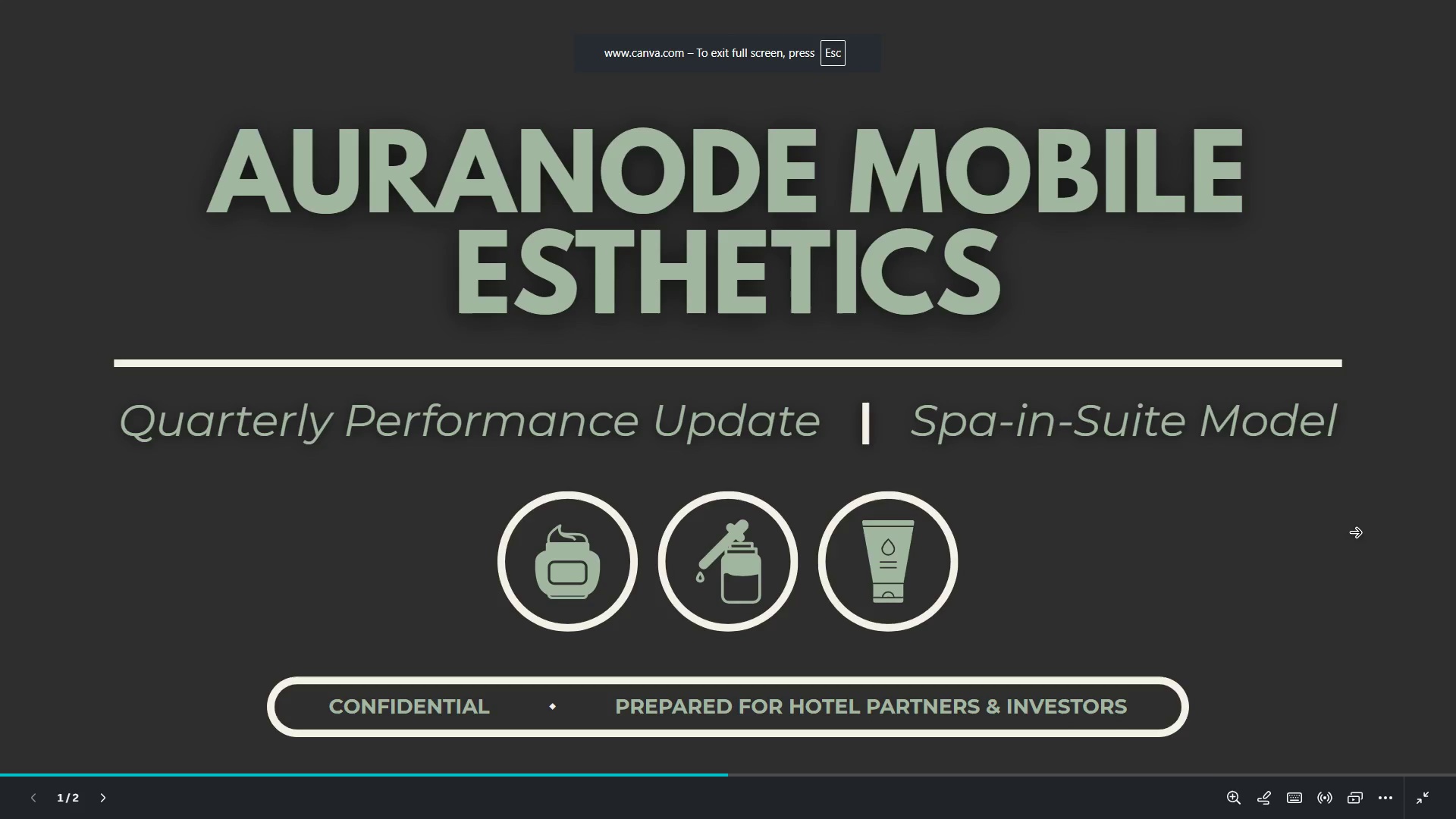 
key(Escape)
 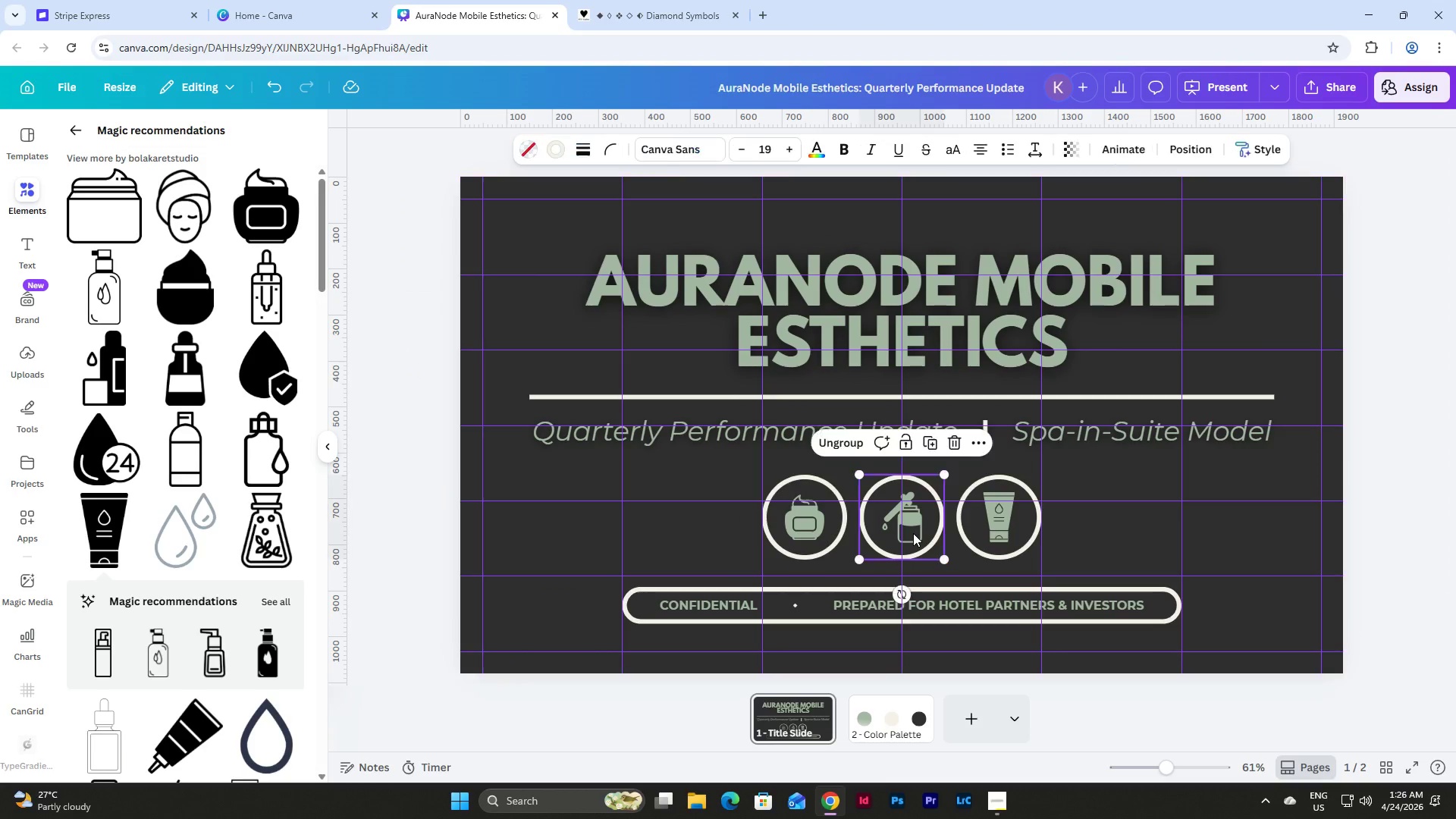 
double_click([910, 508])
 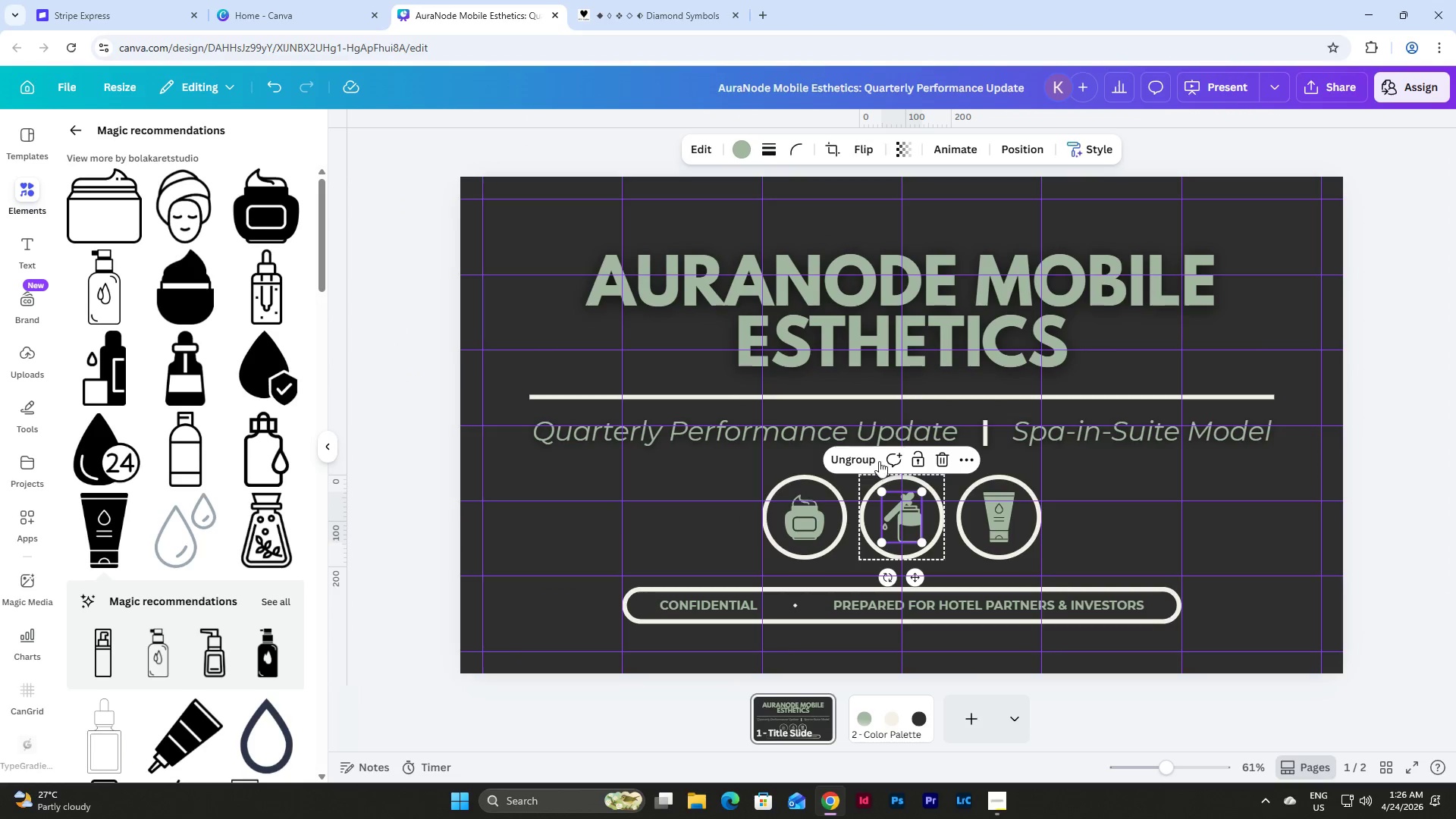 
left_click([853, 460])
 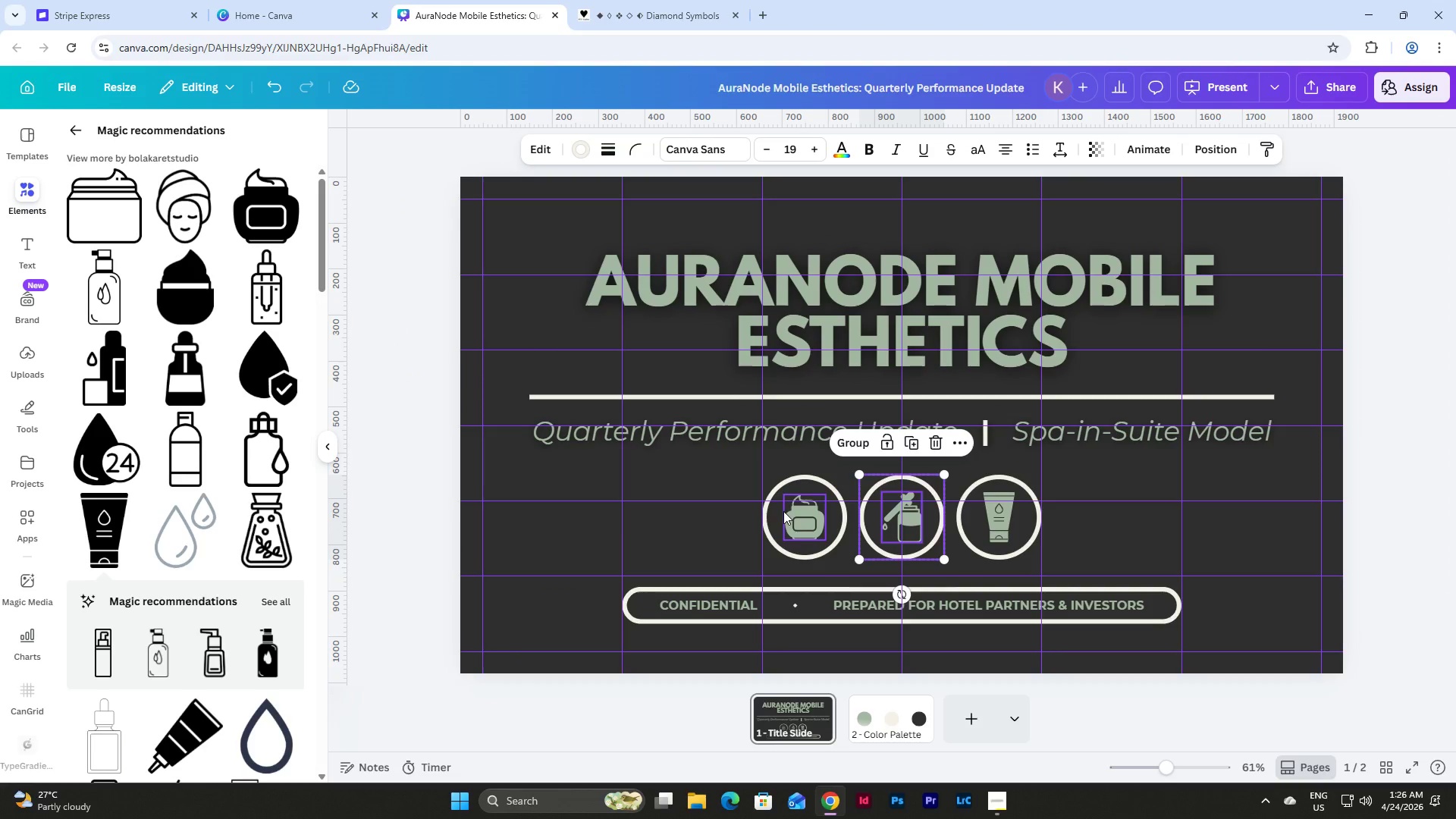 
left_click([692, 494])
 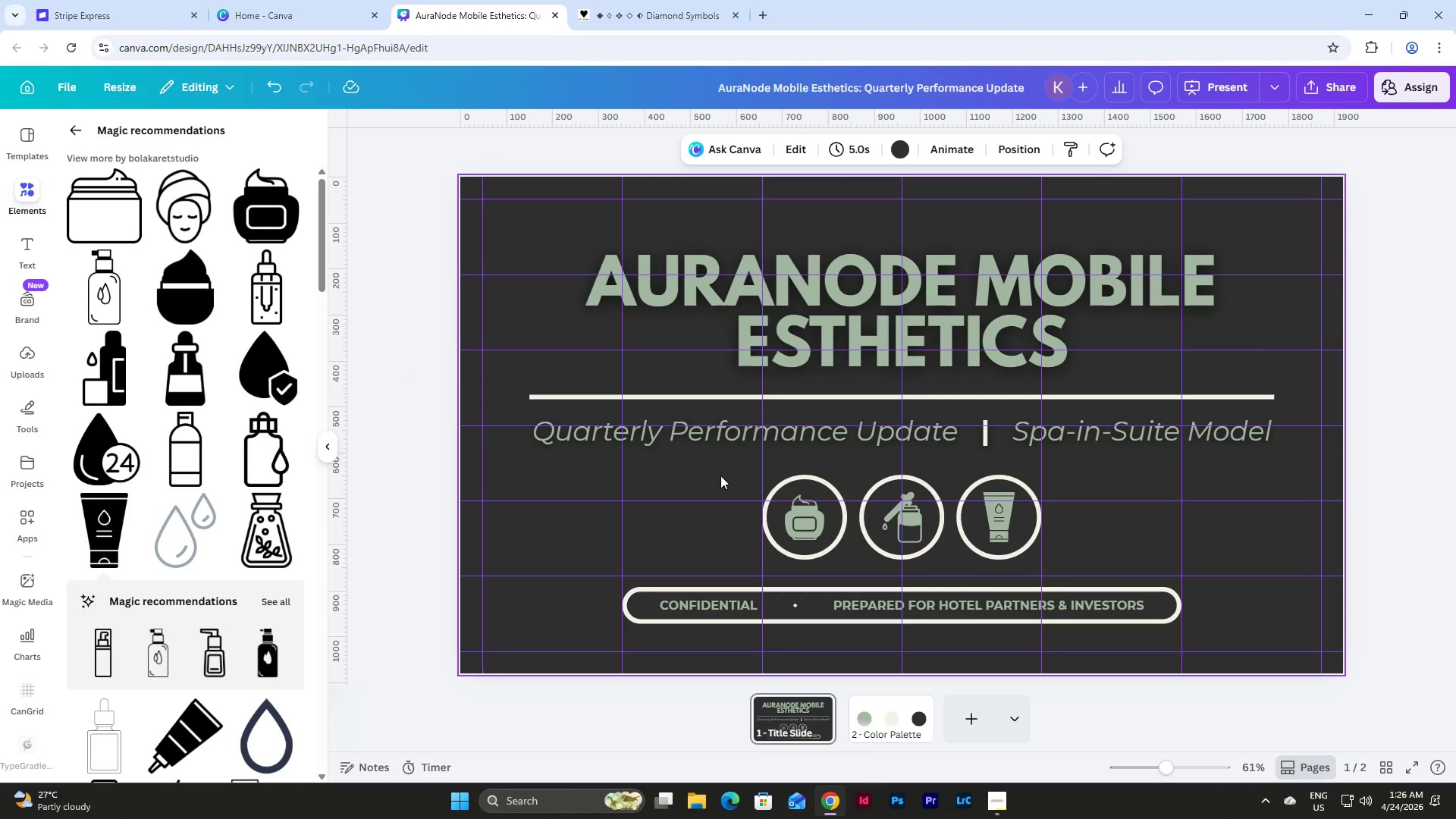 
left_click_drag(start_coordinate=[720, 475], to_coordinate=[808, 541])
 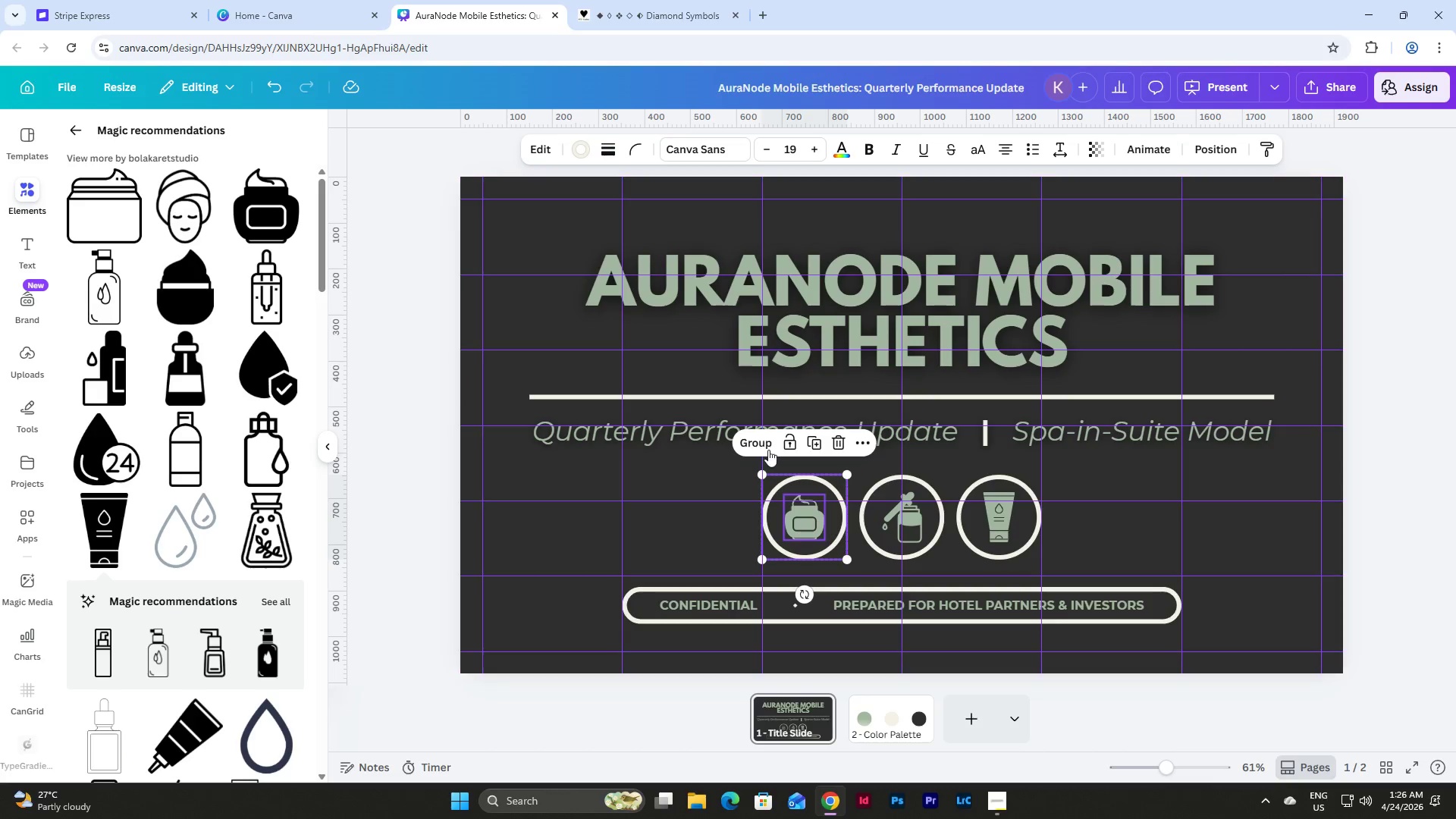 
left_click([759, 439])
 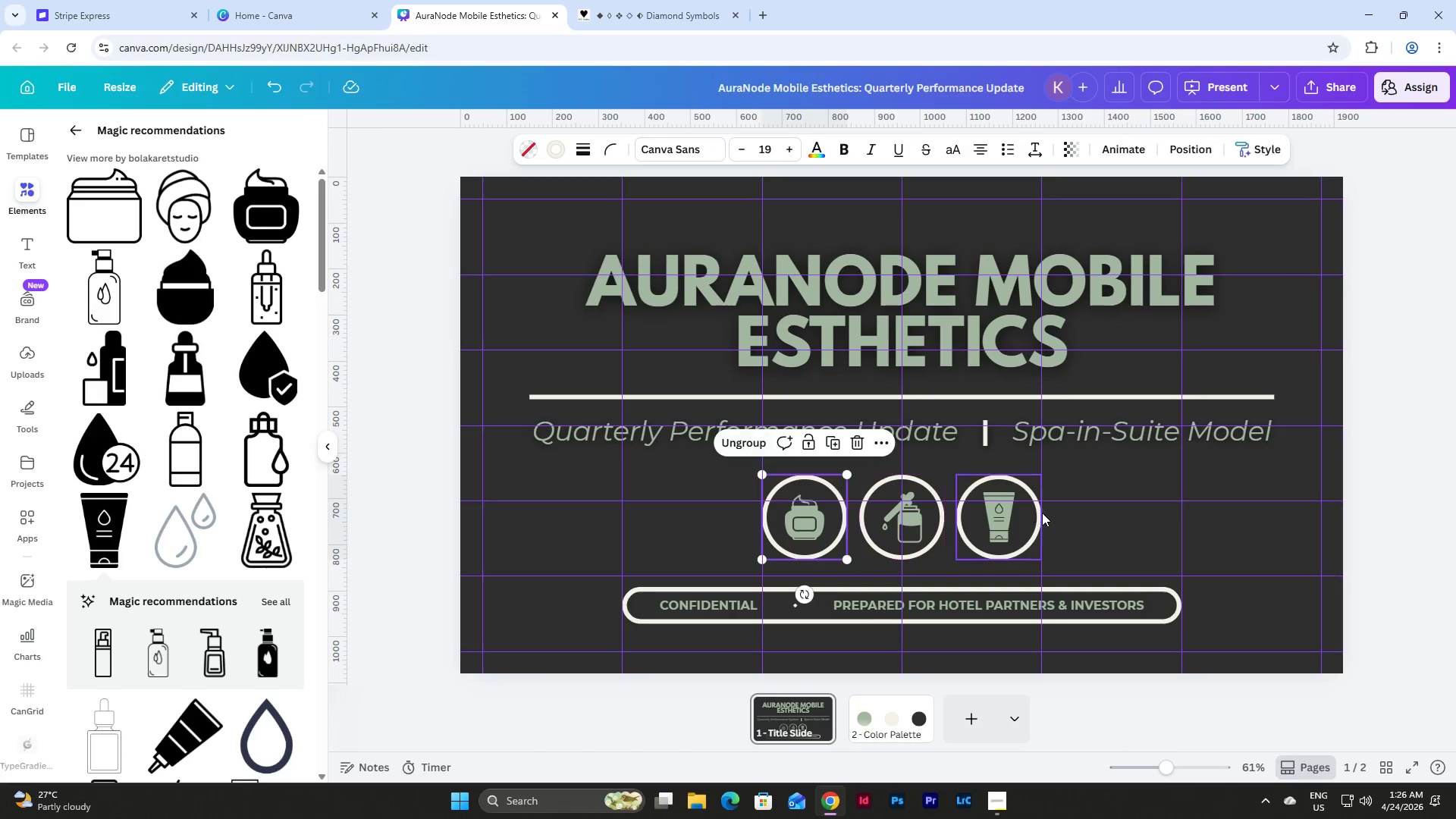 
left_click([1084, 529])
 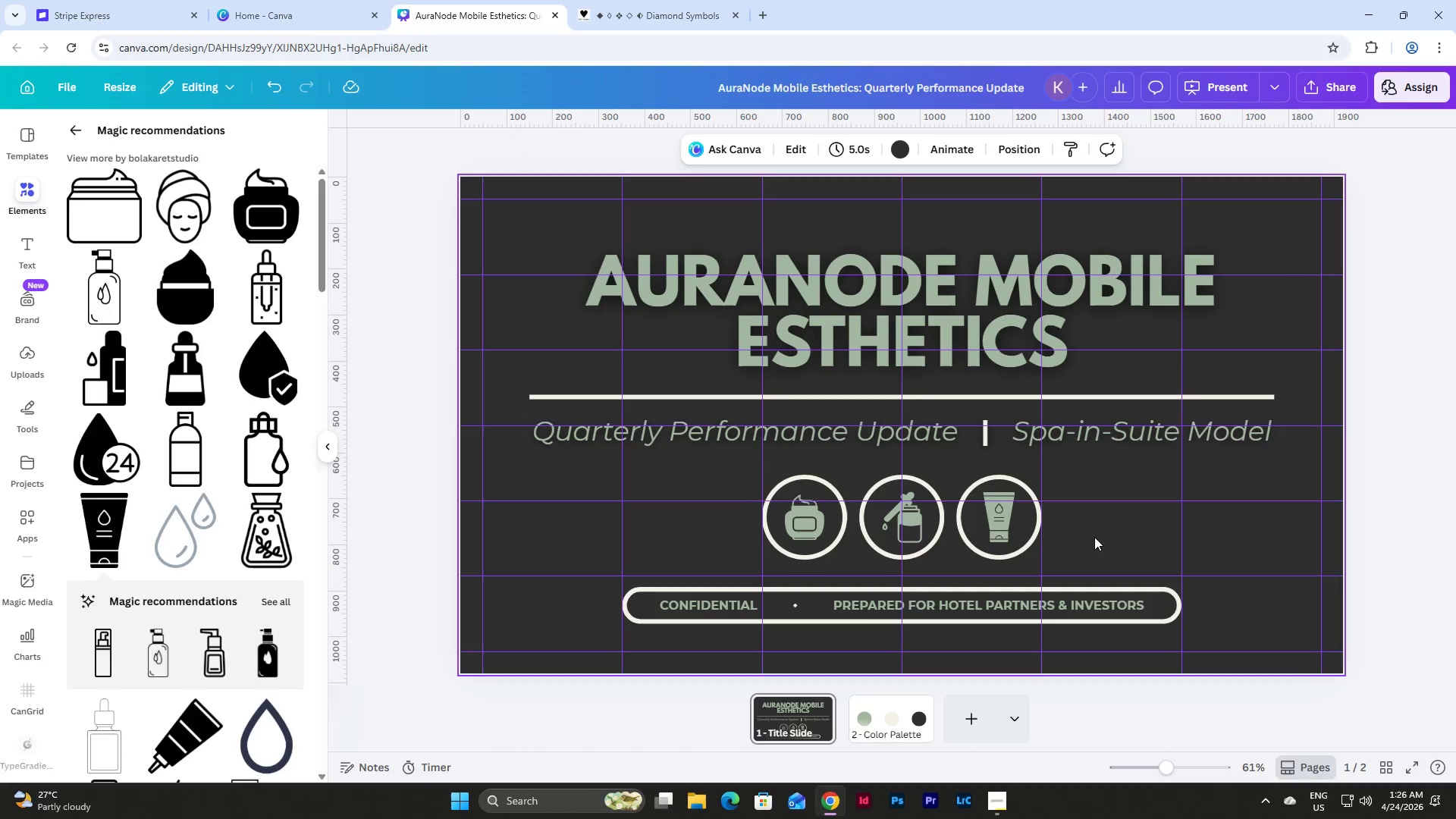 
left_click_drag(start_coordinate=[1094, 537], to_coordinate=[990, 486])
 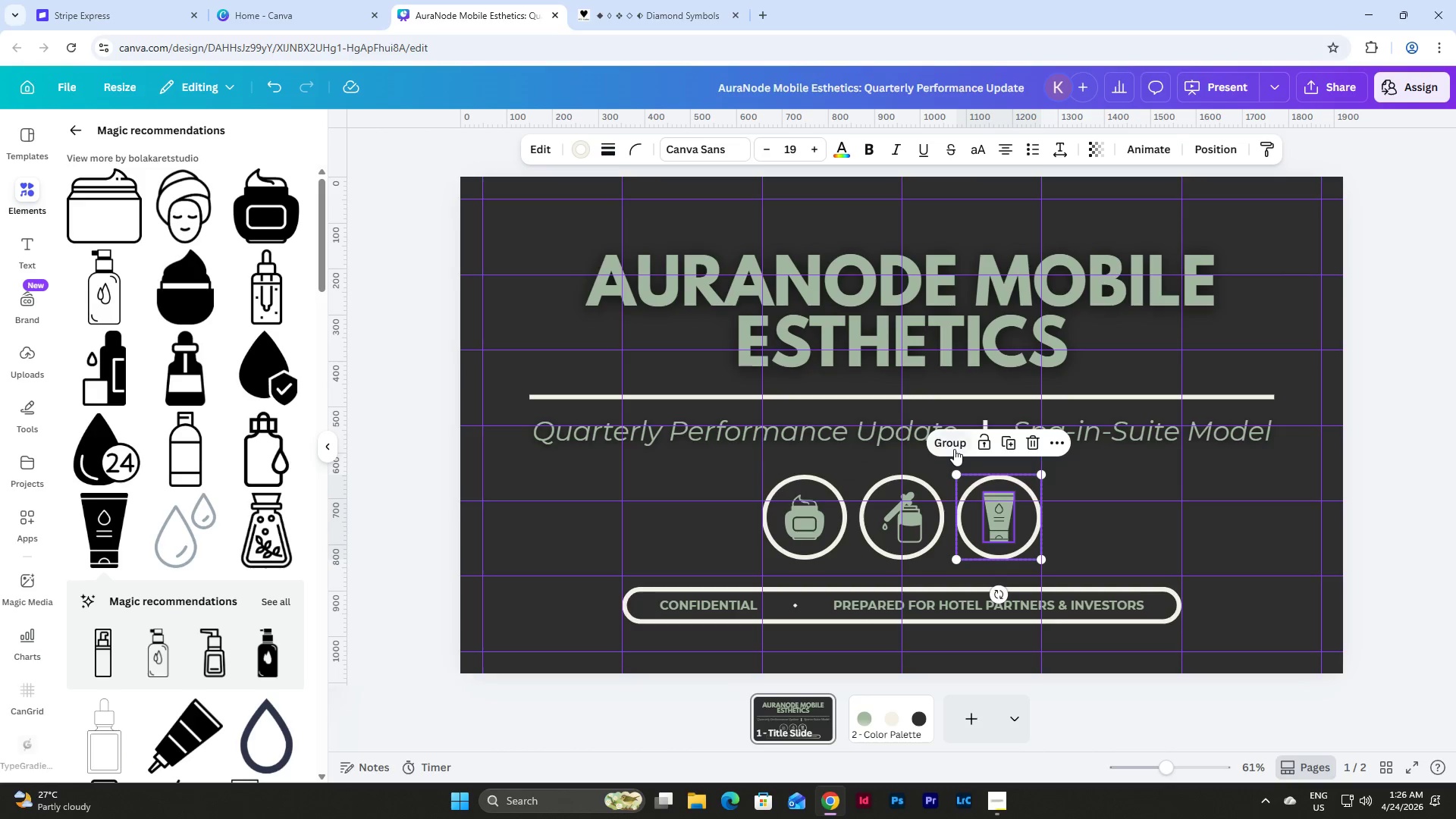 
left_click([954, 440])
 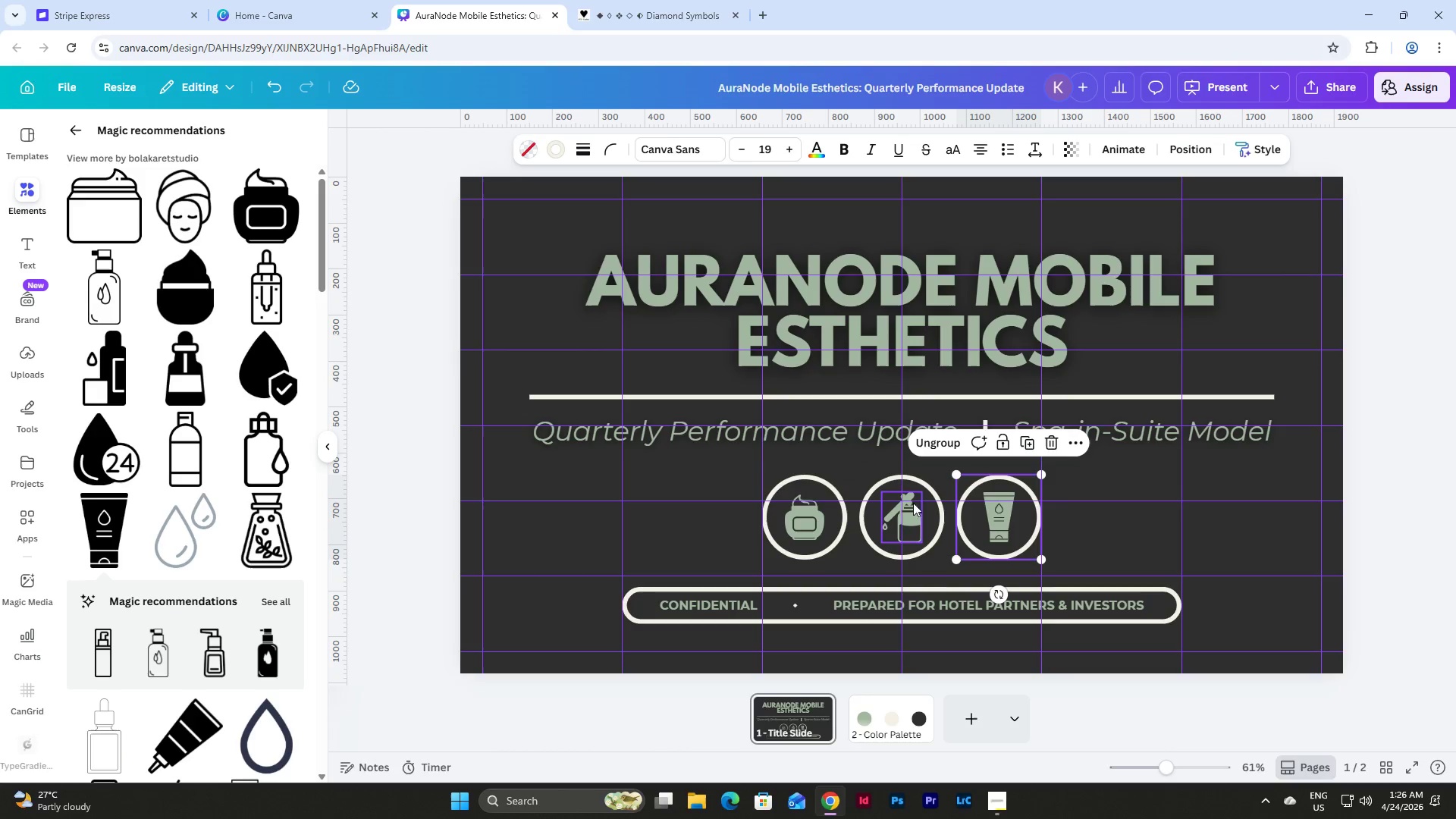 
left_click([902, 516])
 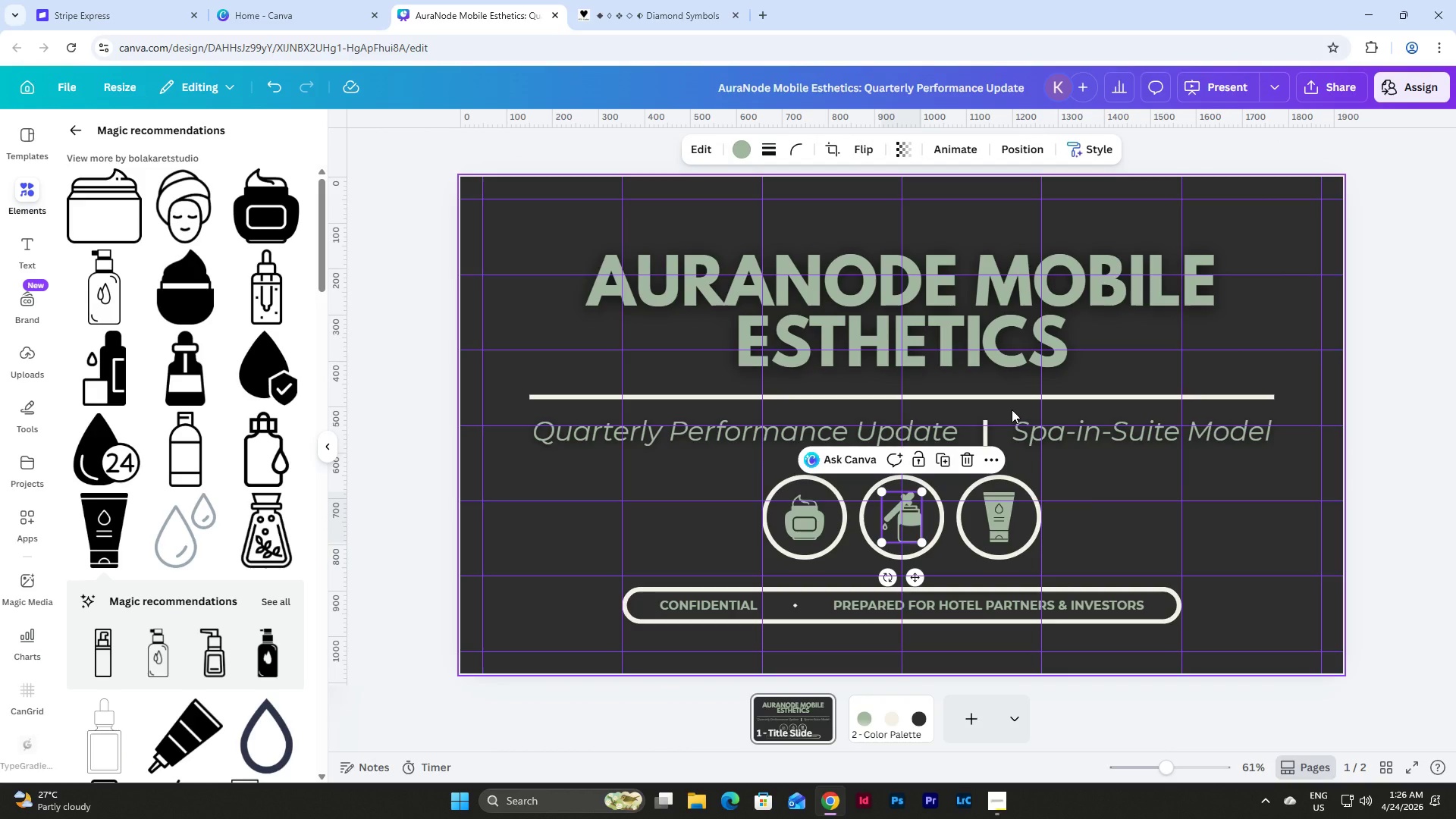 
key(ArrowLeft)
 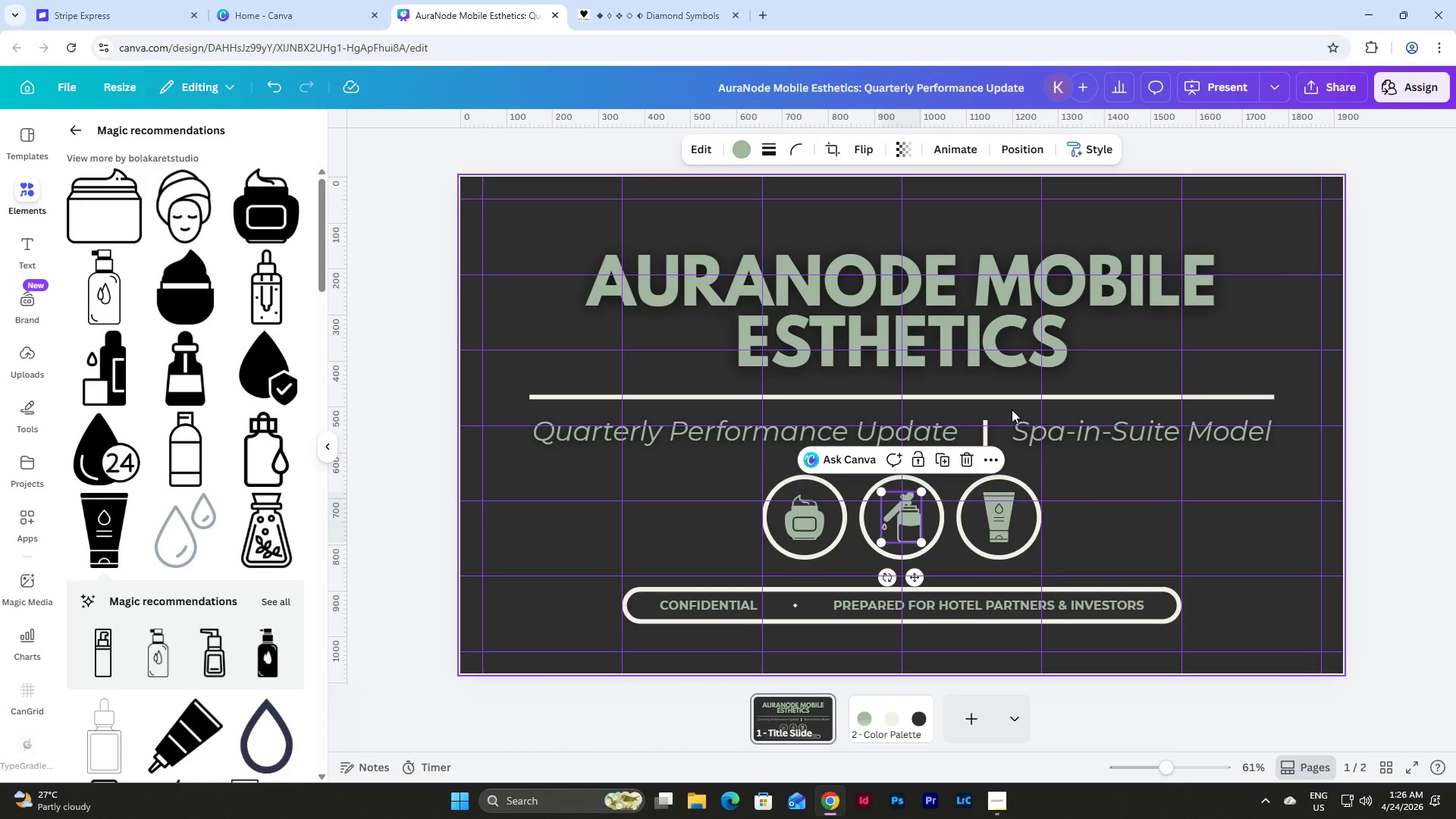 
hold_key(key=ArrowLeft, duration=0.38)
 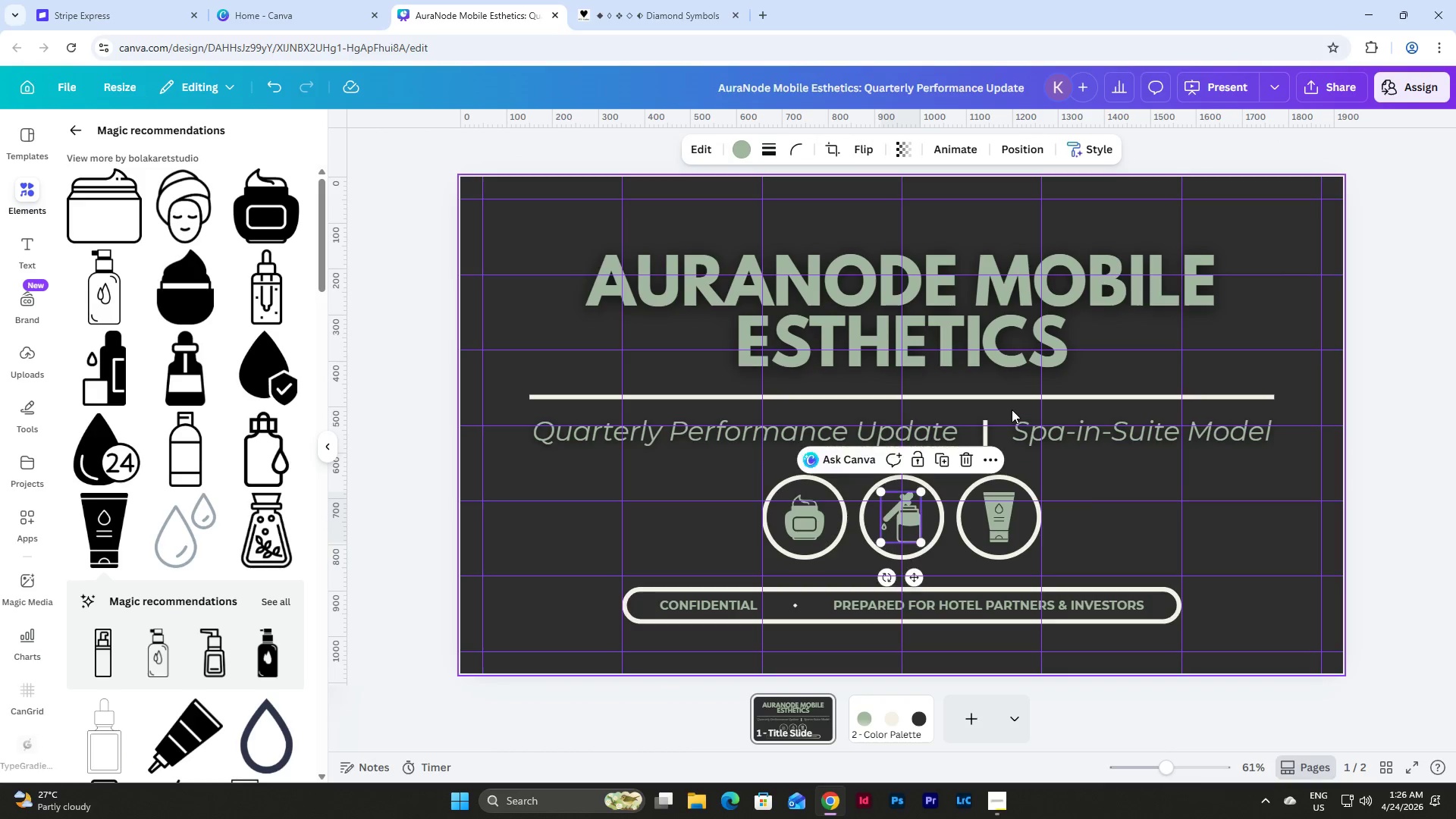 
hold_key(key=ArrowLeft, duration=0.73)
 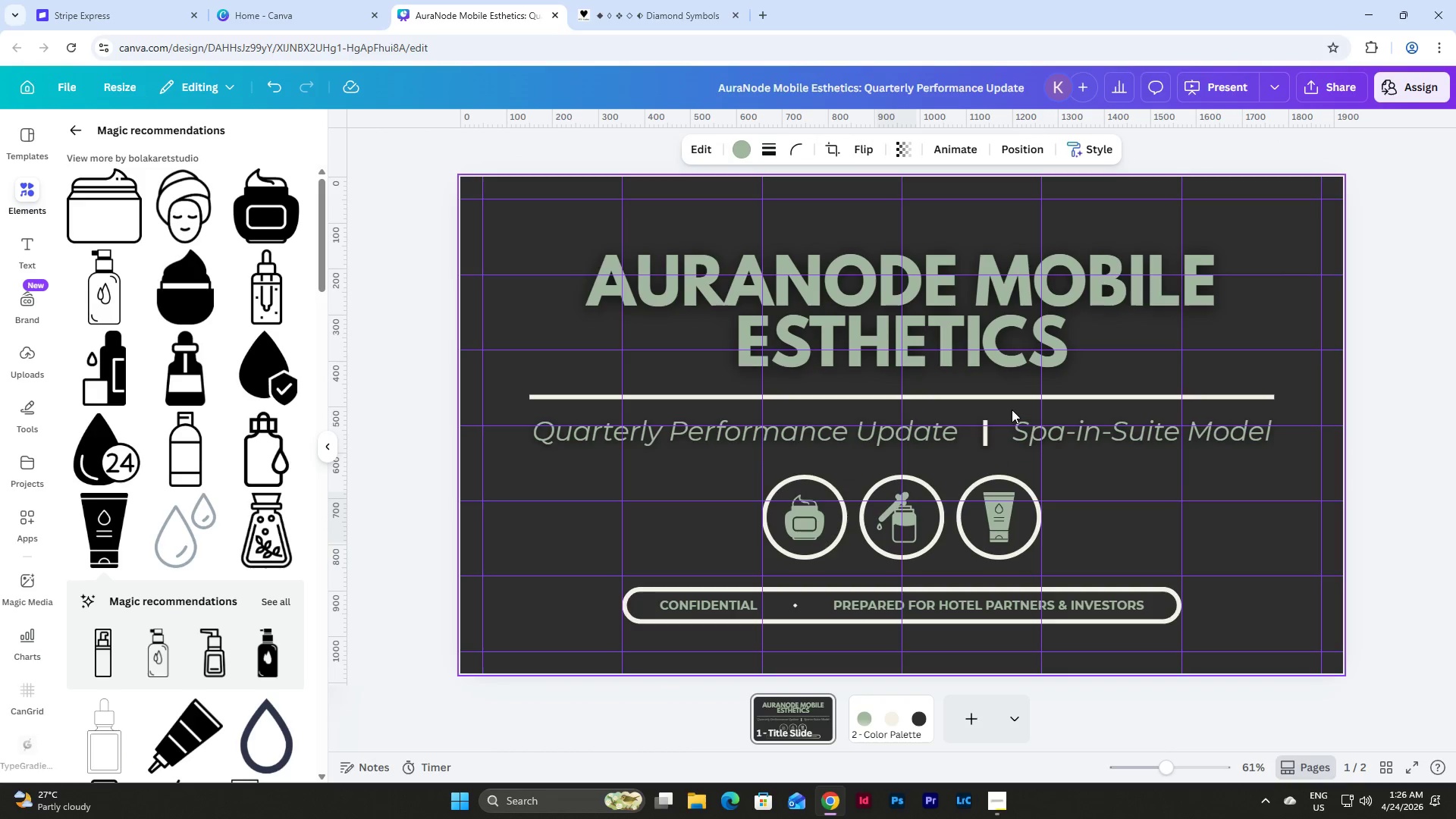 
key(ArrowLeft)
 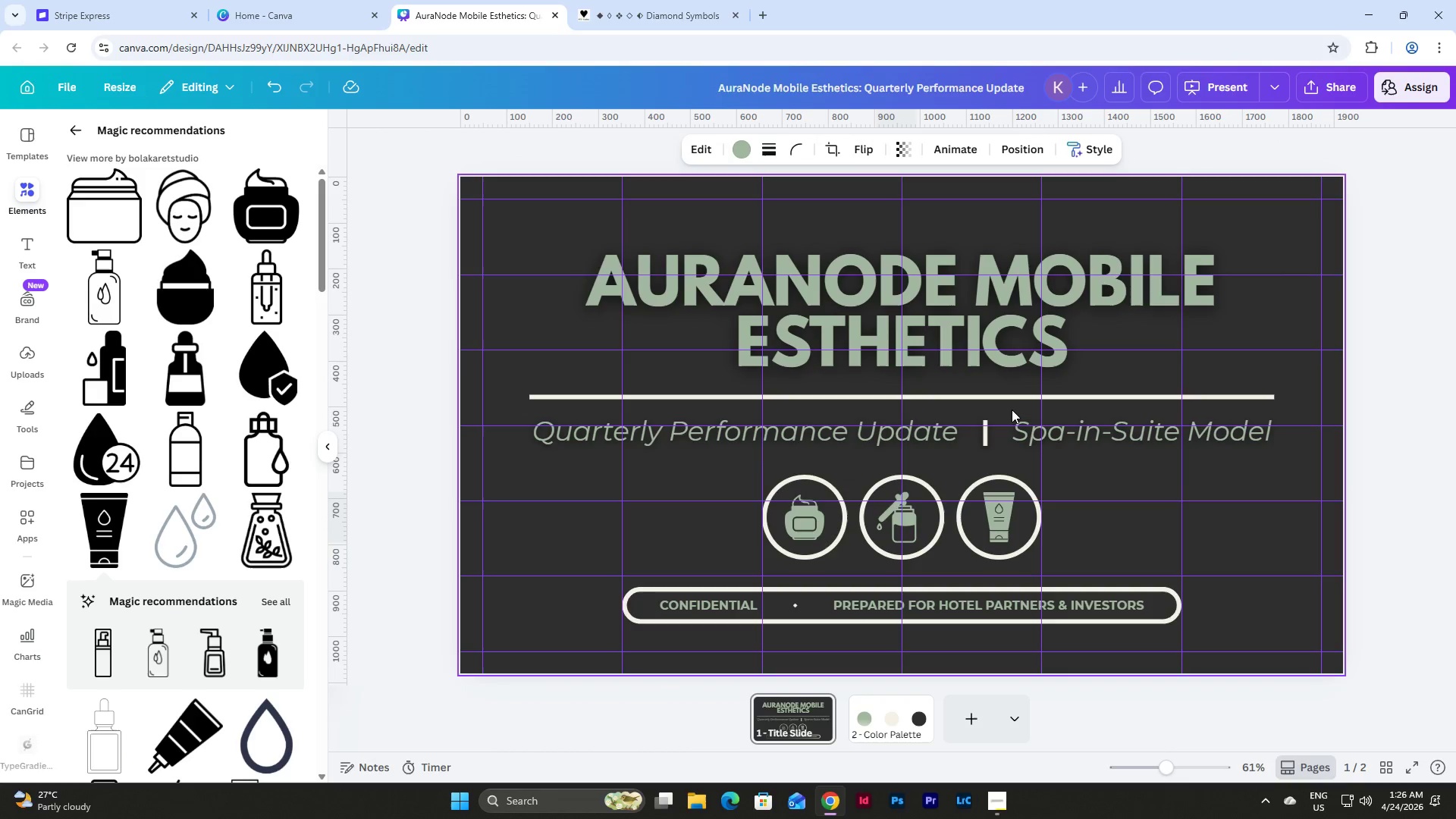 
key(ArrowLeft)
 